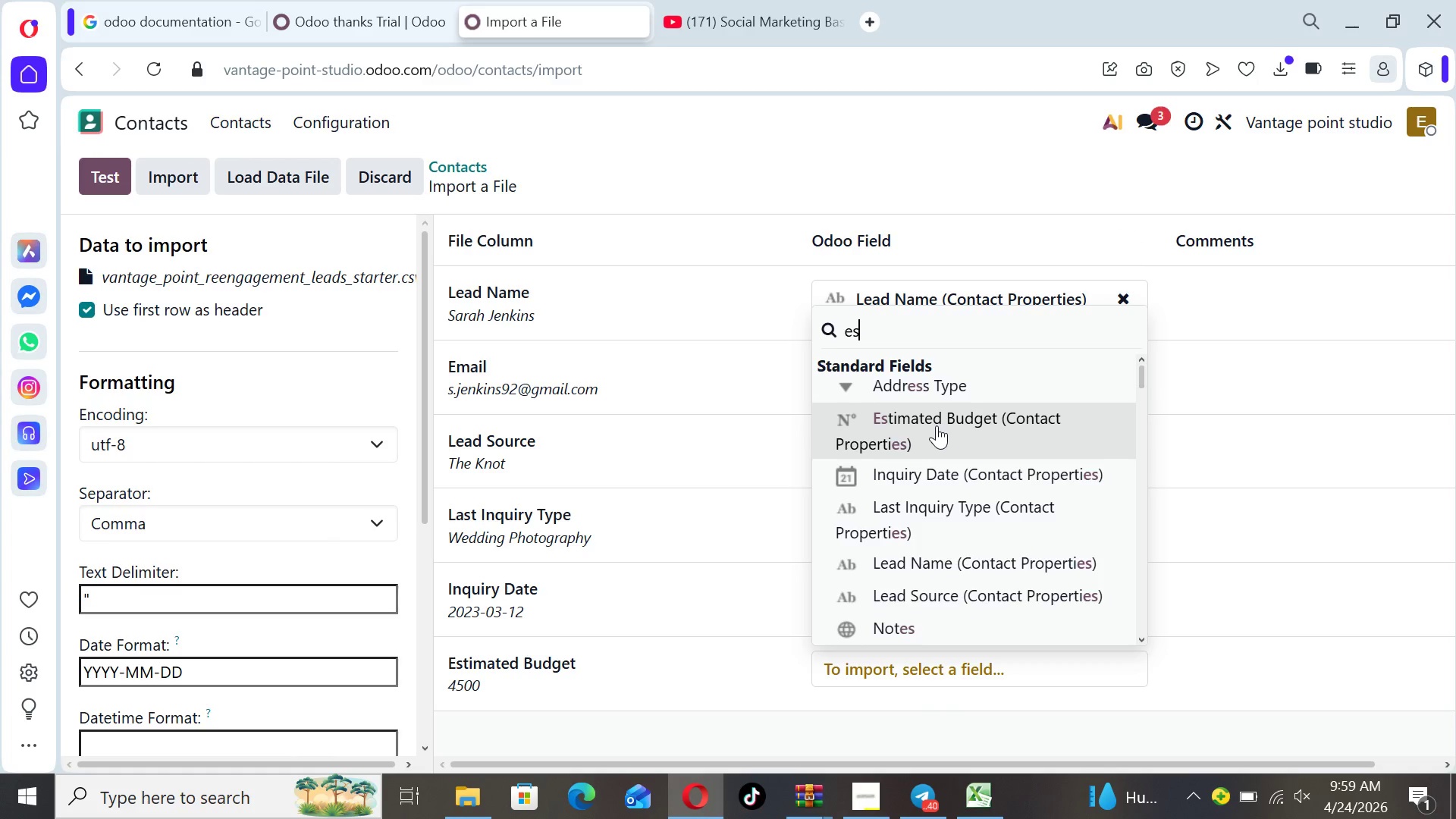 
left_click([937, 426])
 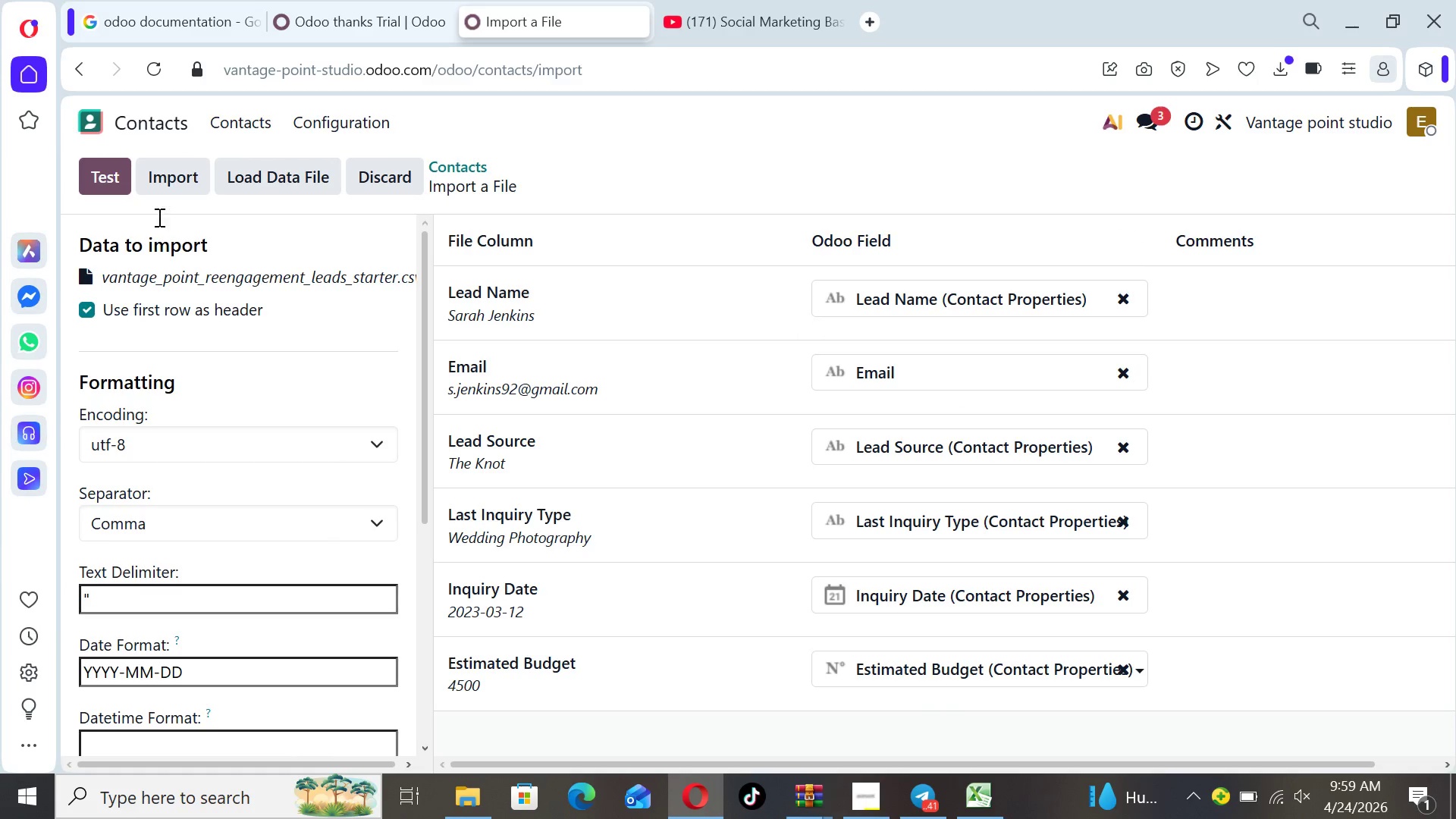 
left_click([102, 178])
 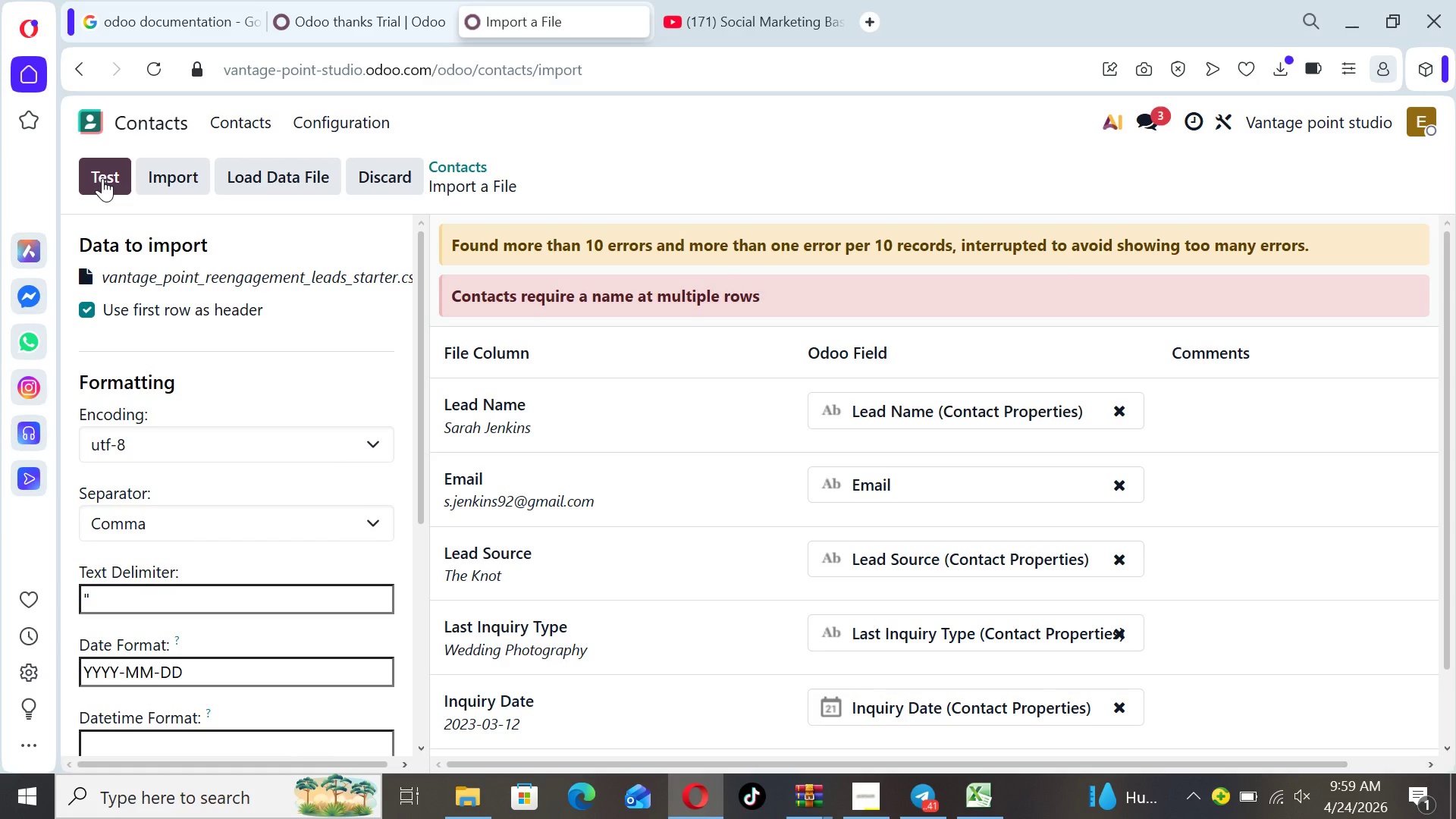 
wait(9.31)
 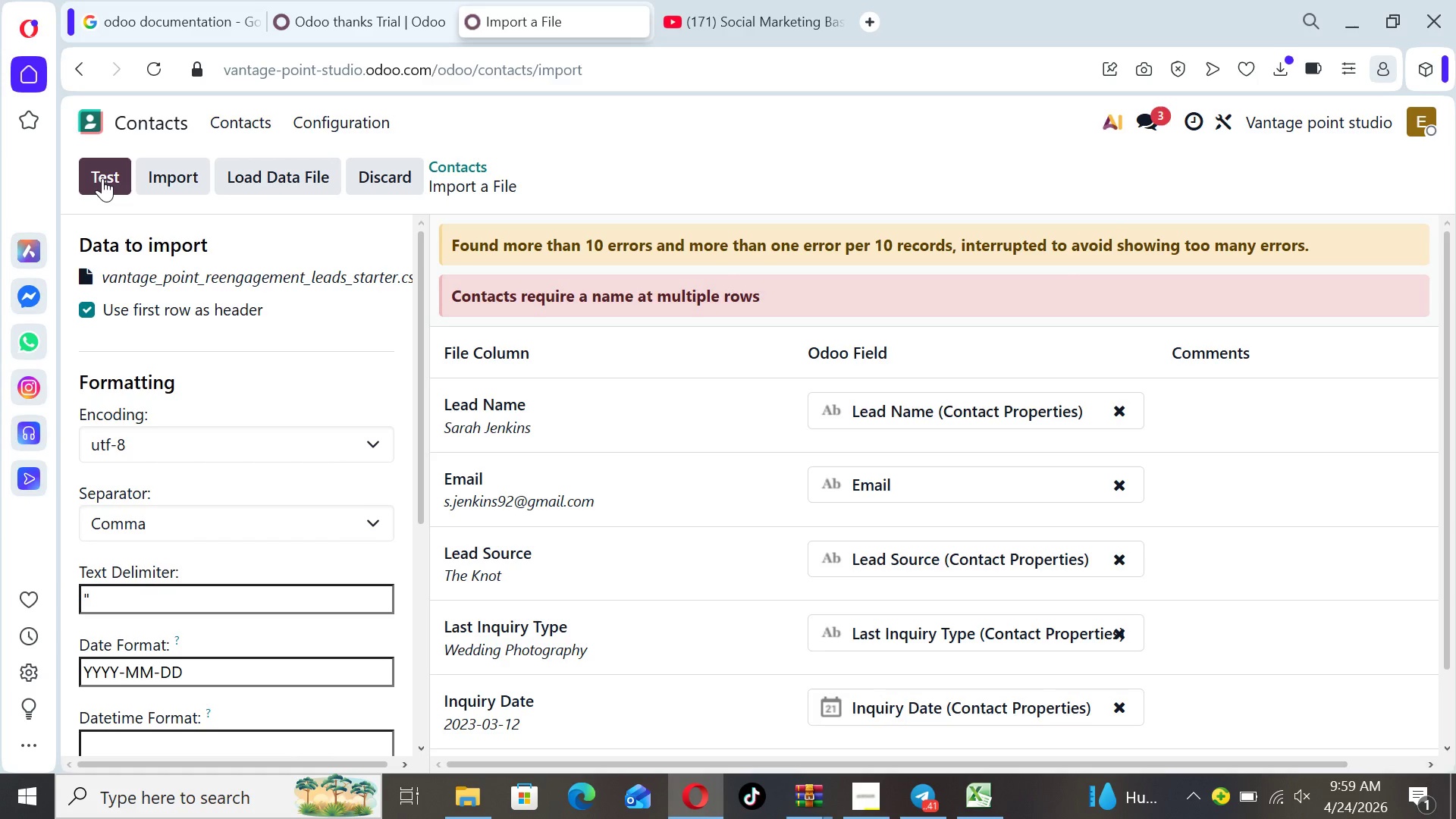 
left_click([390, 185])
 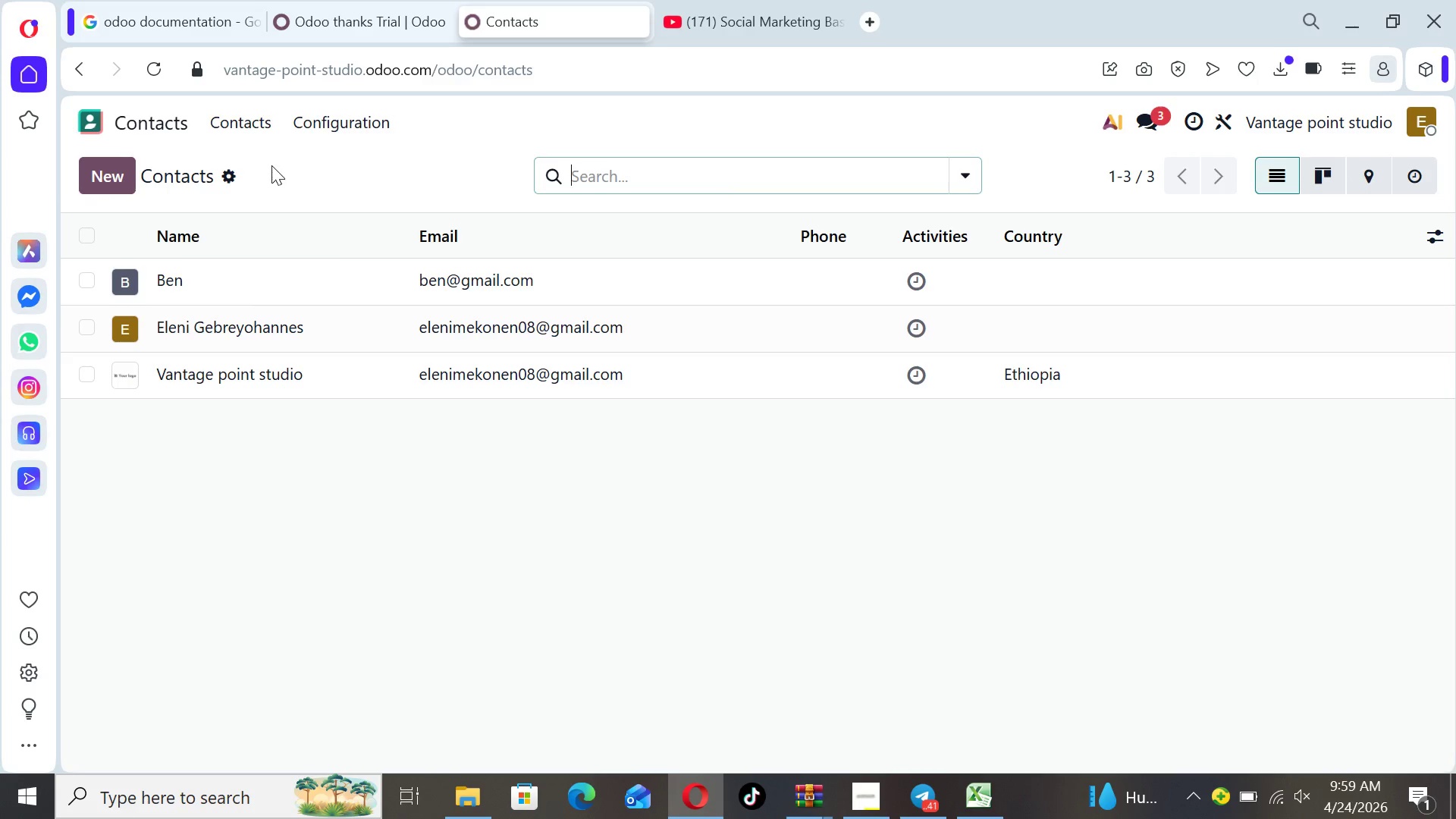 
left_click([230, 174])
 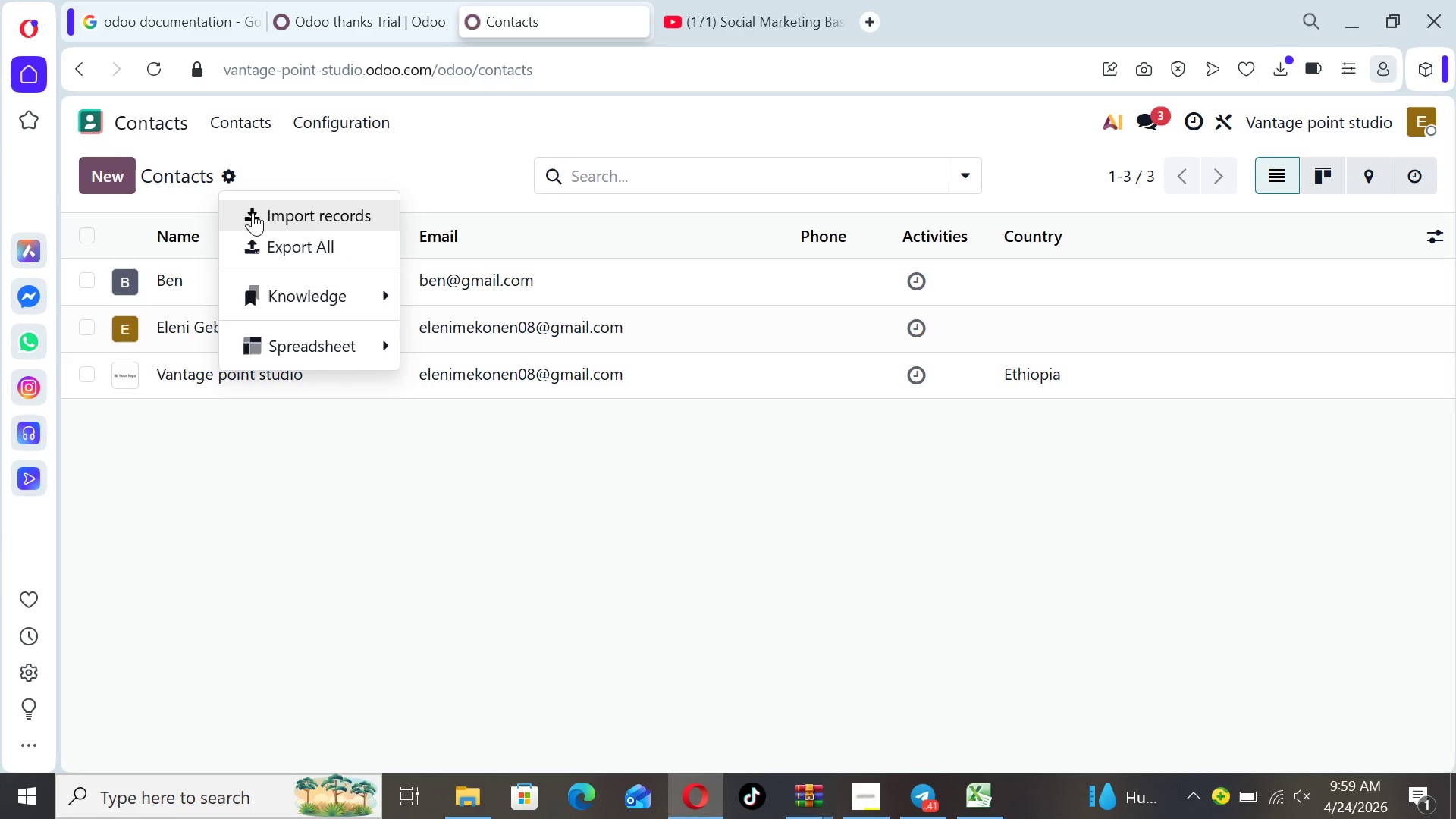 
left_click([256, 218])
 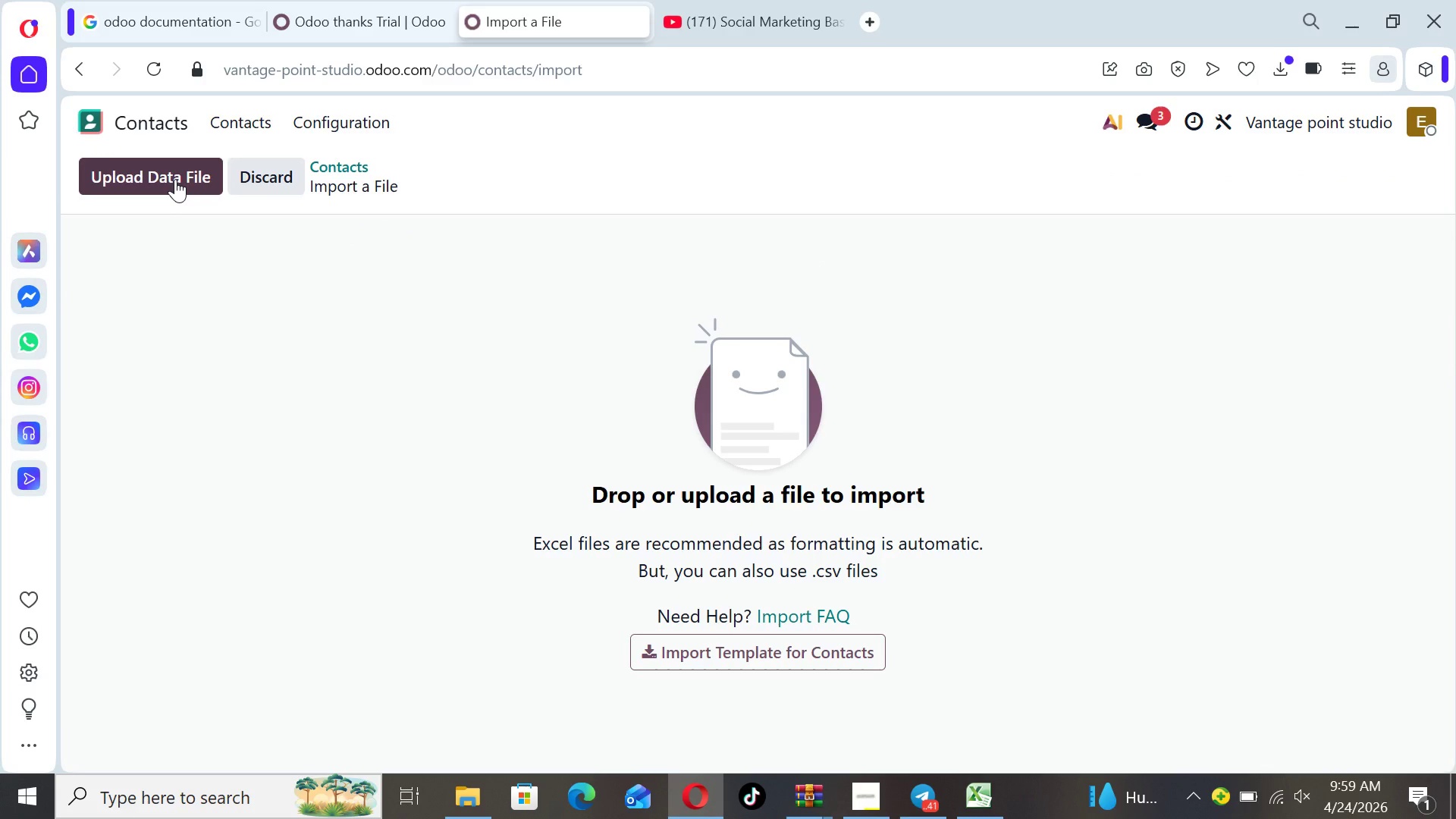 
left_click([175, 179])
 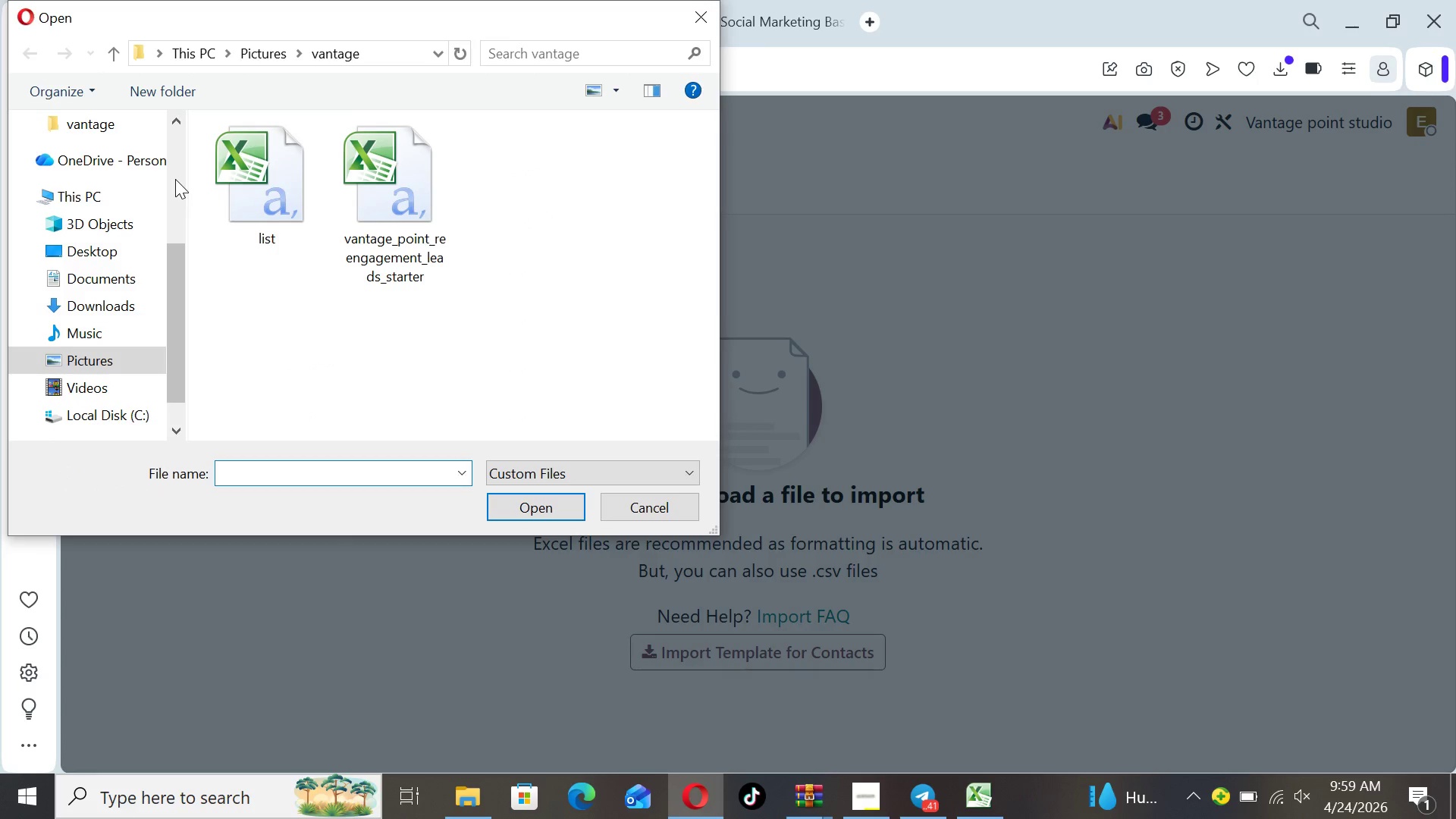 
left_click([231, 192])
 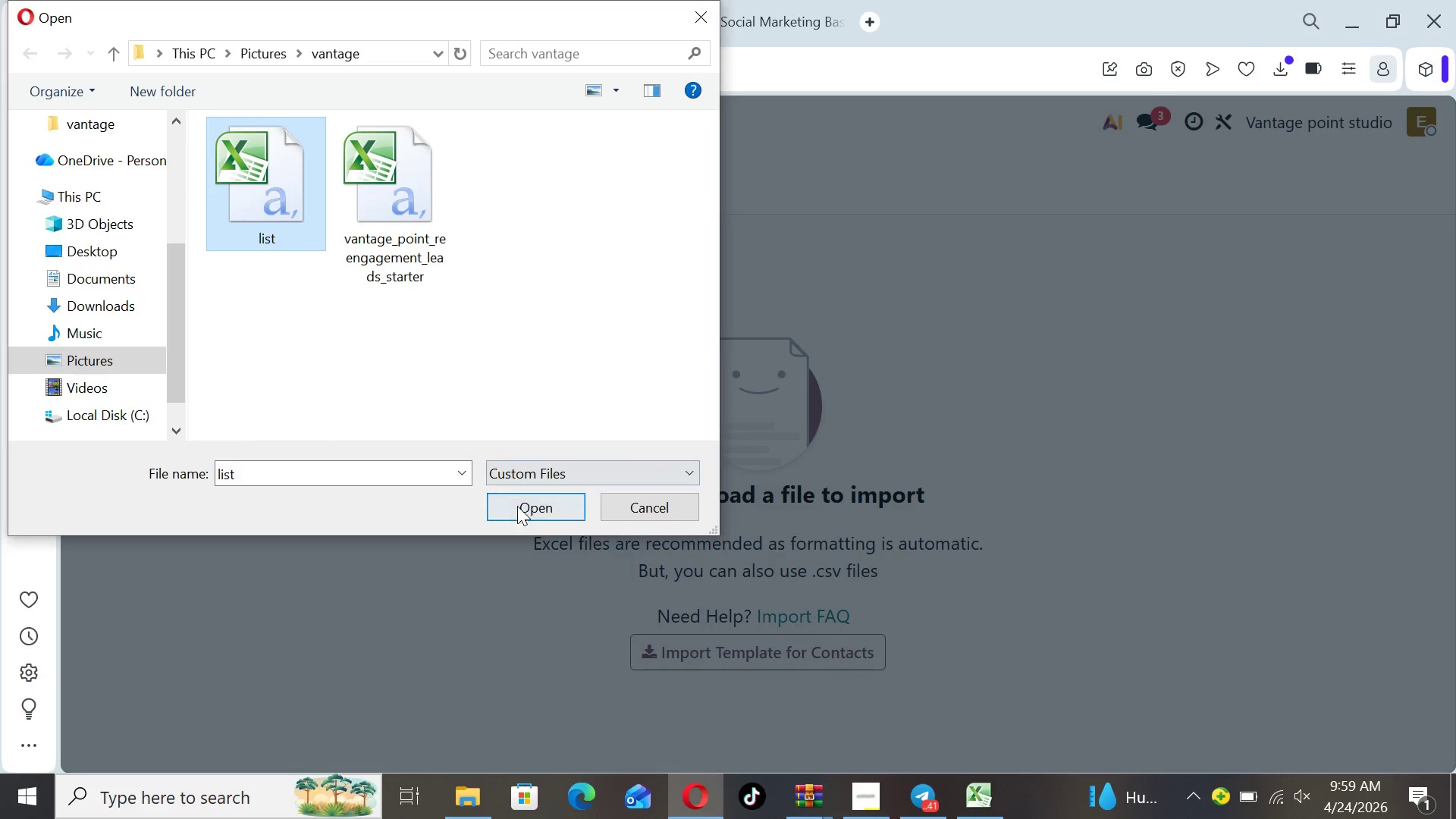 
left_click([519, 511])
 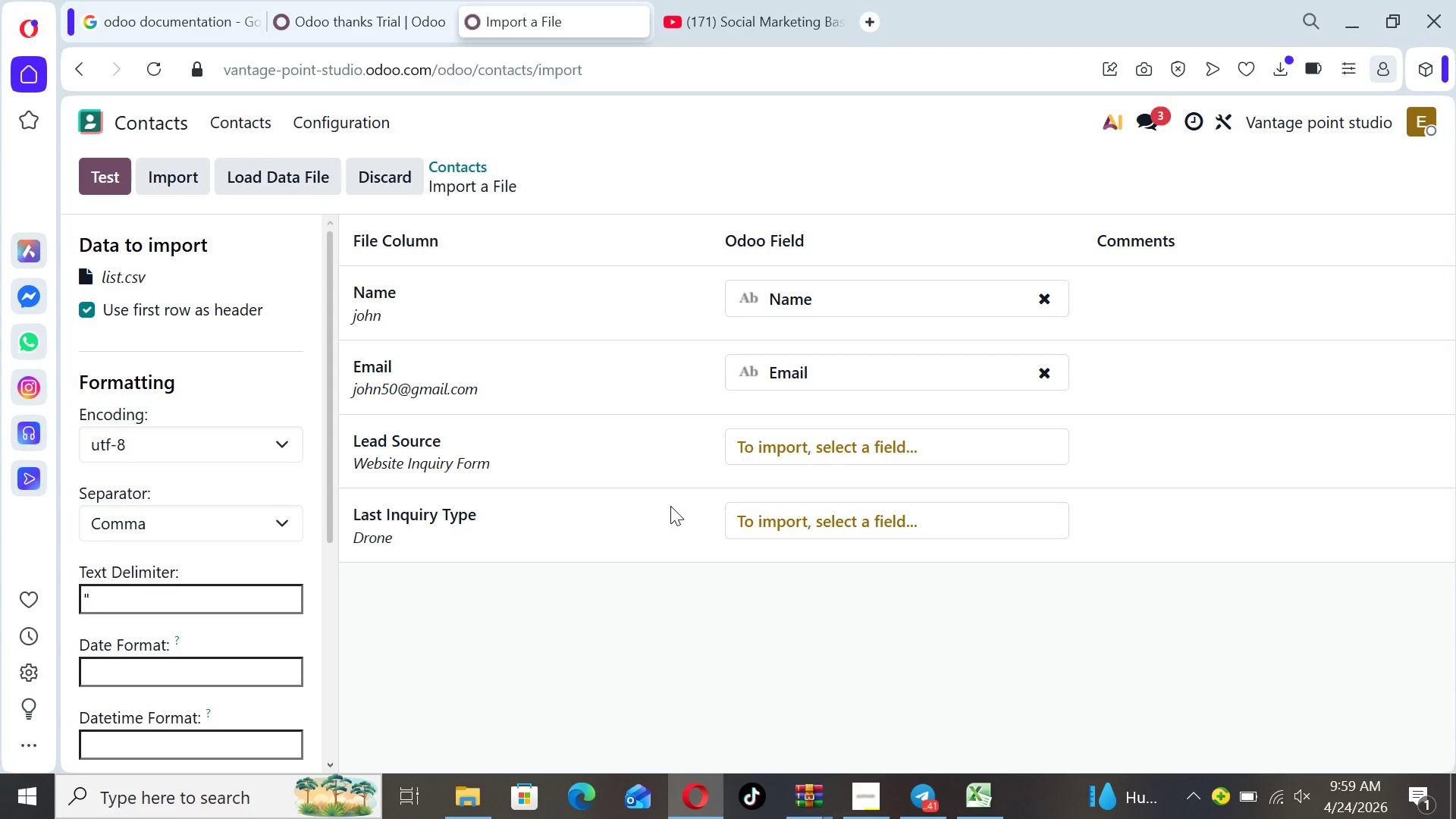 
left_click([1002, 448])
 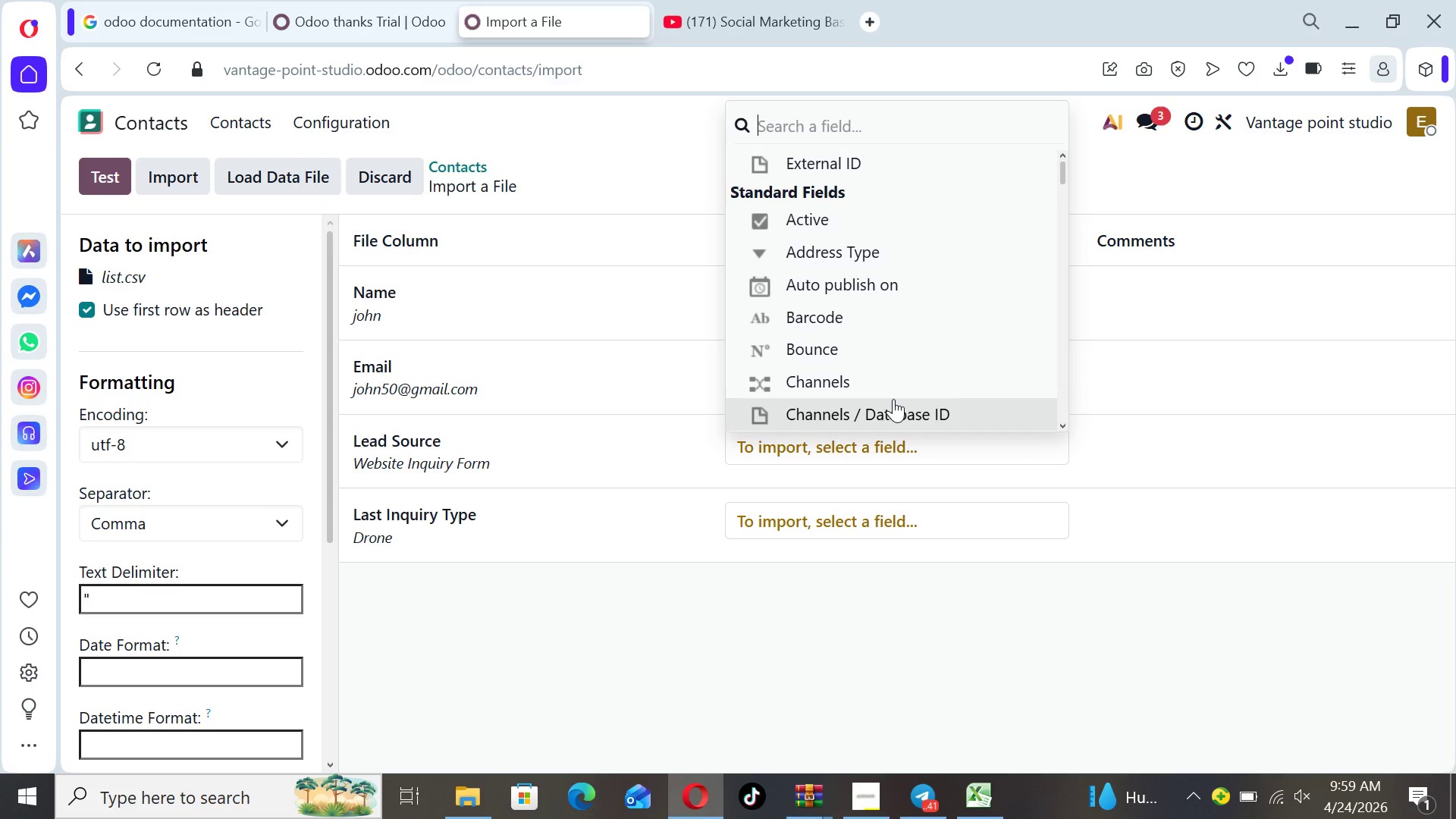 
type(leaeda)
key(Backspace)
key(Backspace)
type(a)
 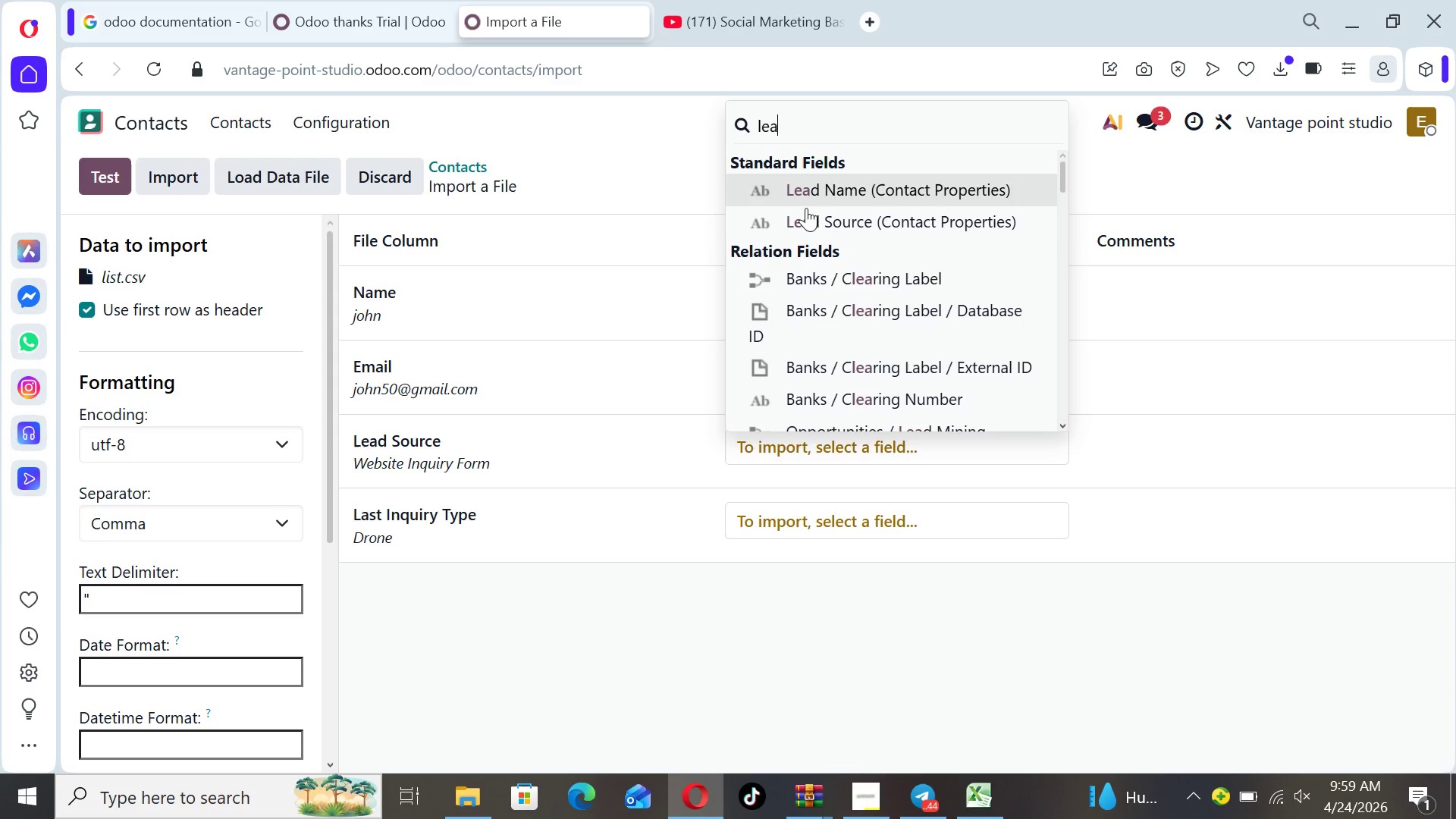 
left_click([806, 210])
 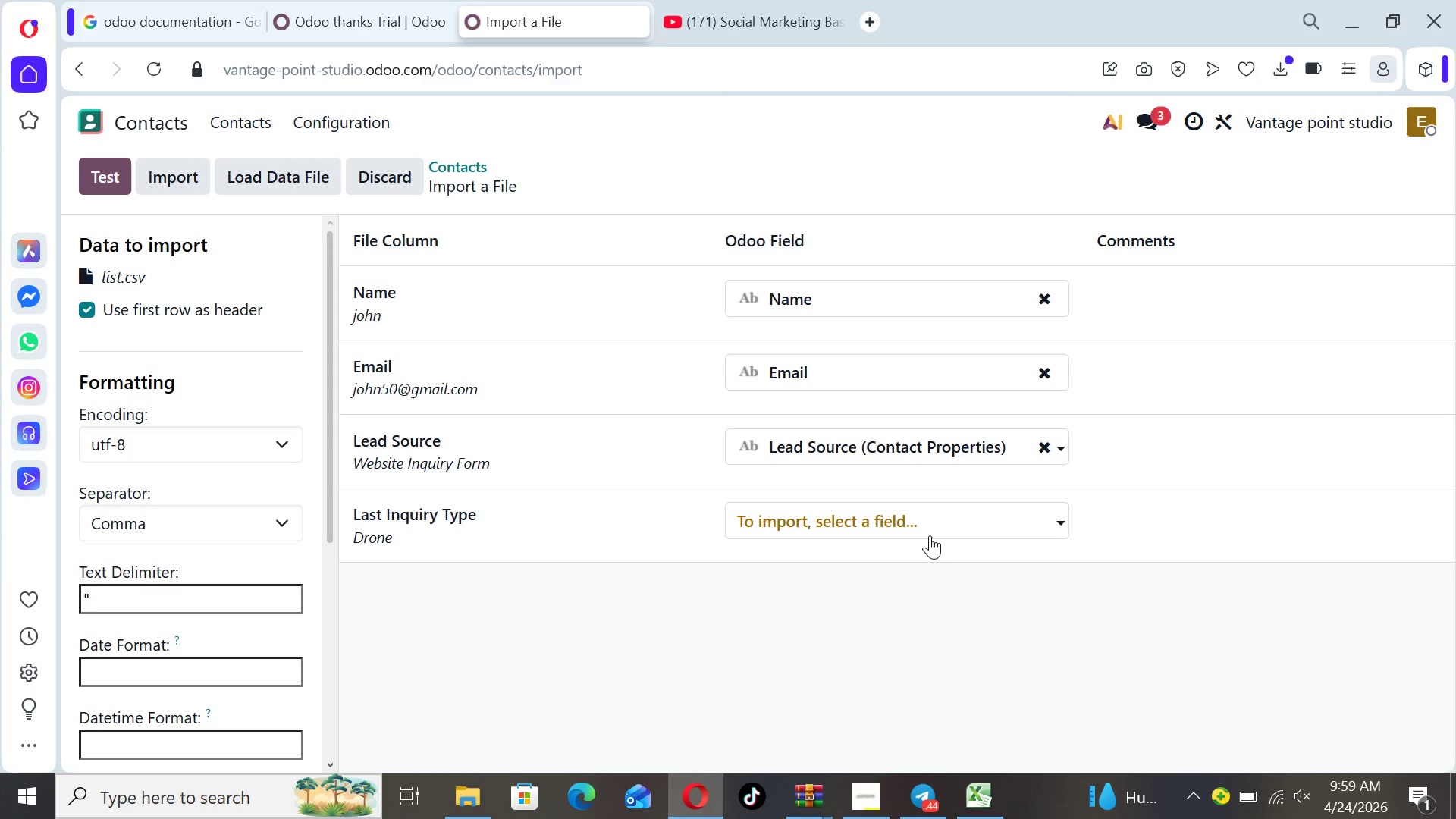 
left_click([930, 524])
 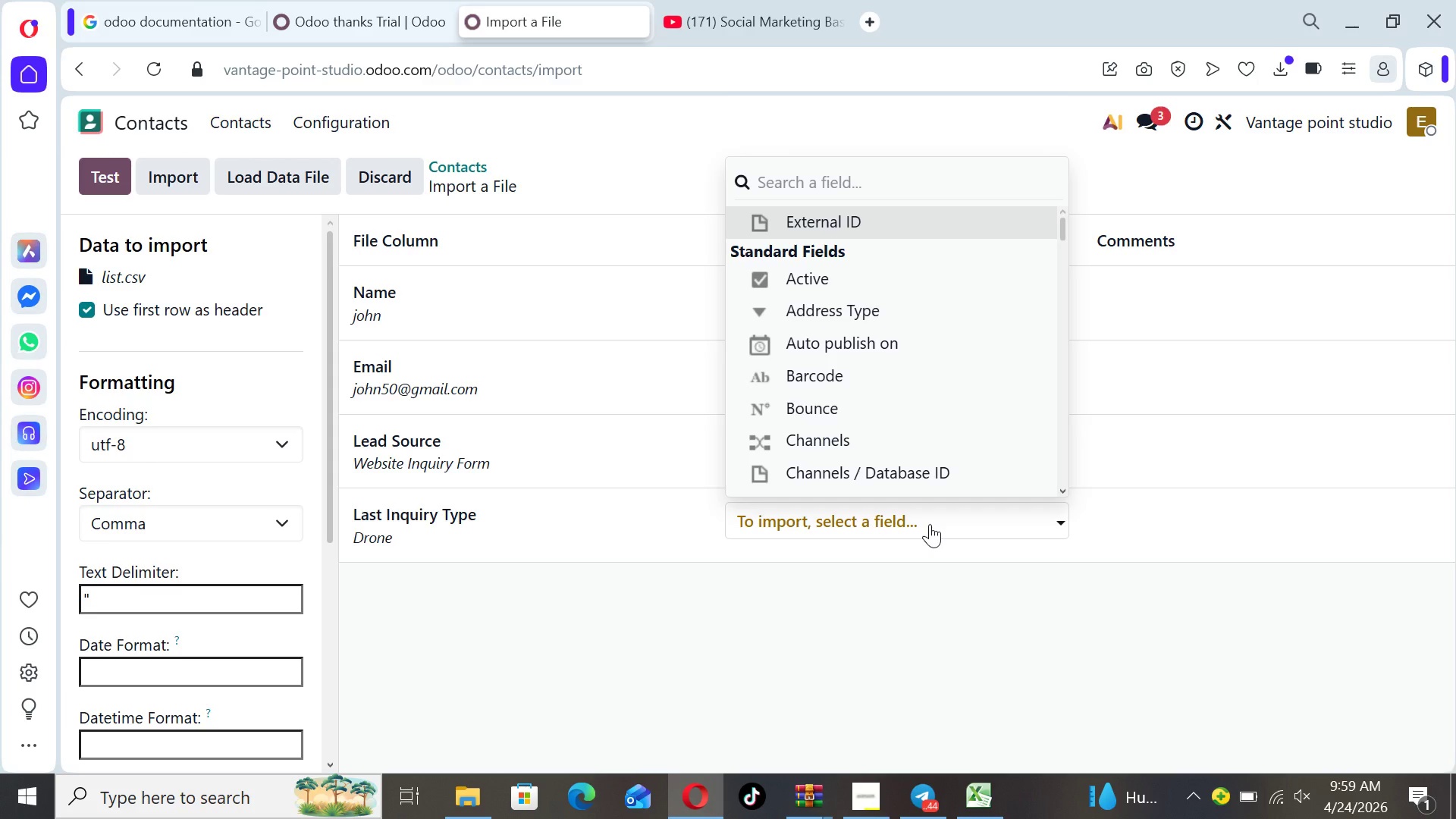 
type(la)
 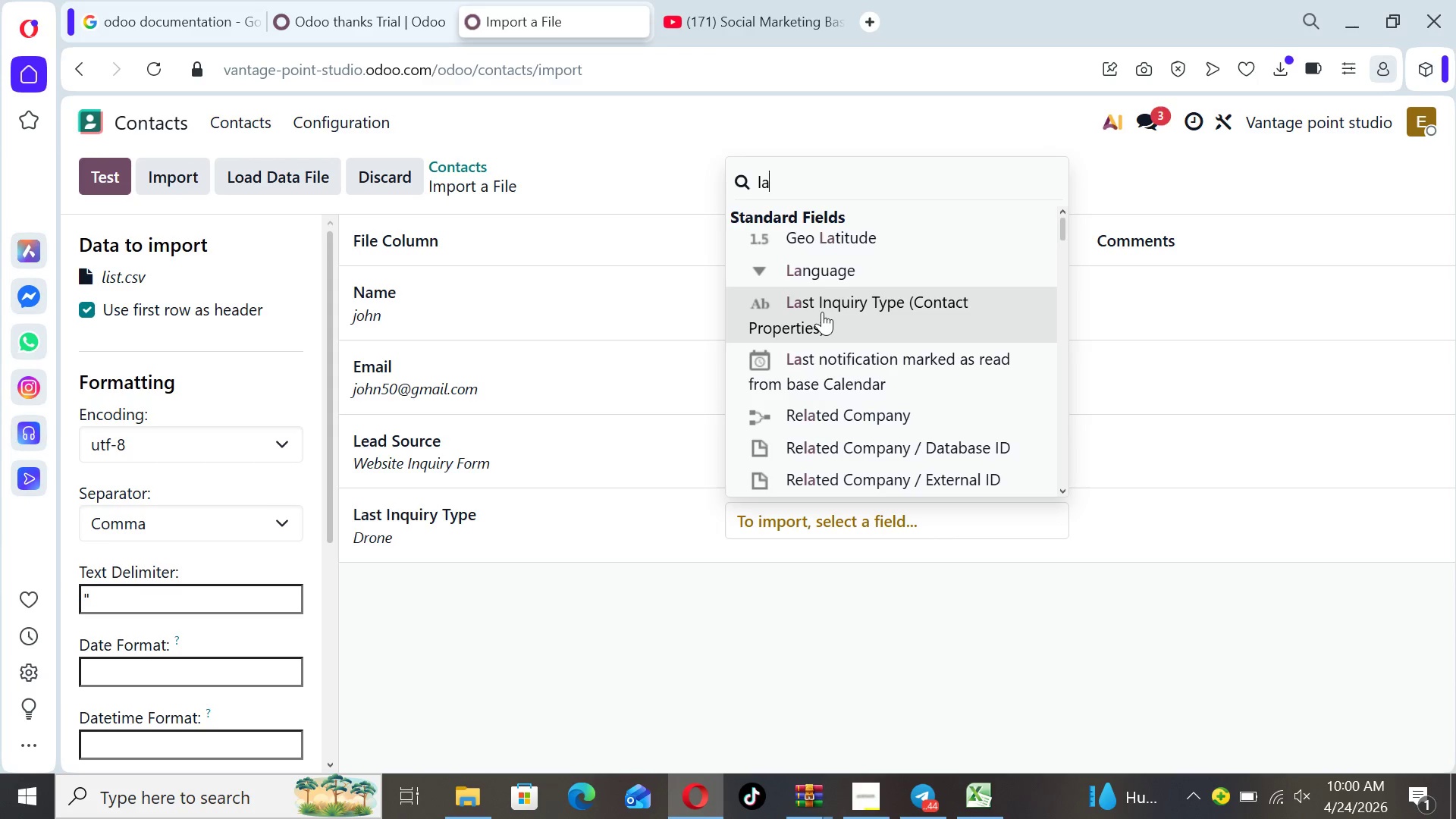 
left_click([822, 312])
 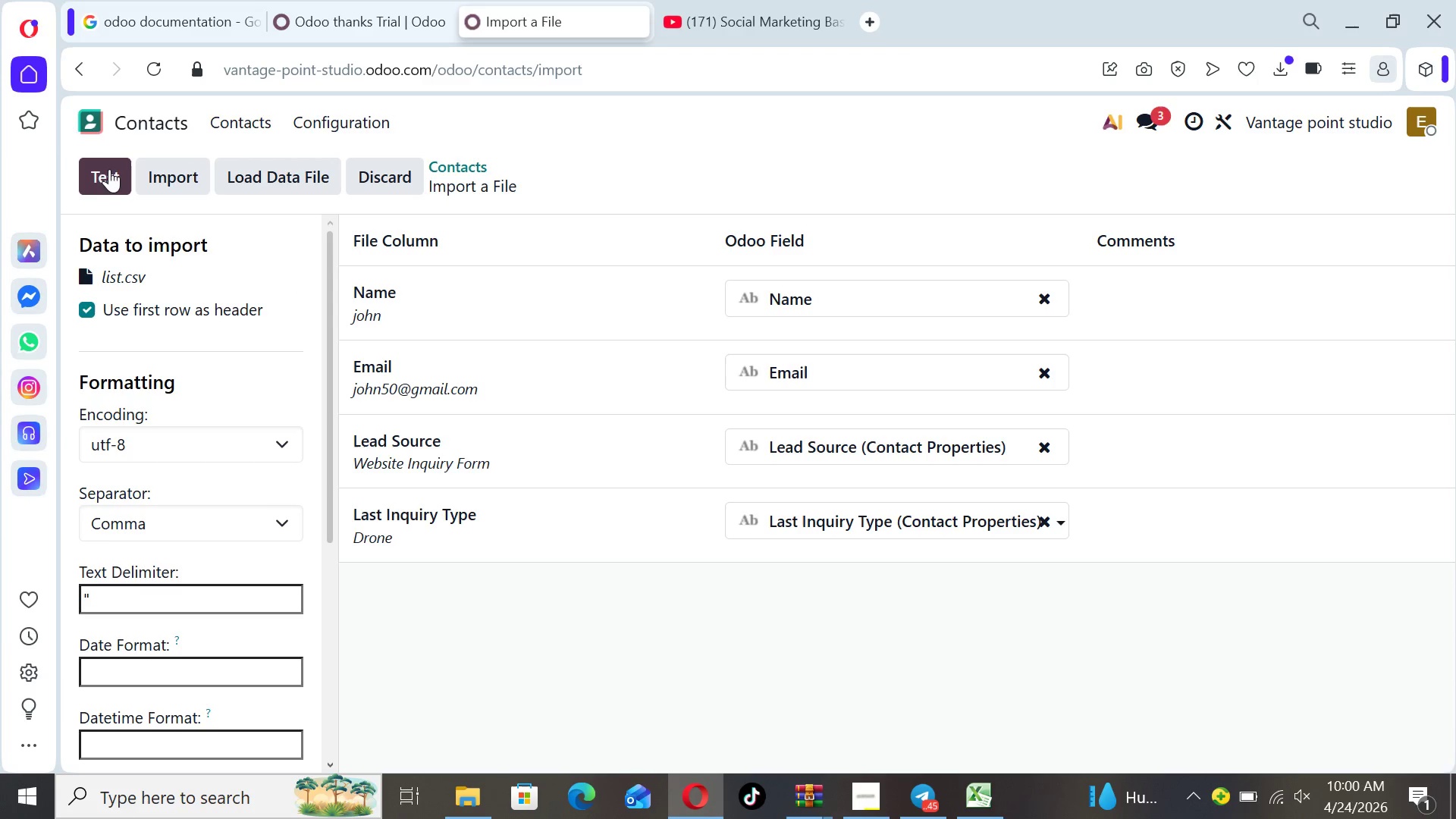 
left_click([99, 168])
 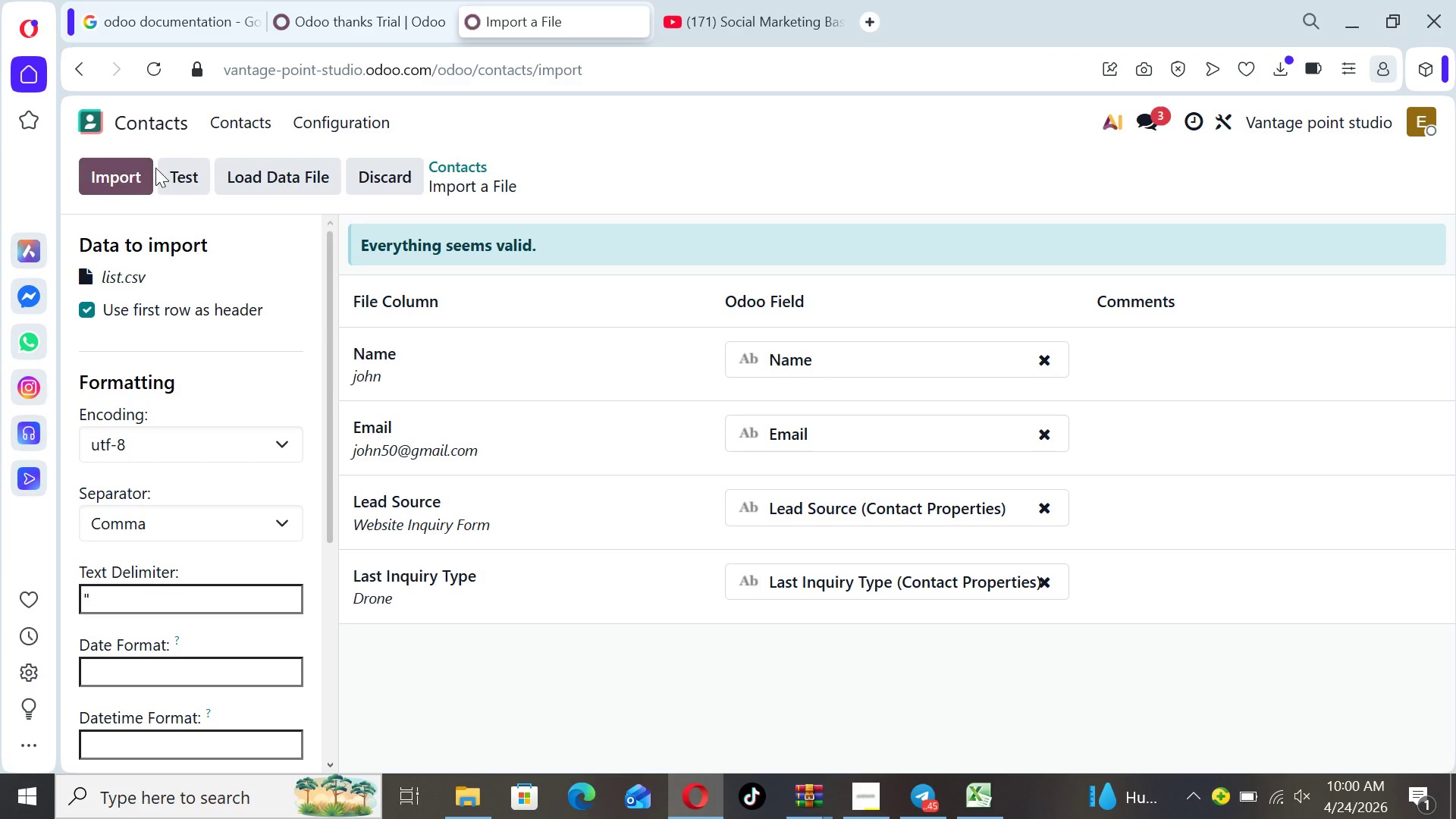 
left_click([127, 177])
 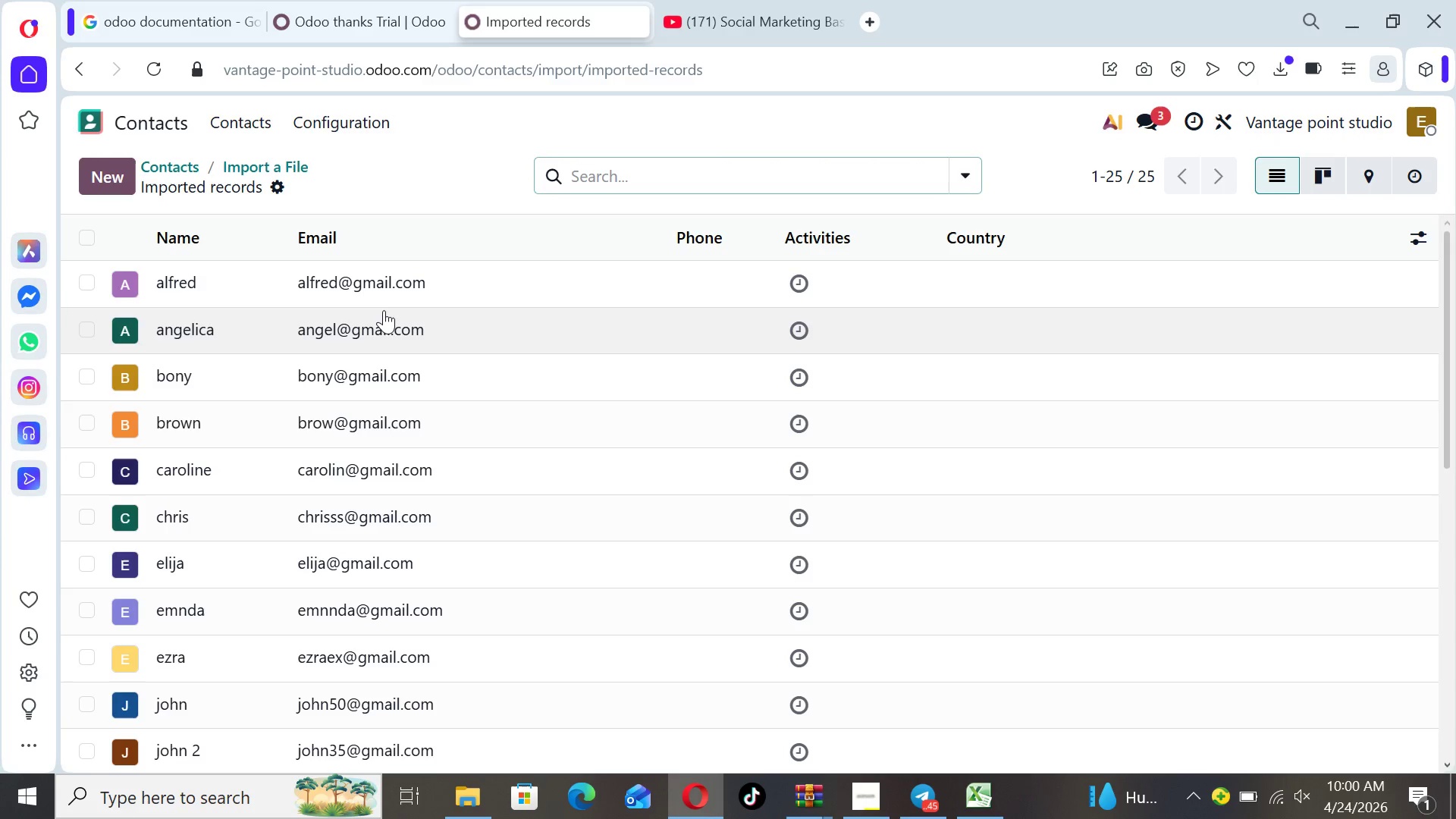 
wait(6.84)
 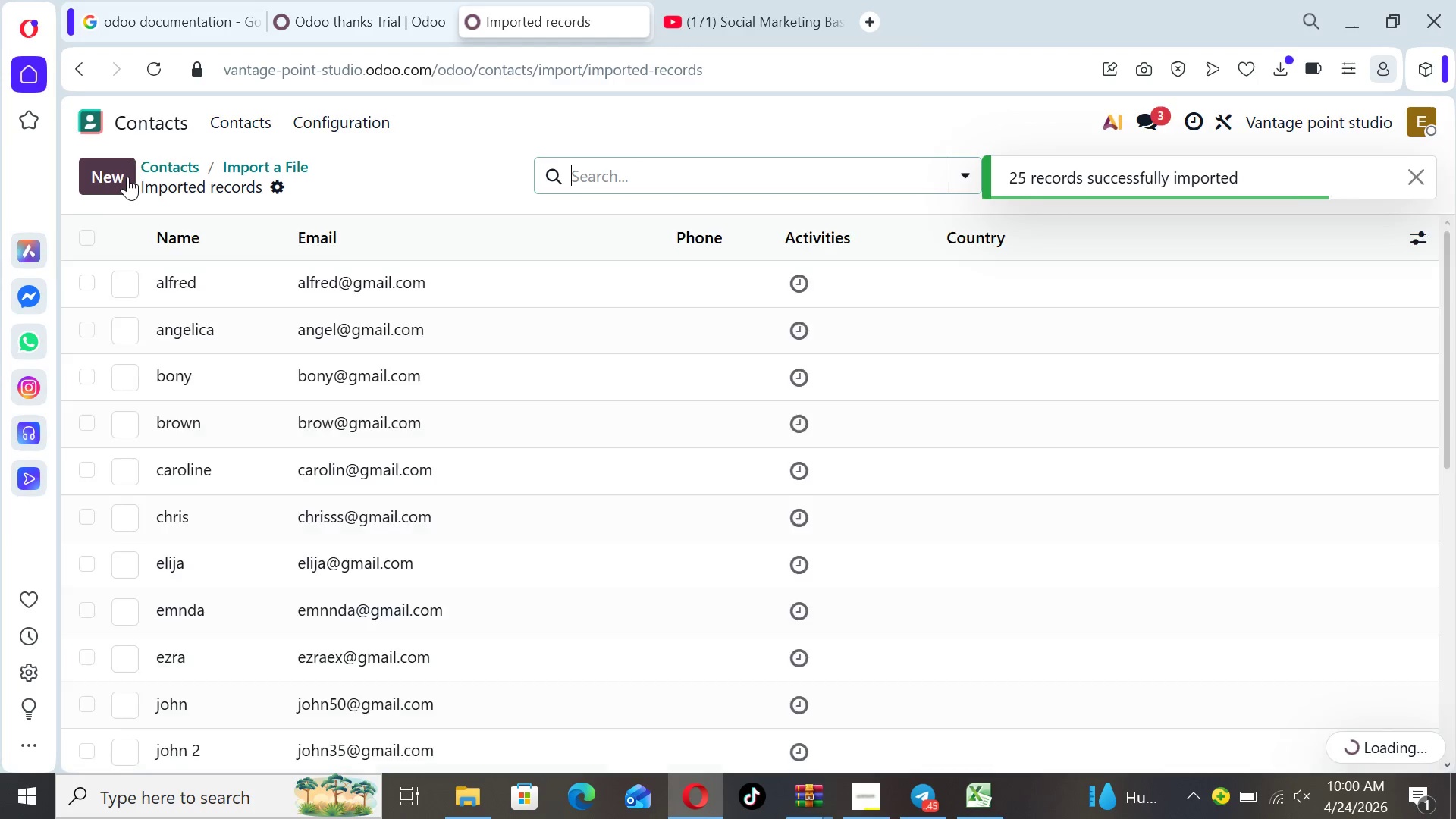 
left_click([338, 122])
 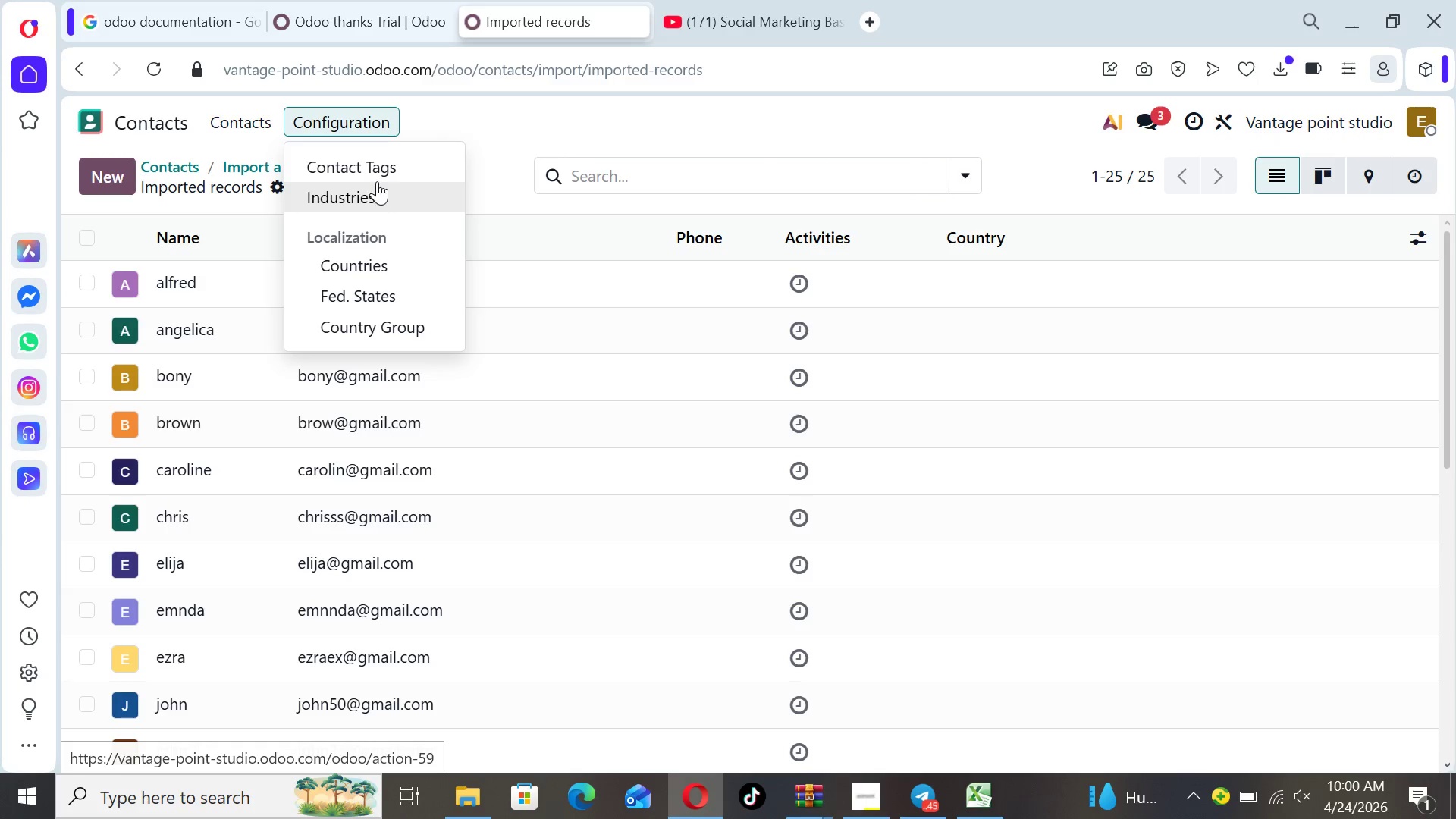 
left_click([375, 171])
 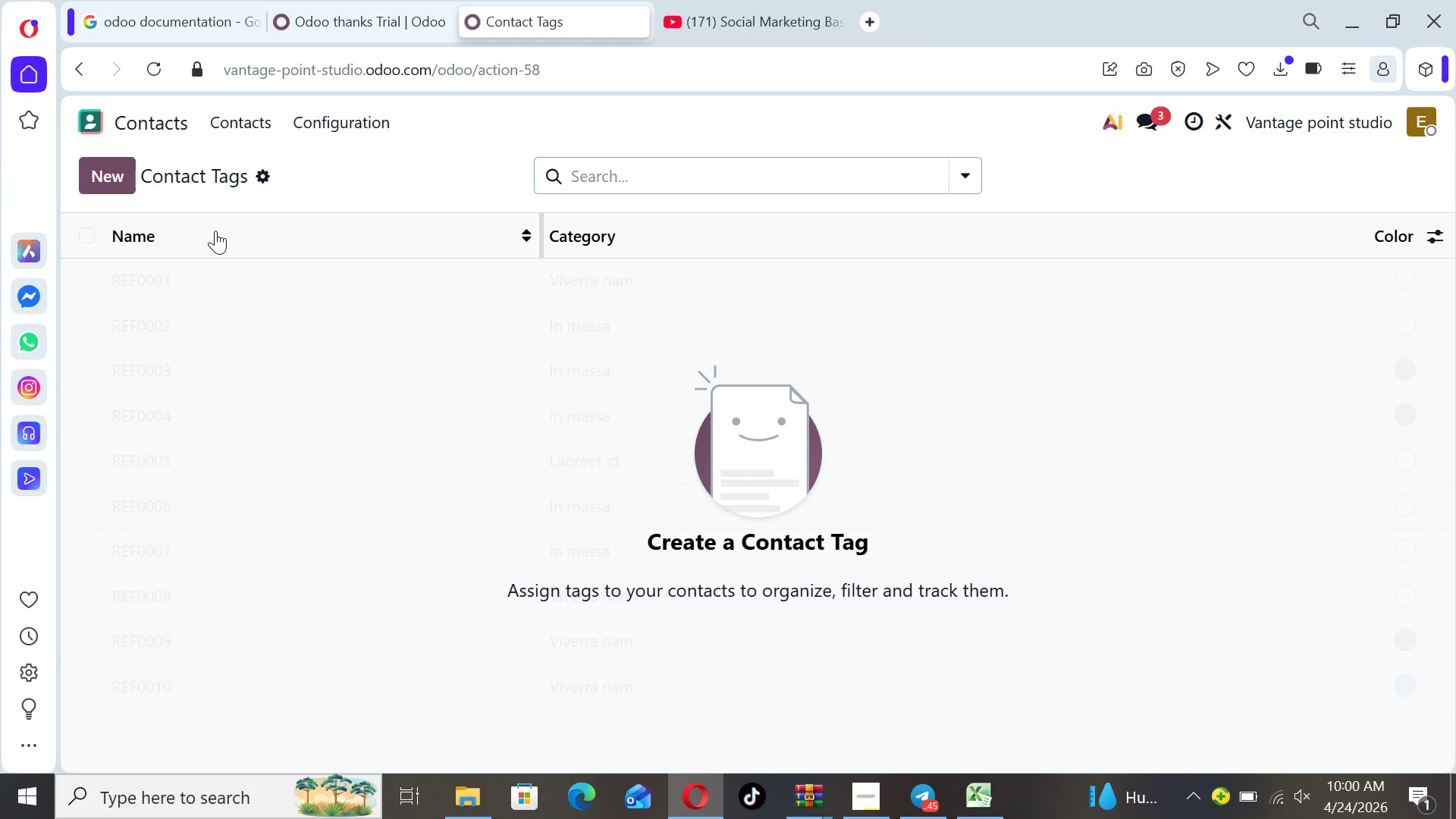 
left_click([121, 187])
 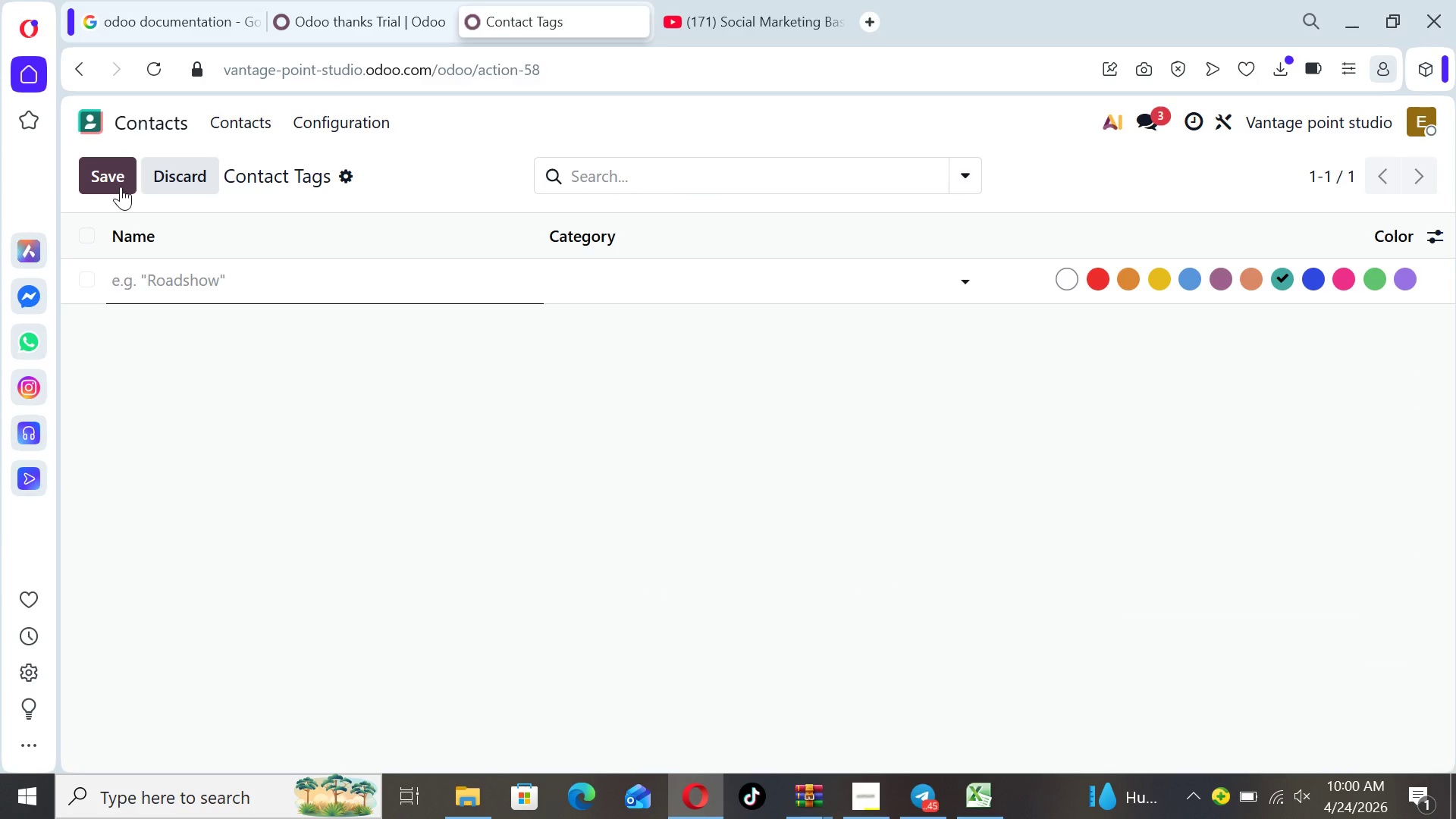 
wait(5.48)
 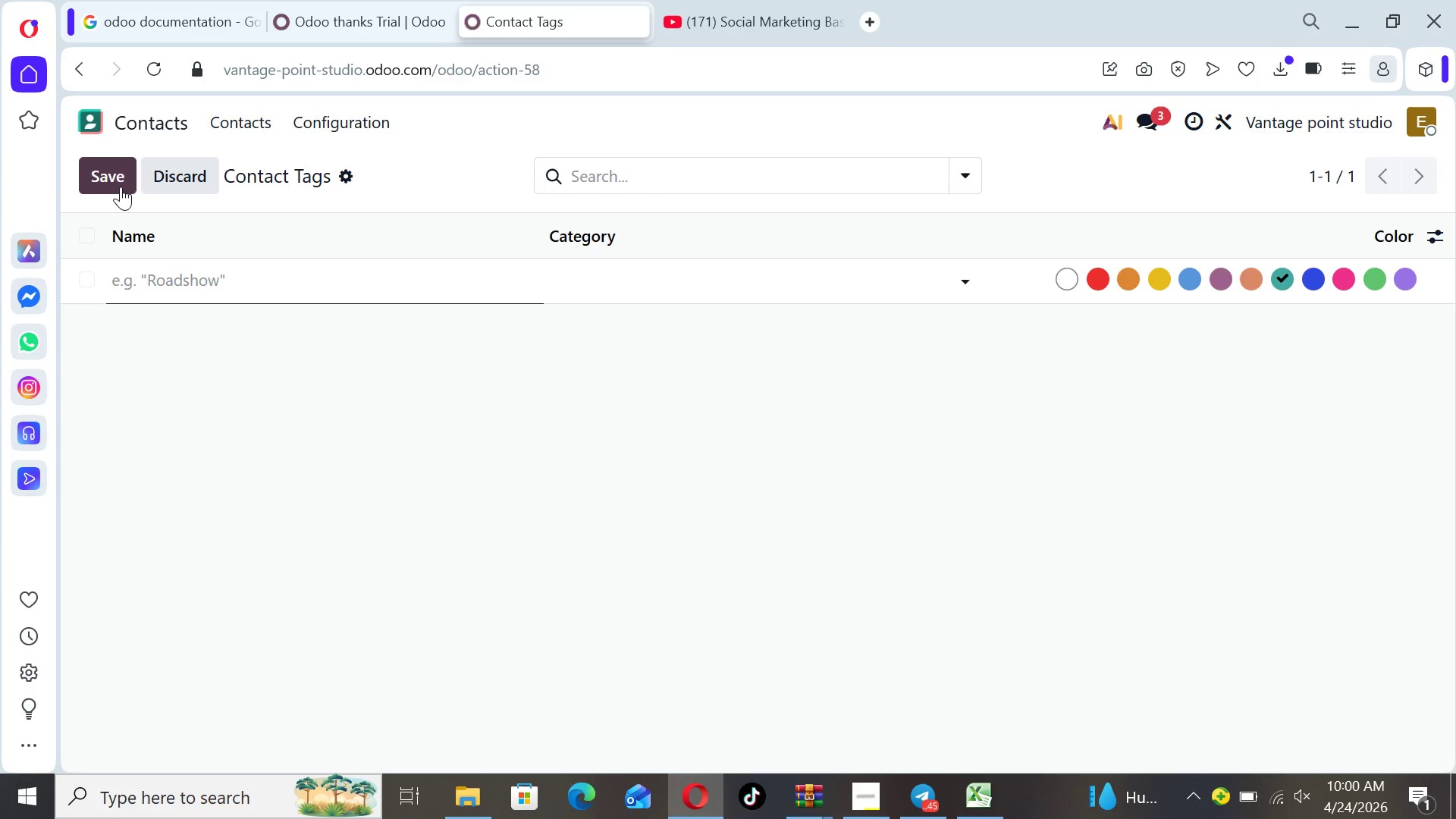 
type(Spring Re-En ga)
key(Backspace)
key(Backspace)
key(Backspace)
type(ga)
 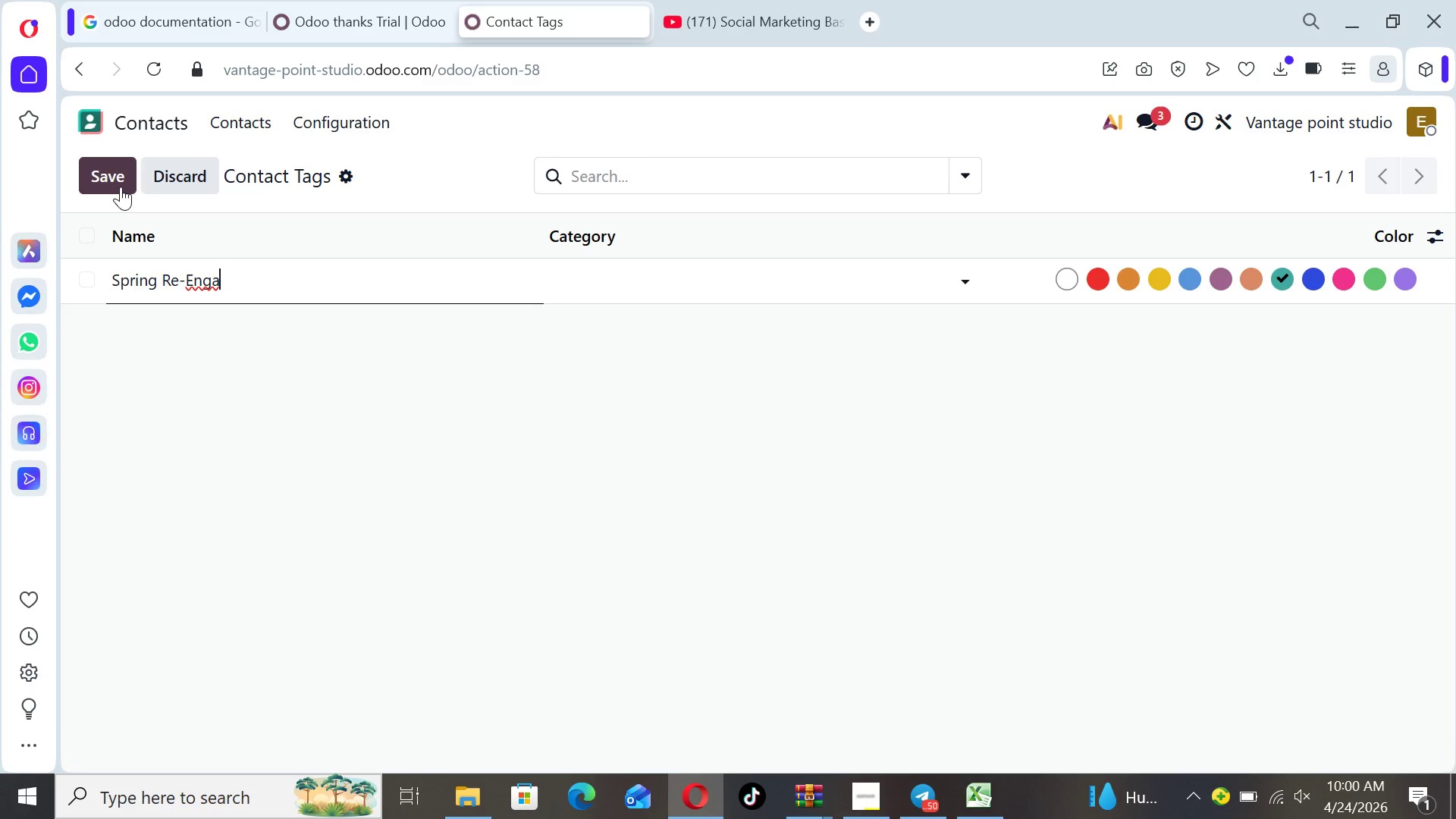 
type(gement)
 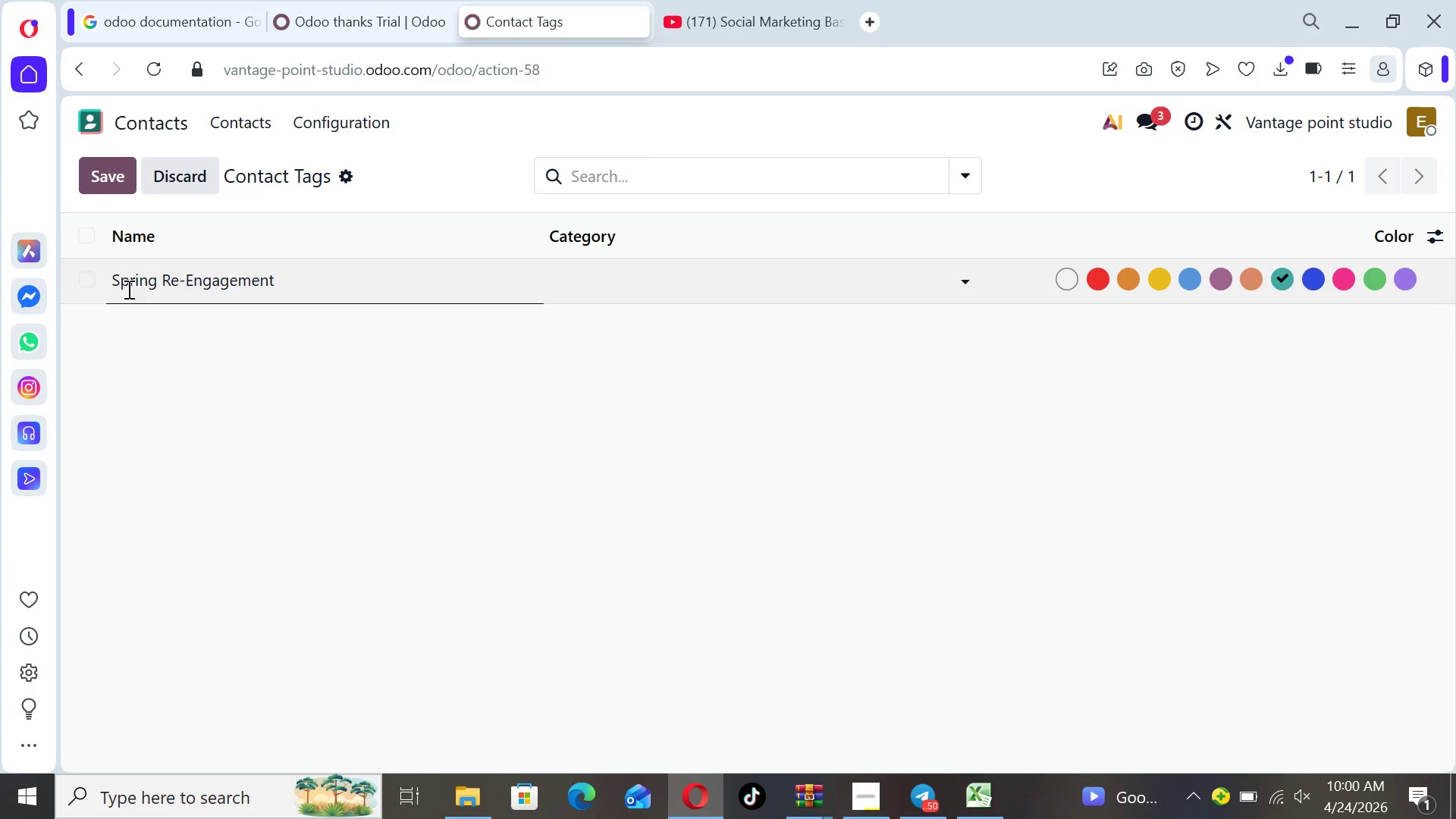 
left_click([106, 165])
 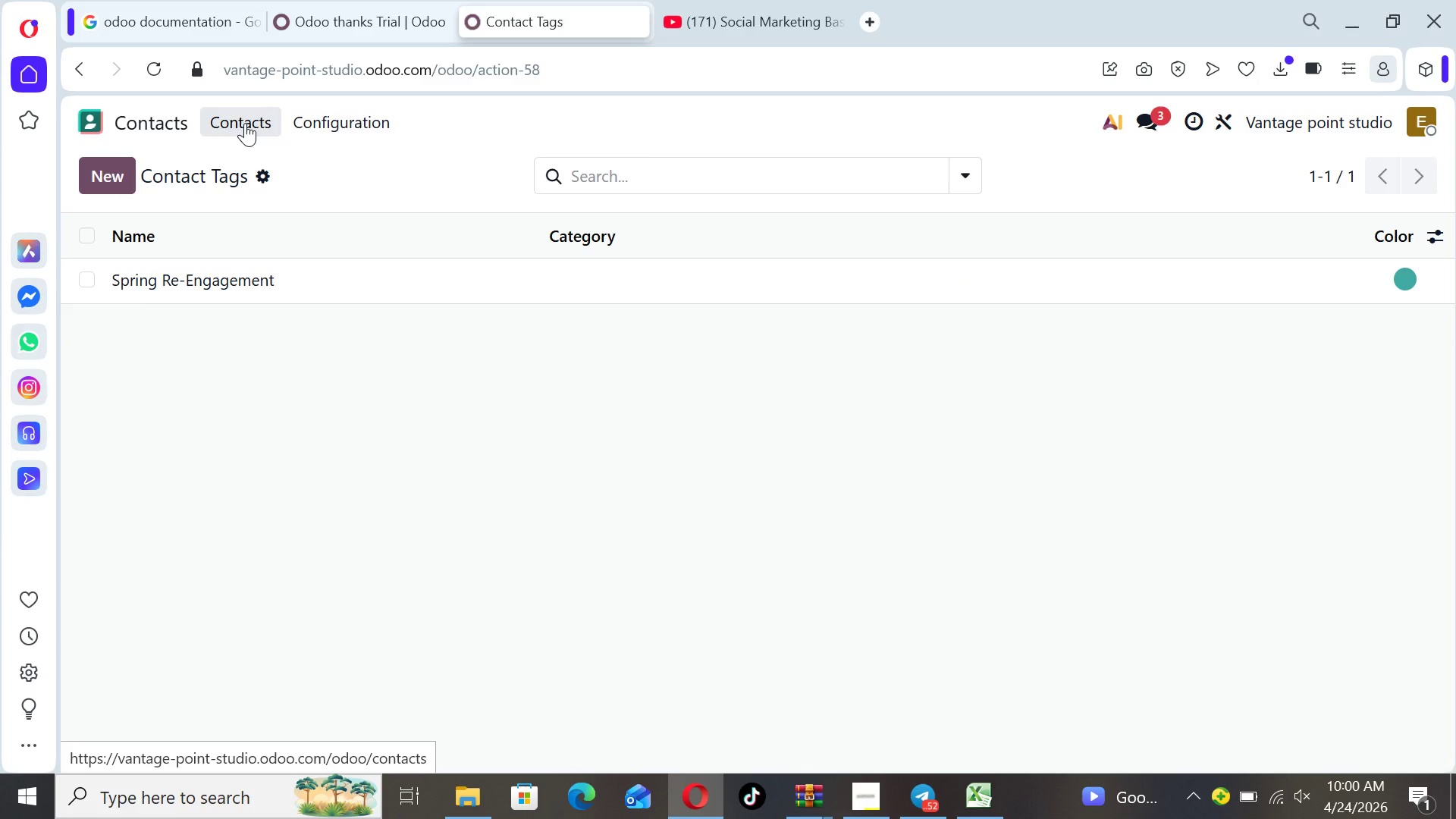 
left_click([245, 123])
 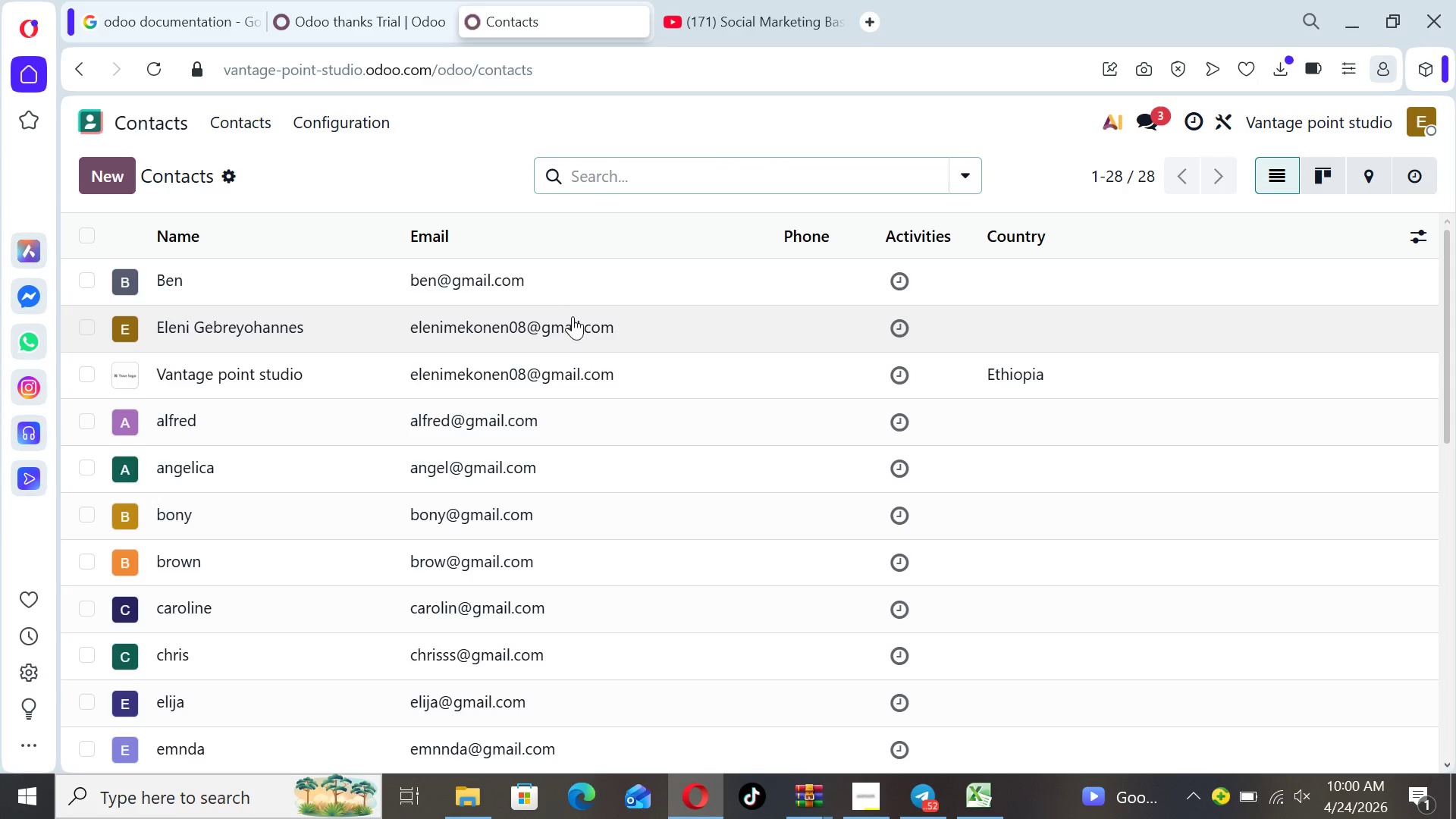 
wait(7.24)
 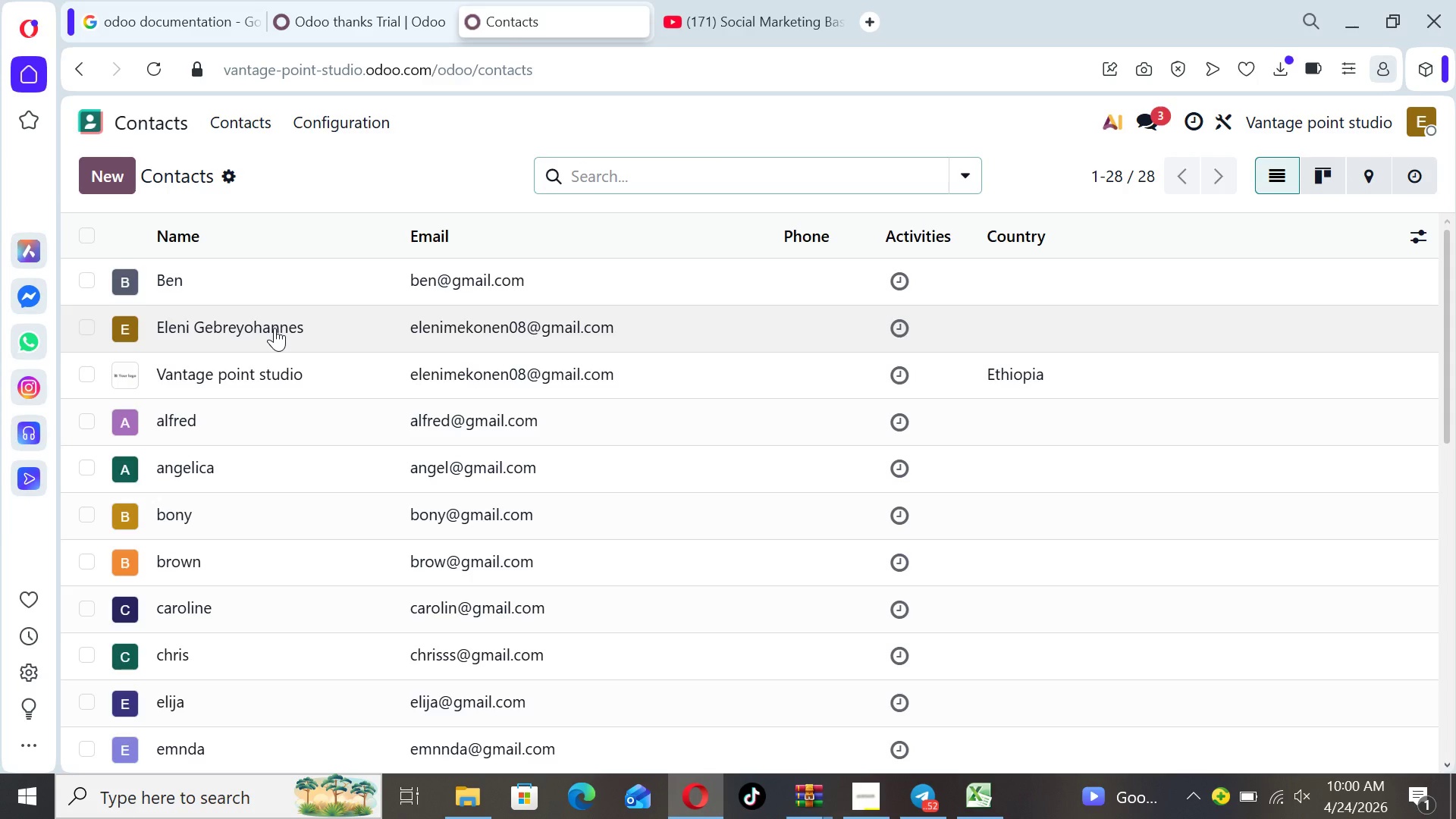 
mouse_move([606, 421])
 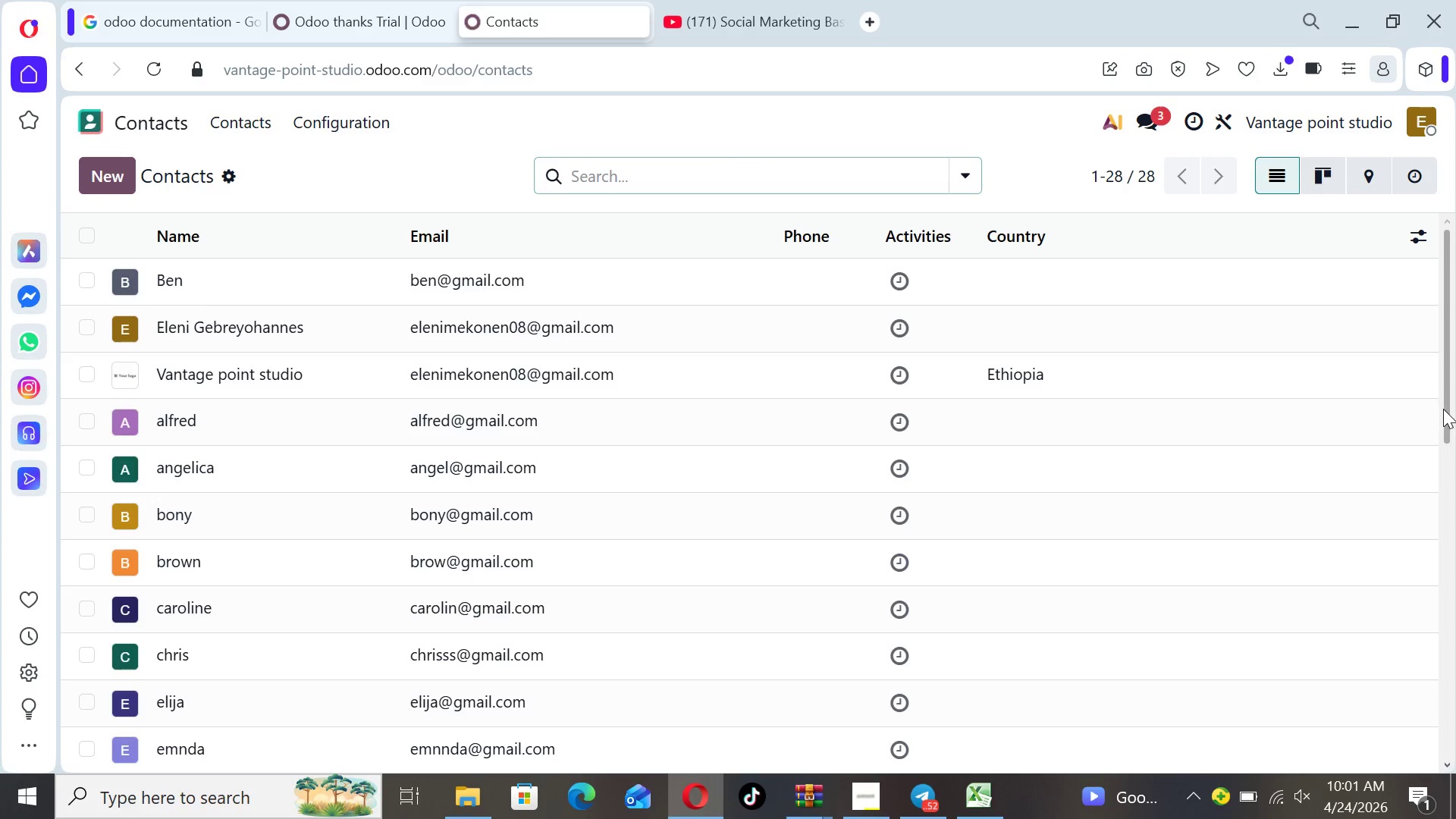 
left_click_drag(start_coordinate=[1445, 410], to_coordinate=[1423, 359])
 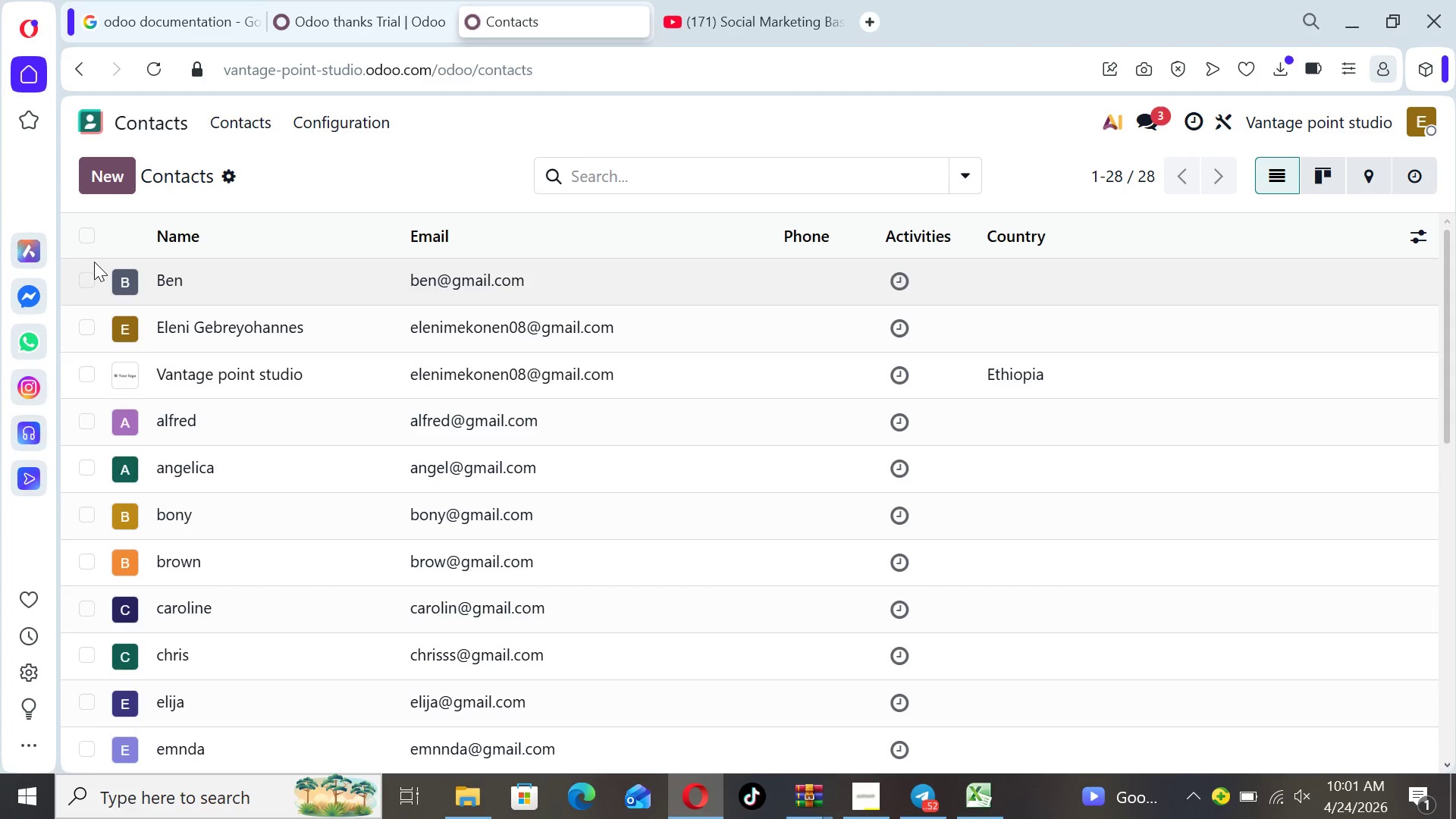 
left_click([90, 276])
 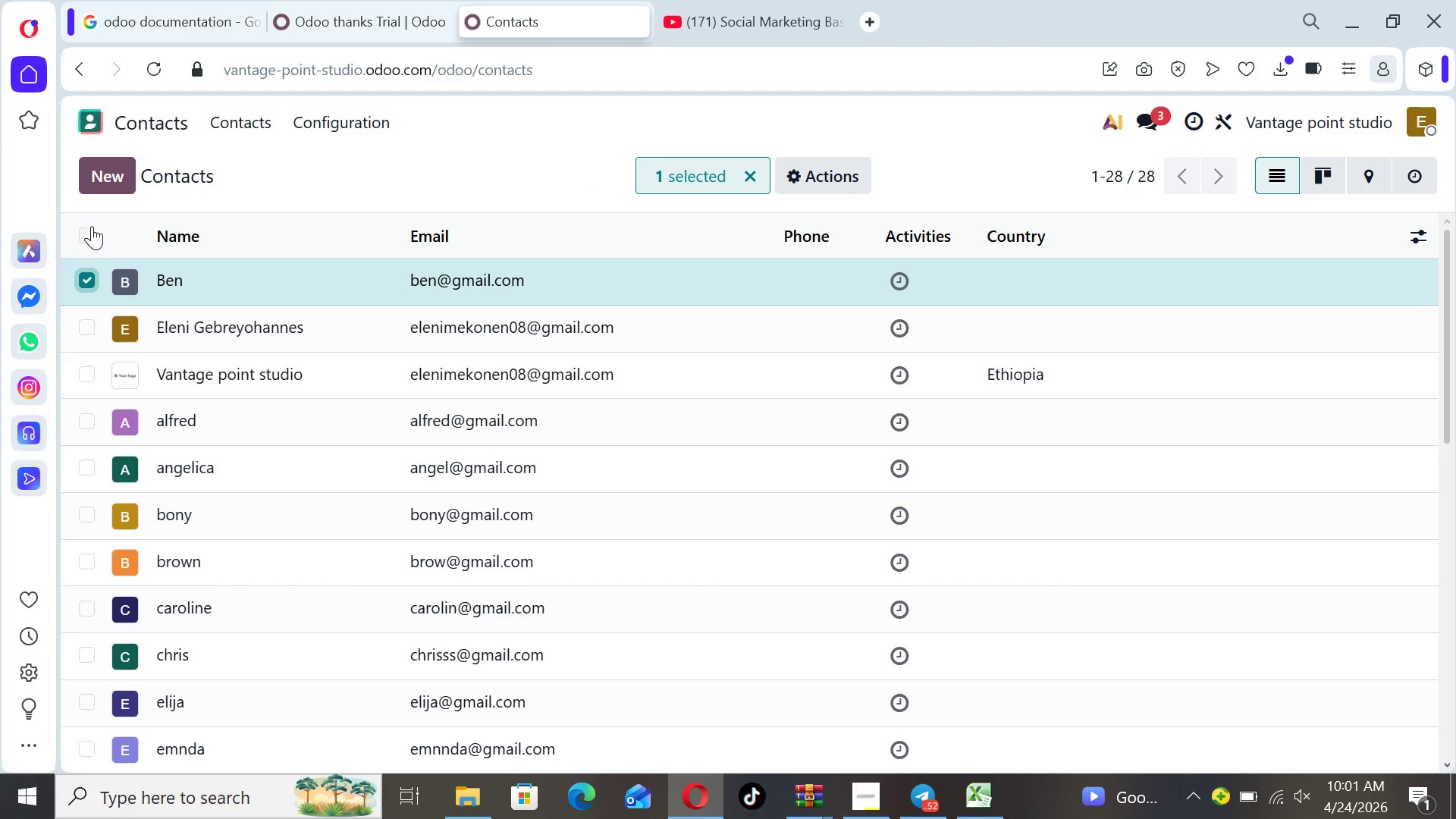 
left_click([89, 235])
 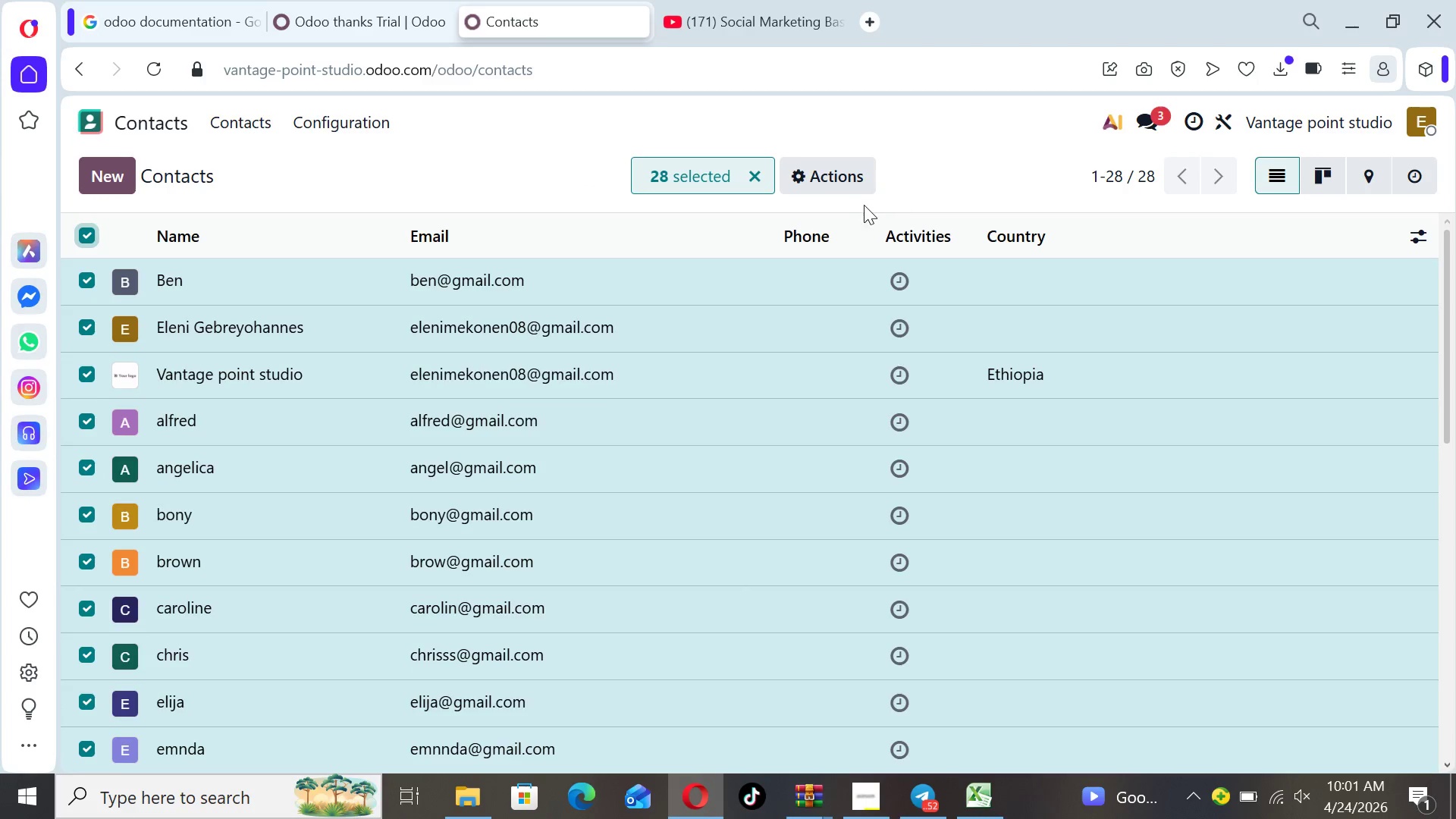 
left_click([852, 182])
 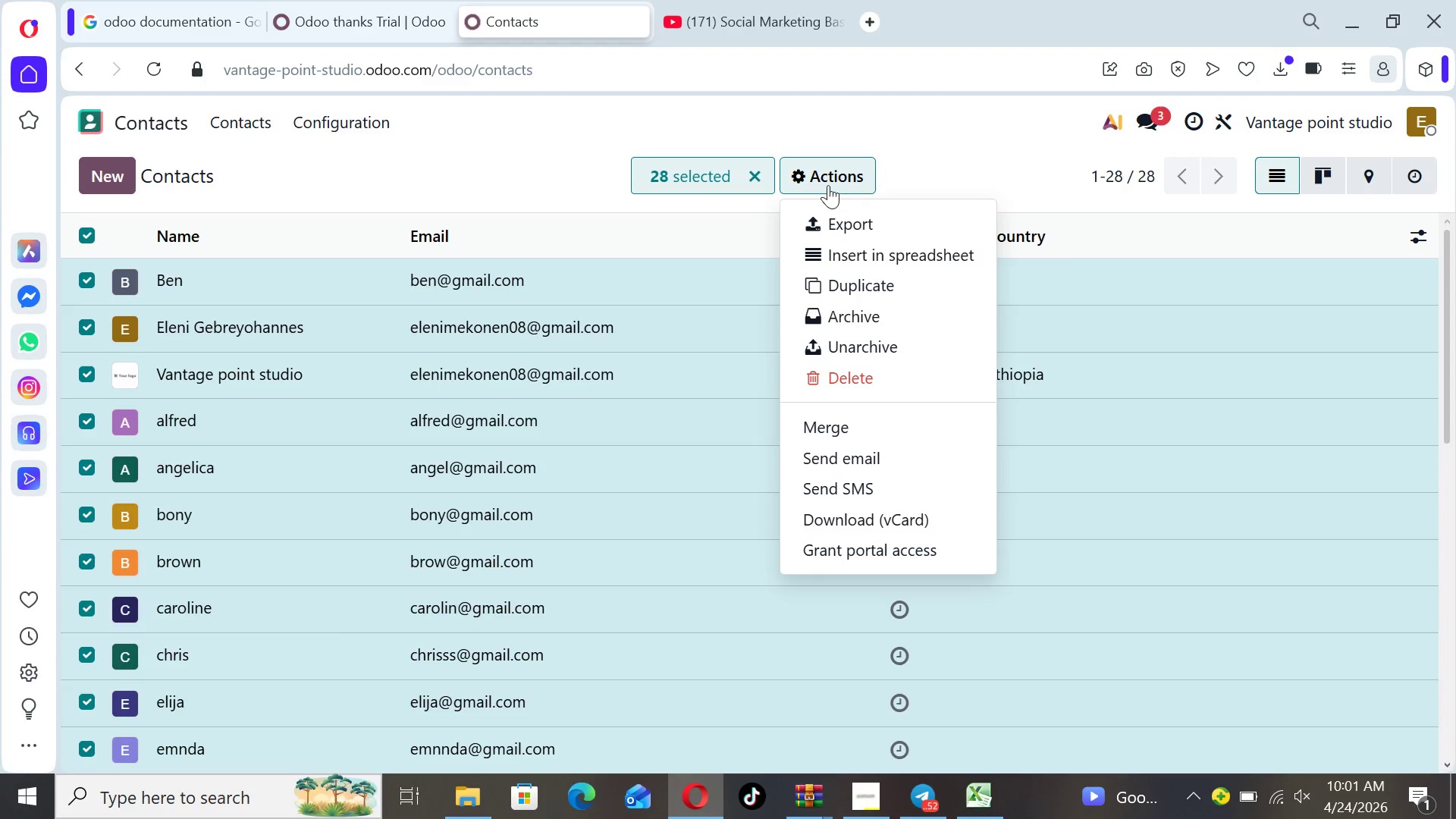 
wait(5.48)
 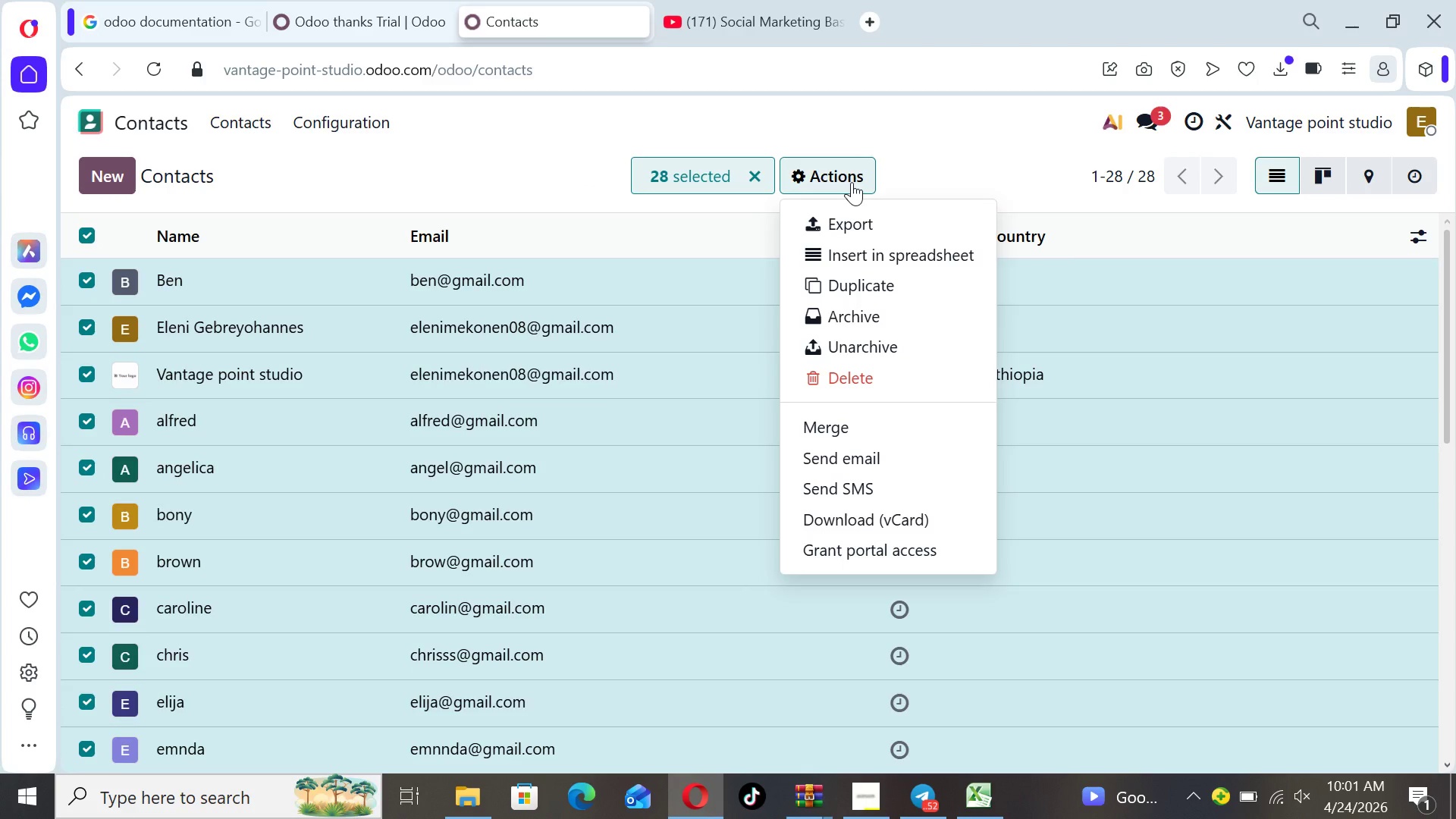 
left_click([568, 184])
 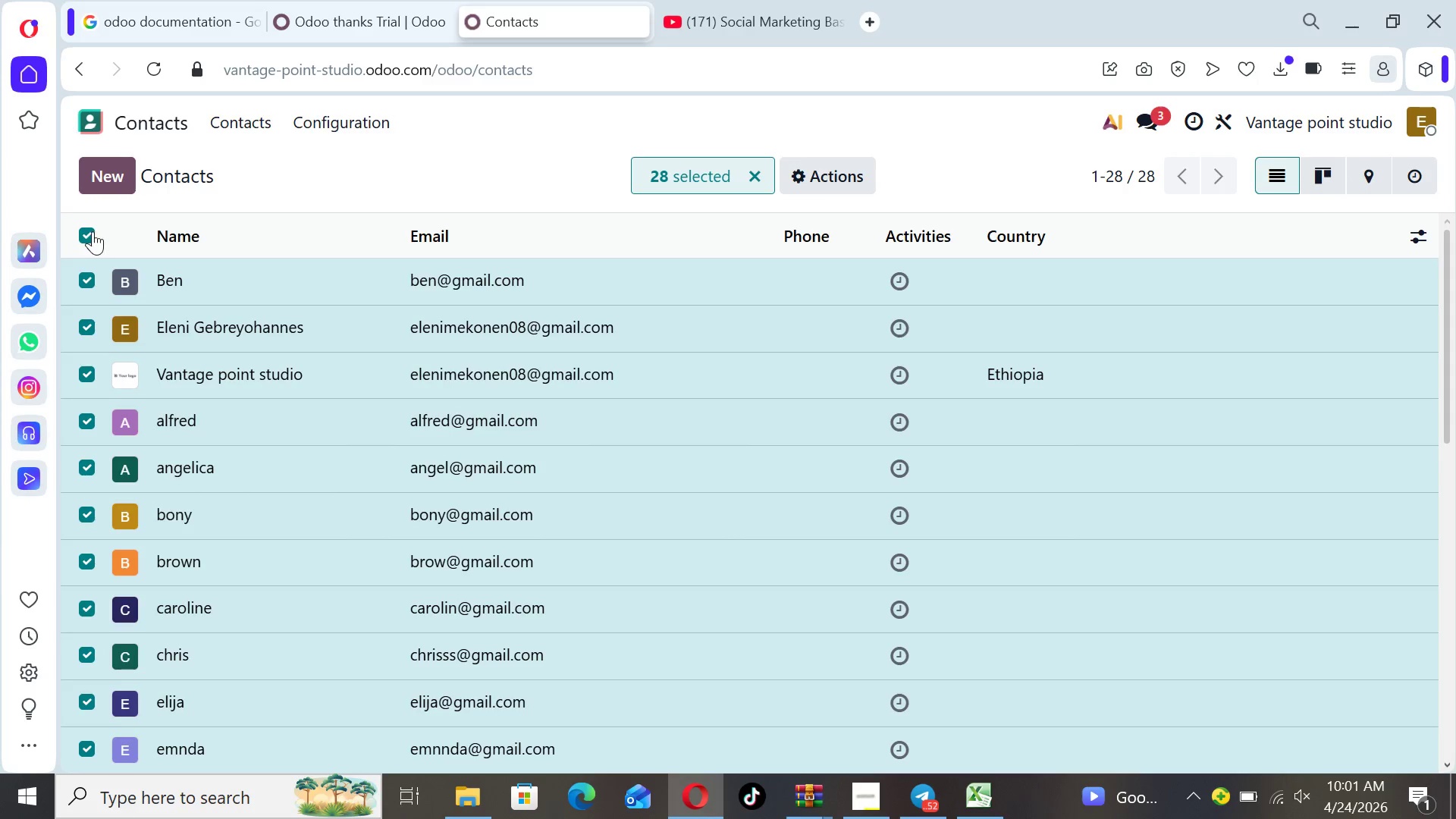 
left_click([90, 231])
 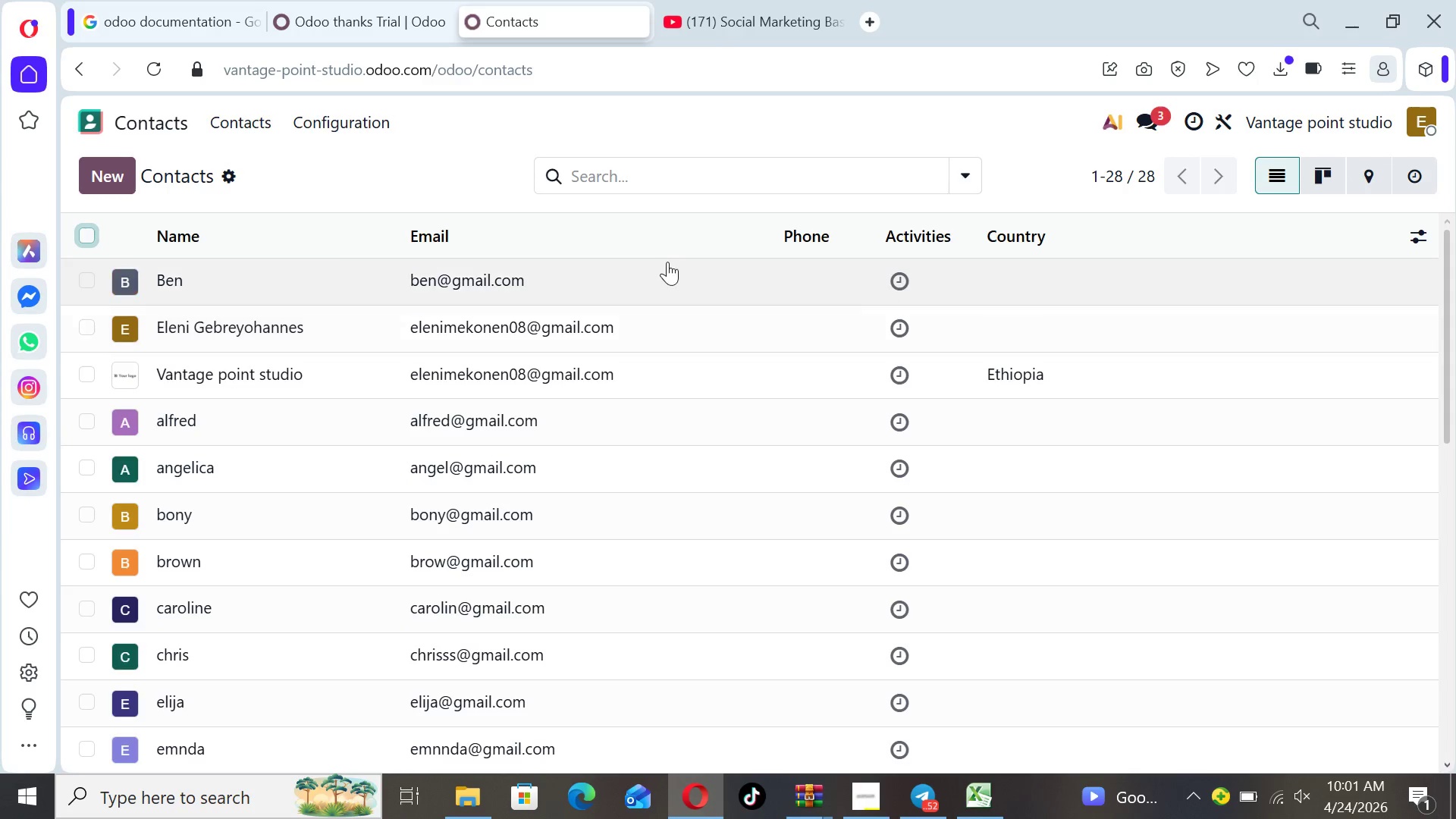 
left_click([667, 259])
 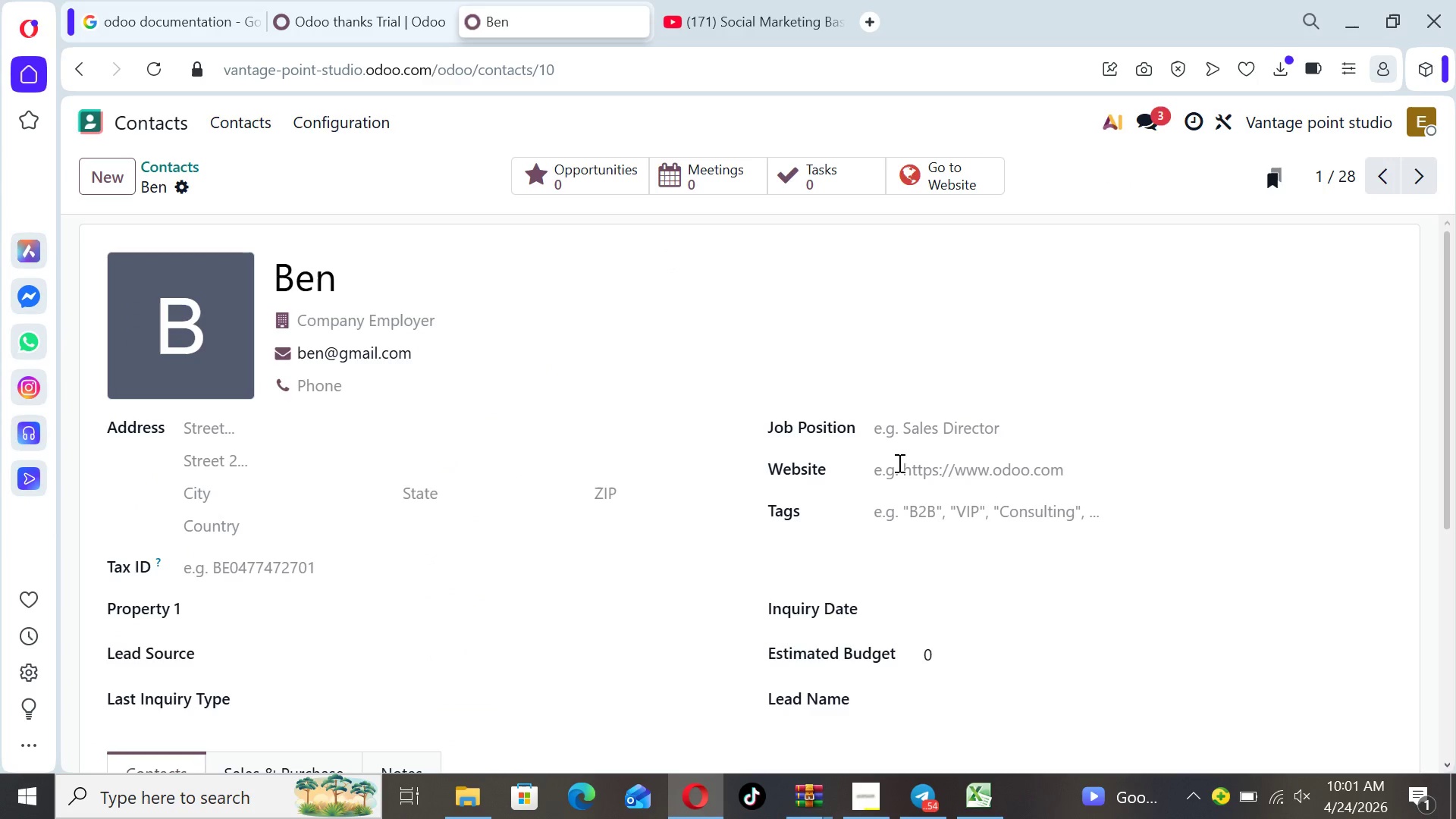 
left_click([1015, 504])
 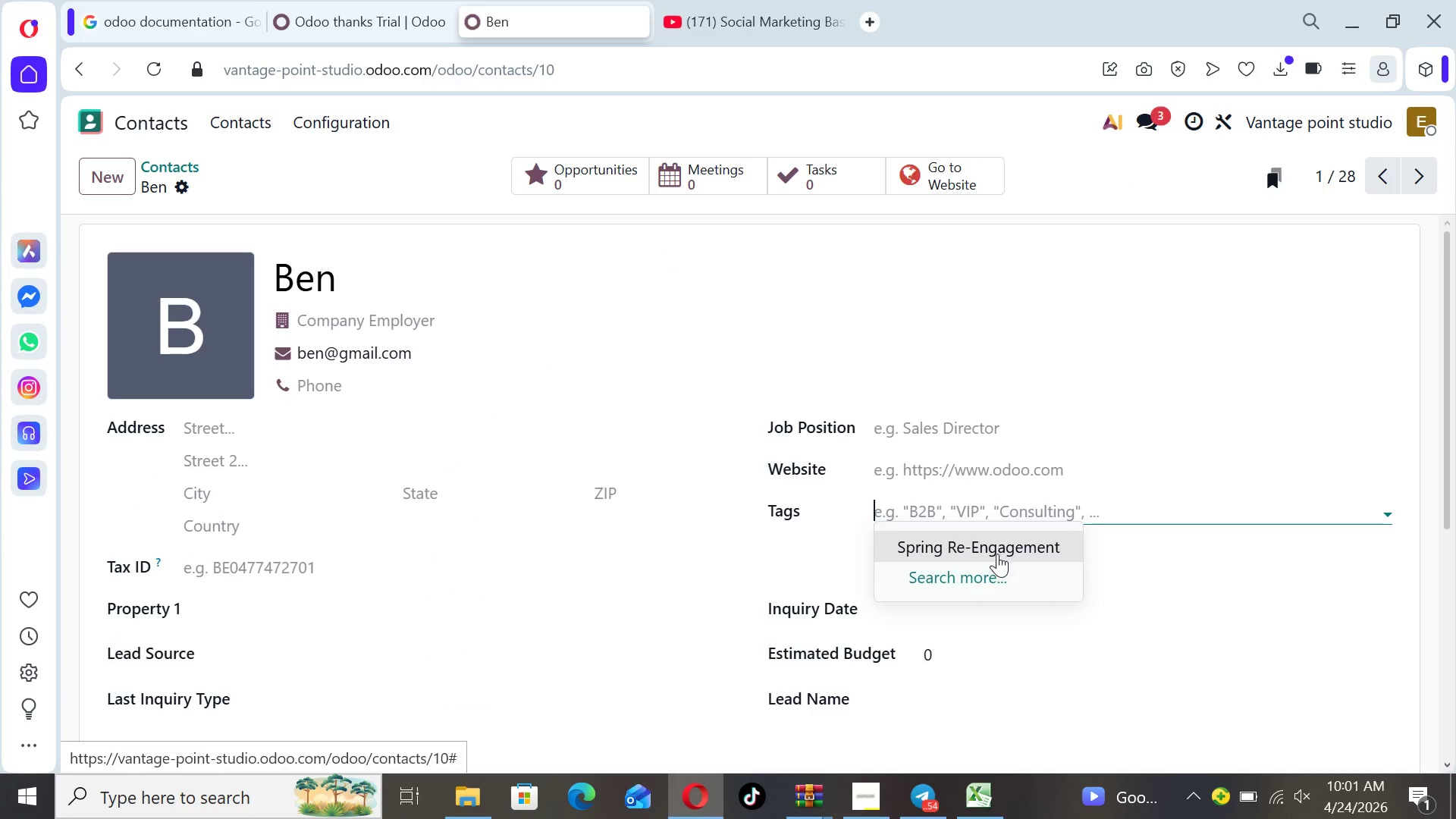 
left_click([996, 542])
 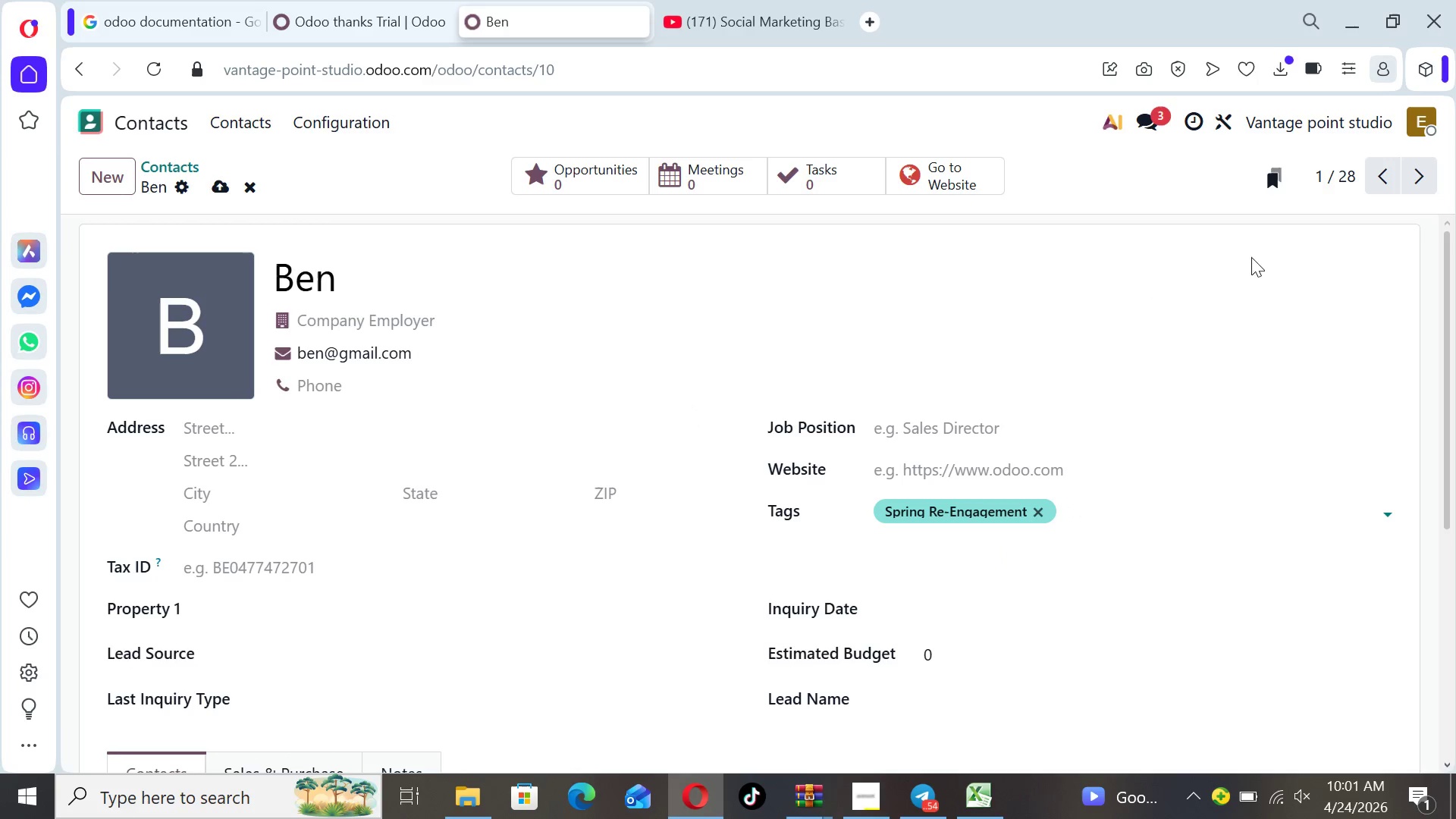 
left_click([1409, 170])
 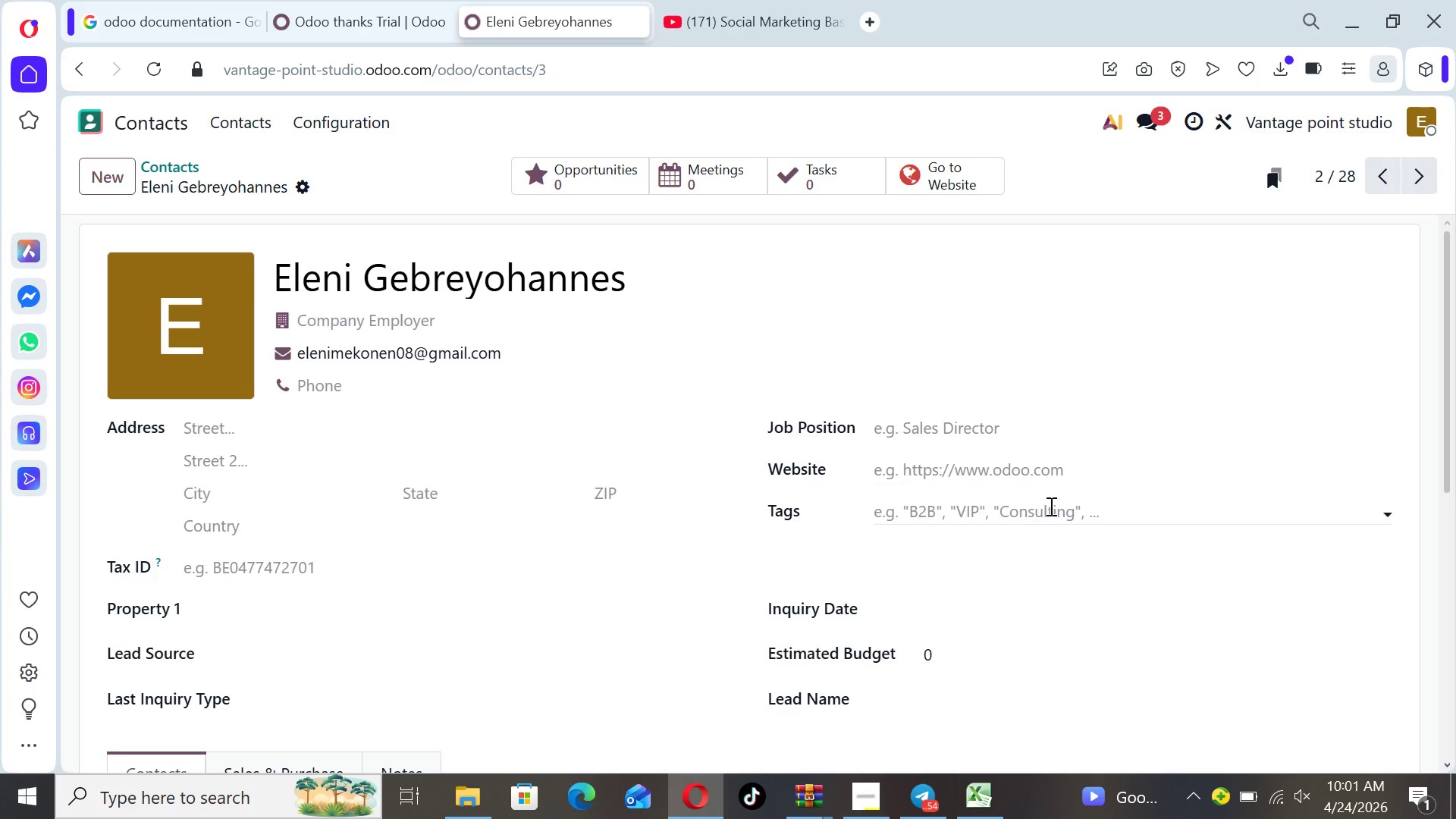 
left_click([1042, 519])
 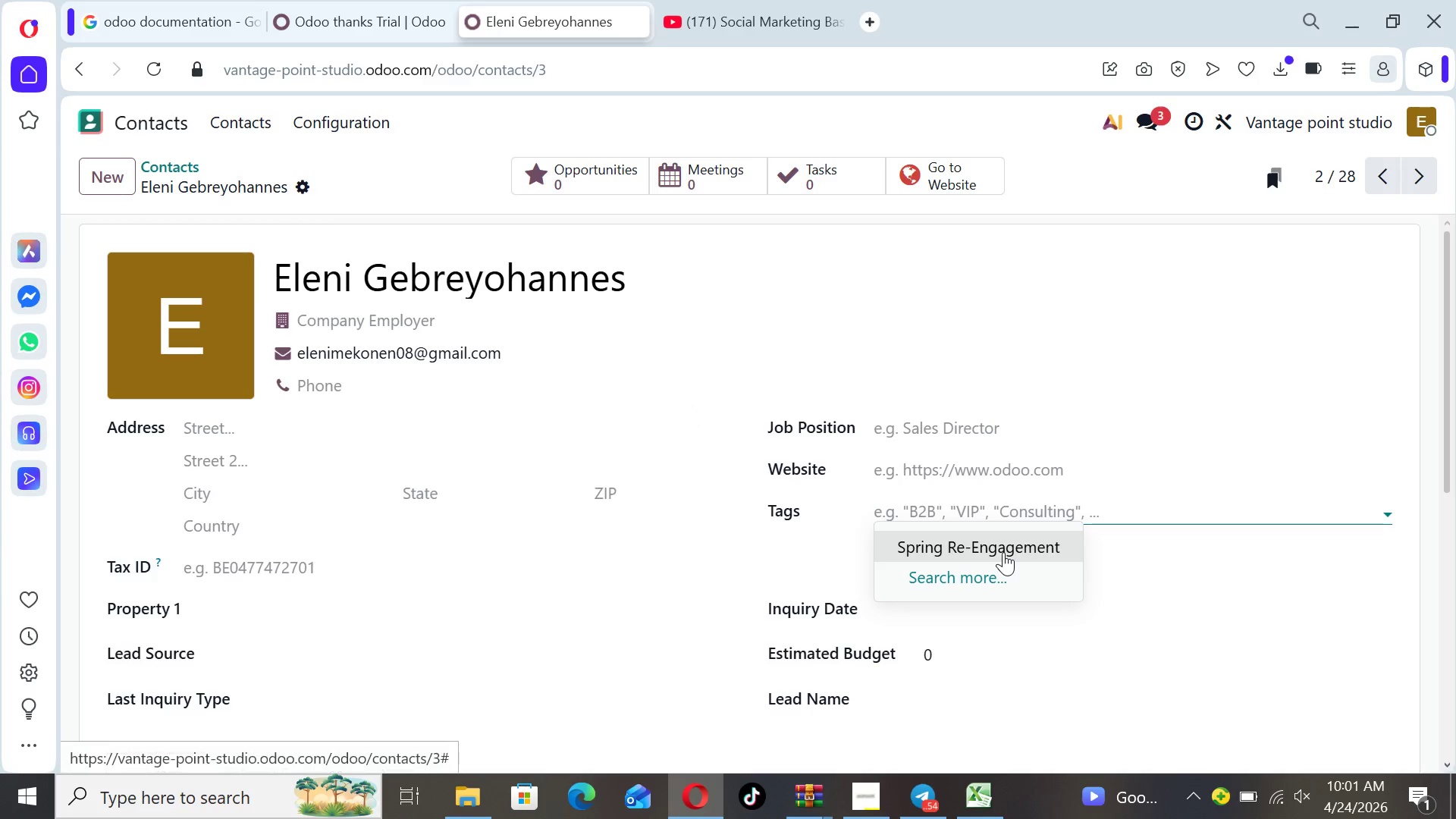 
left_click([1003, 552])
 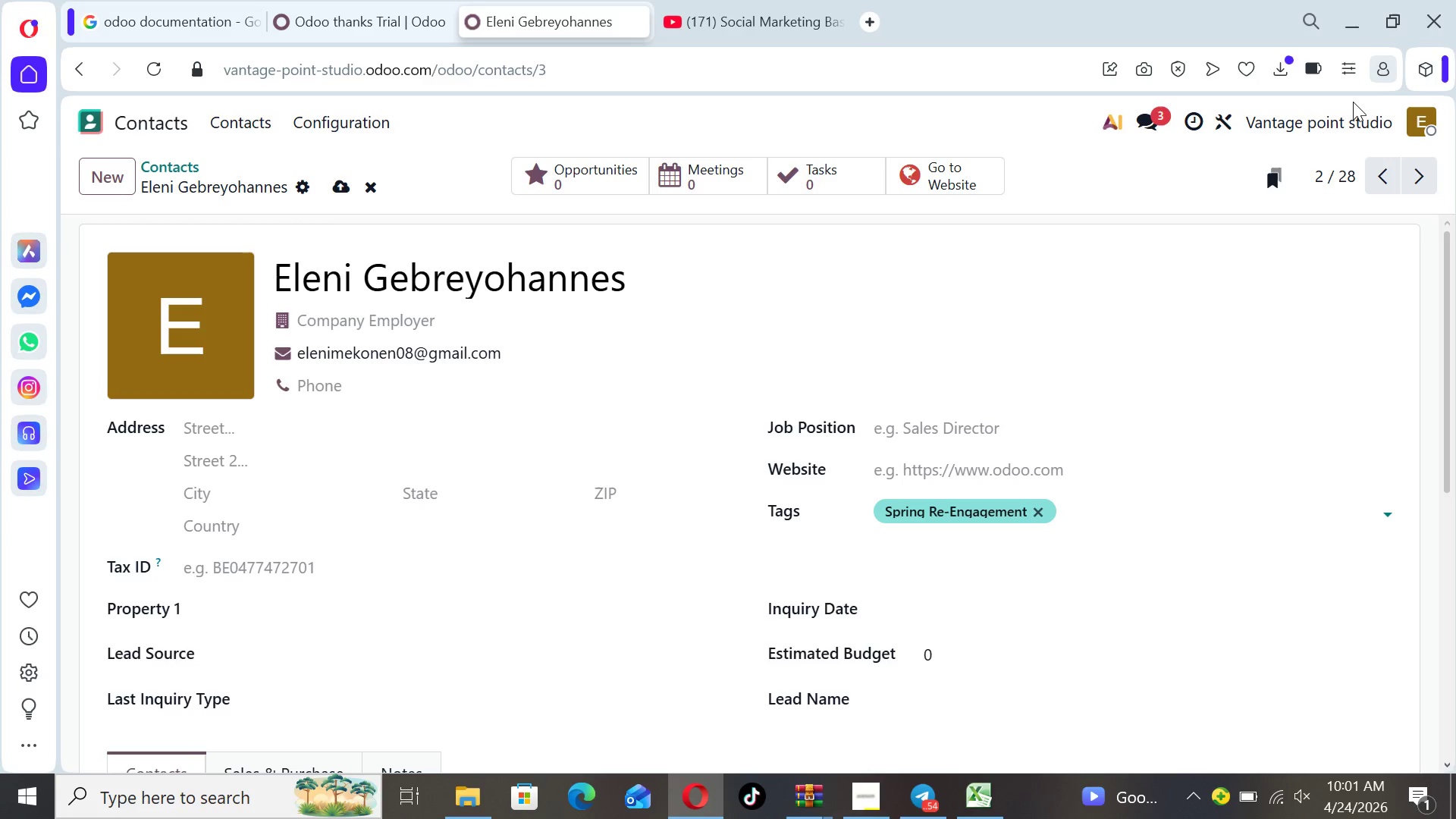 
left_click([1421, 174])
 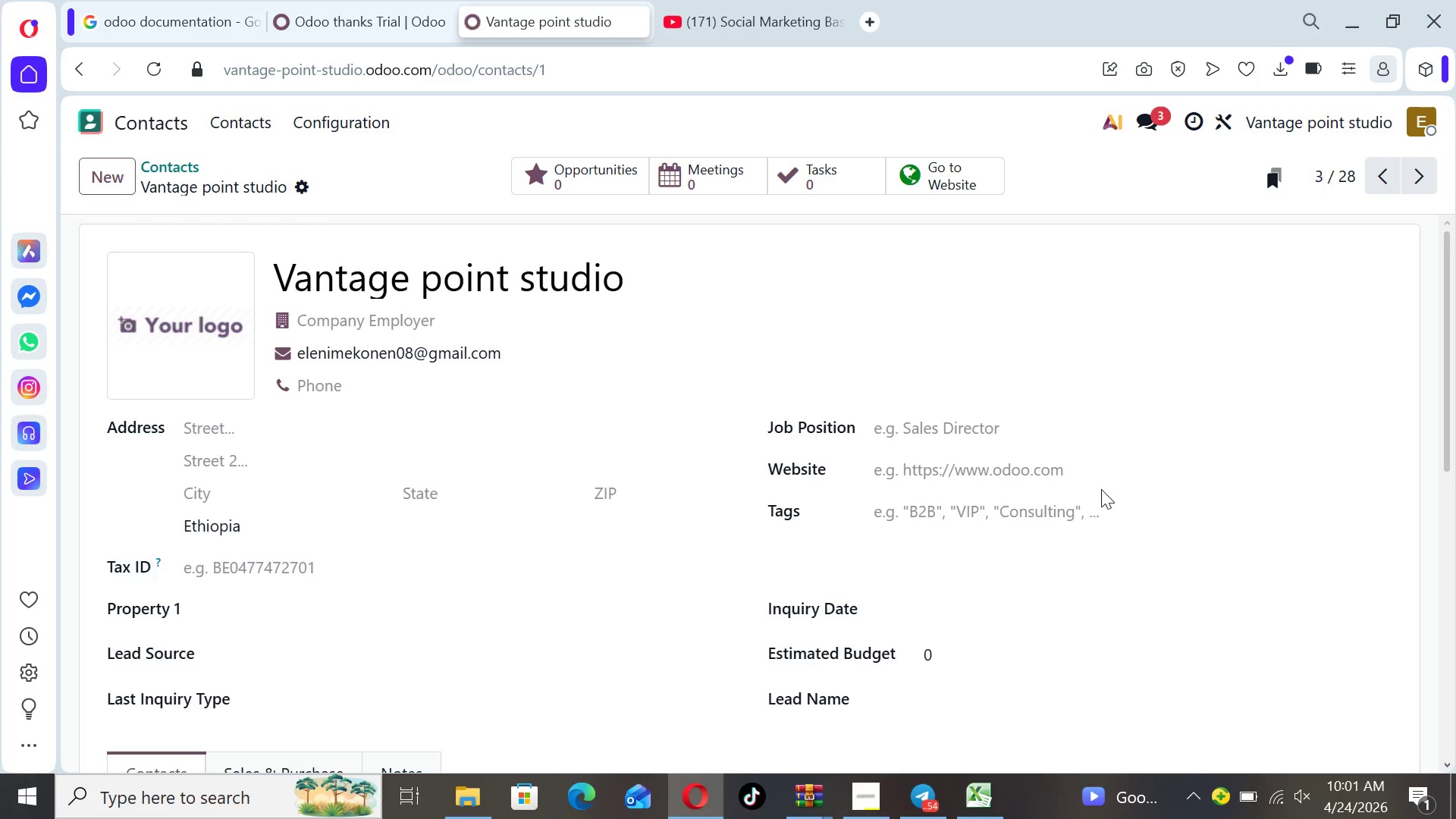 
left_click([1087, 506])
 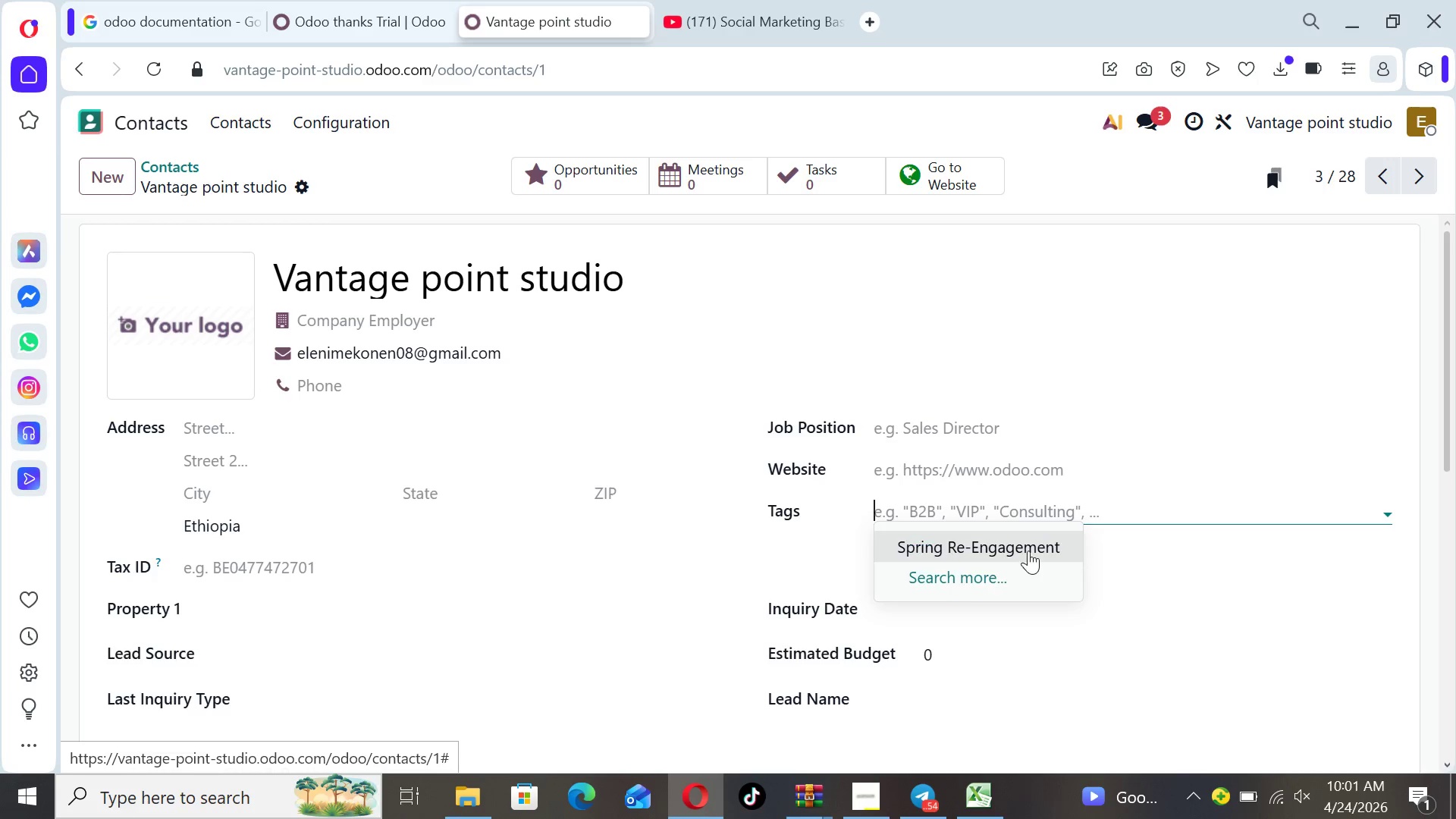 
left_click([1028, 546])
 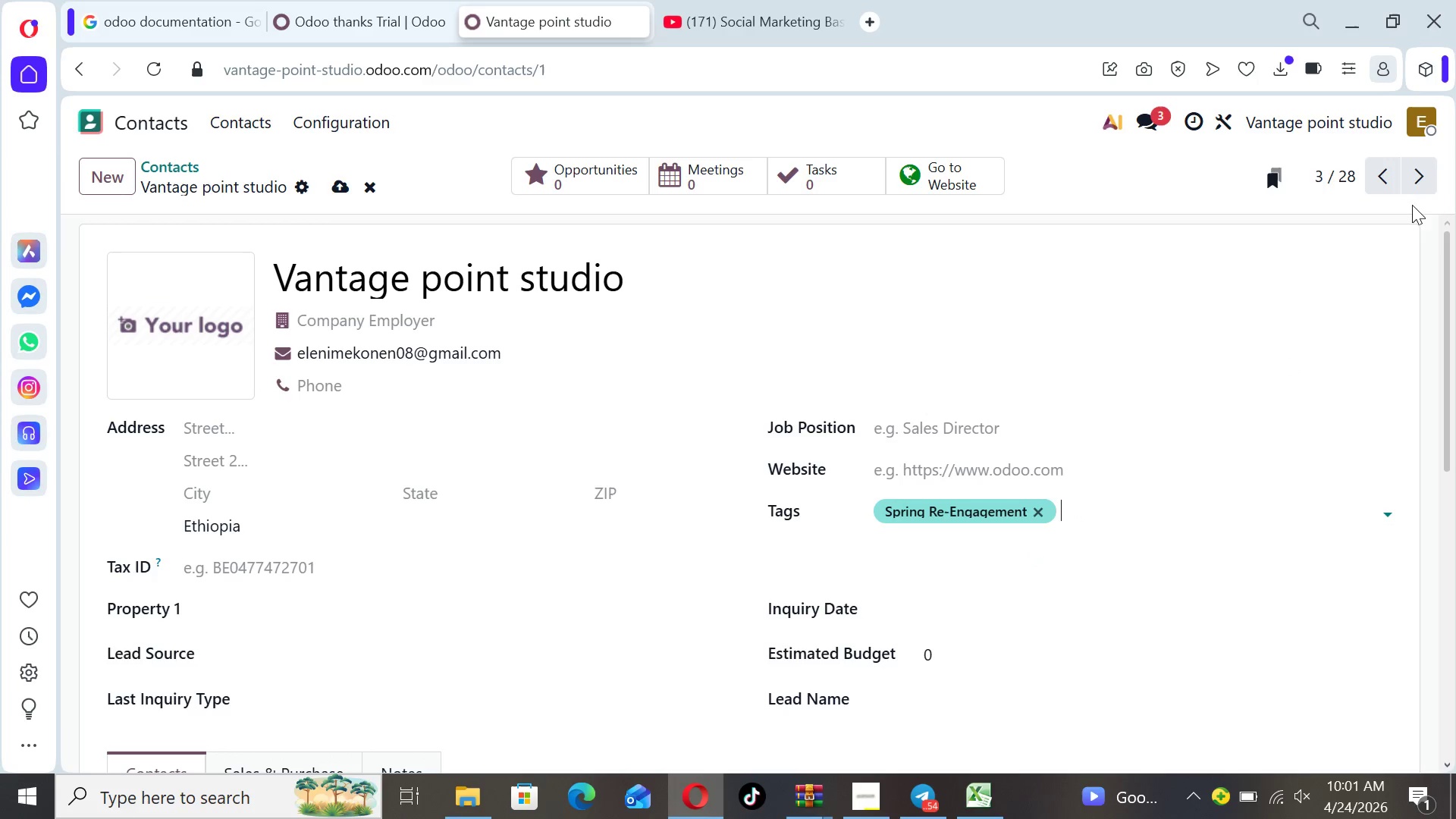 
left_click([1414, 180])
 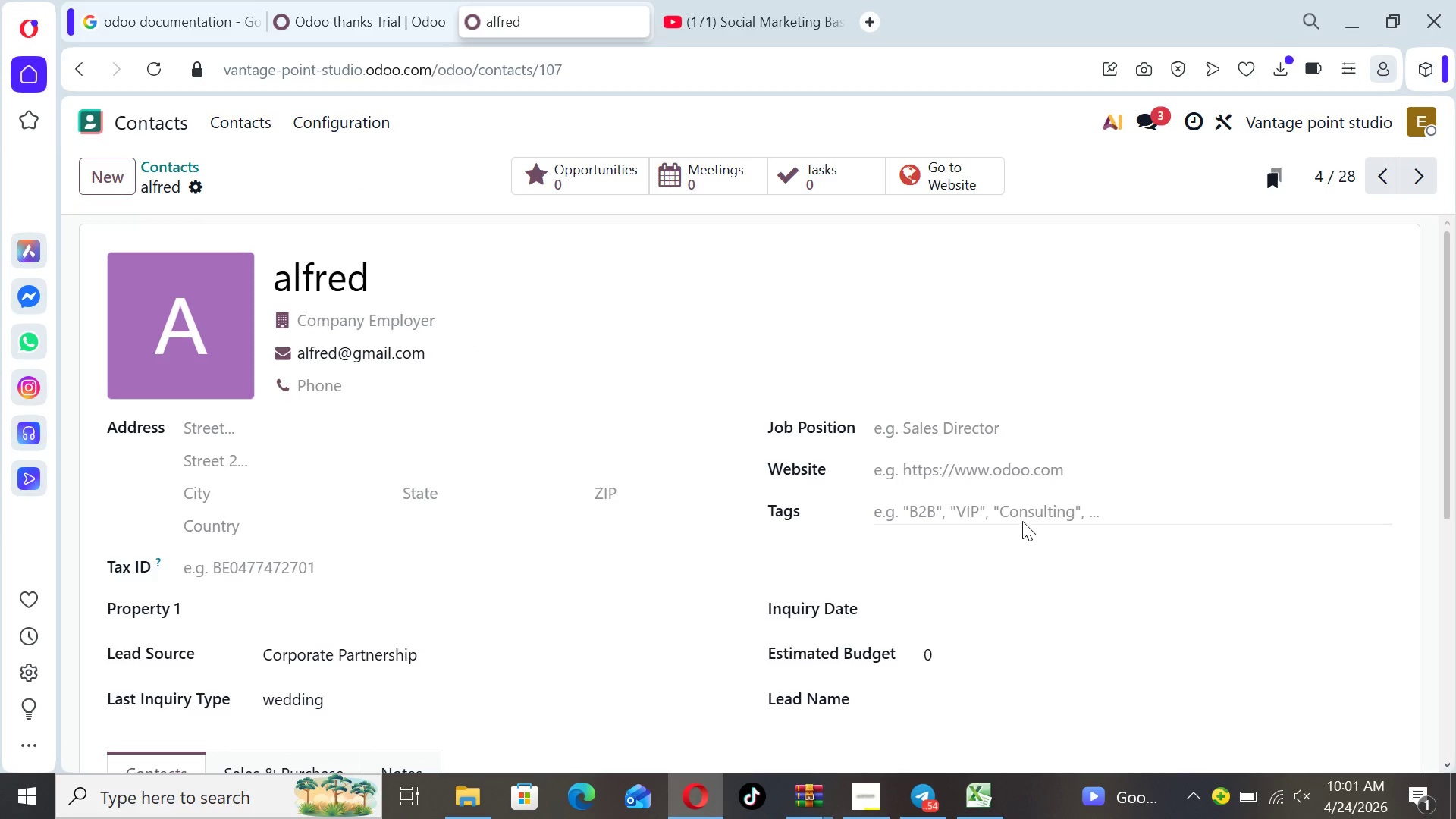 
left_click([1022, 510])
 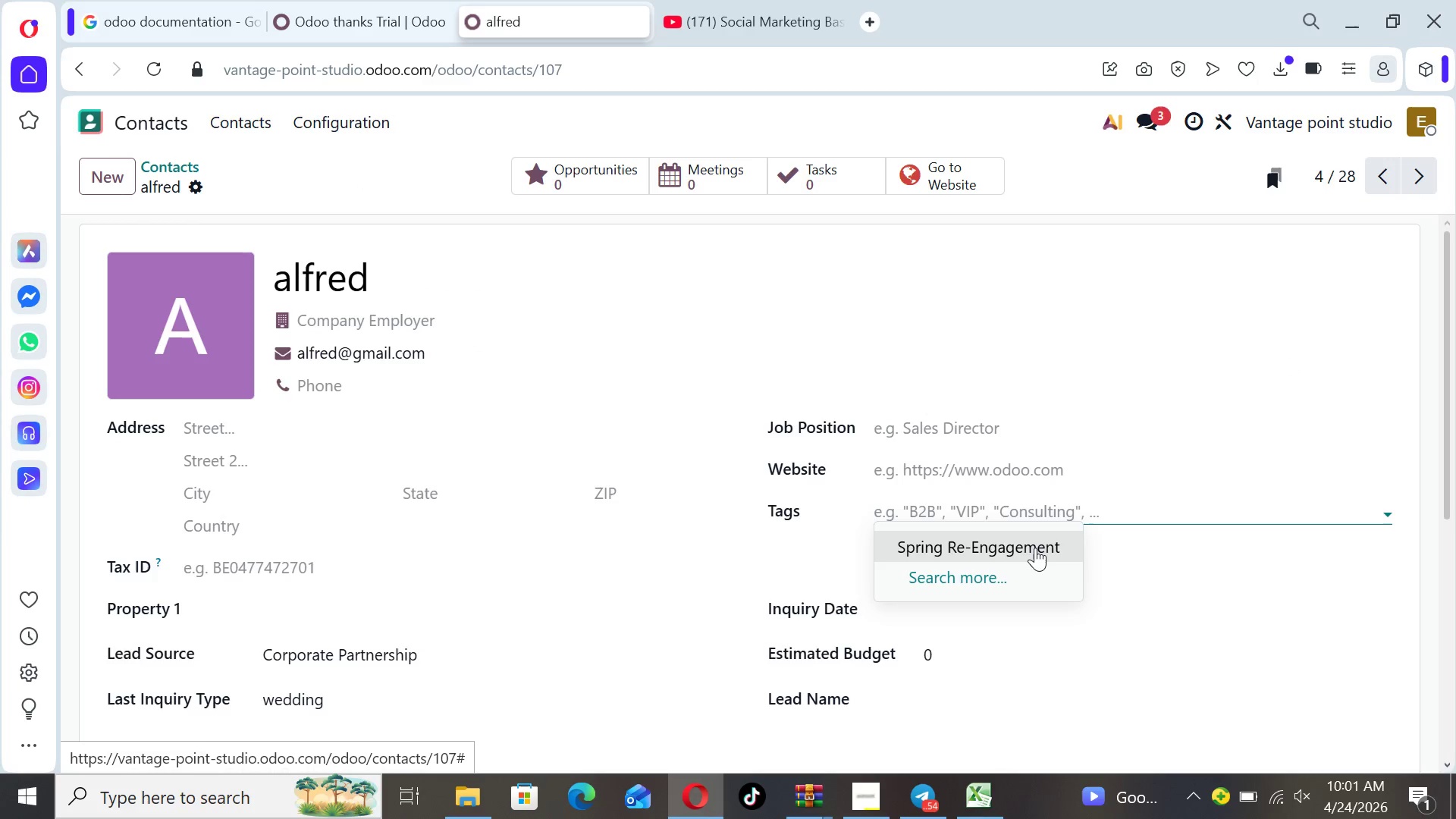 
left_click([1035, 548])
 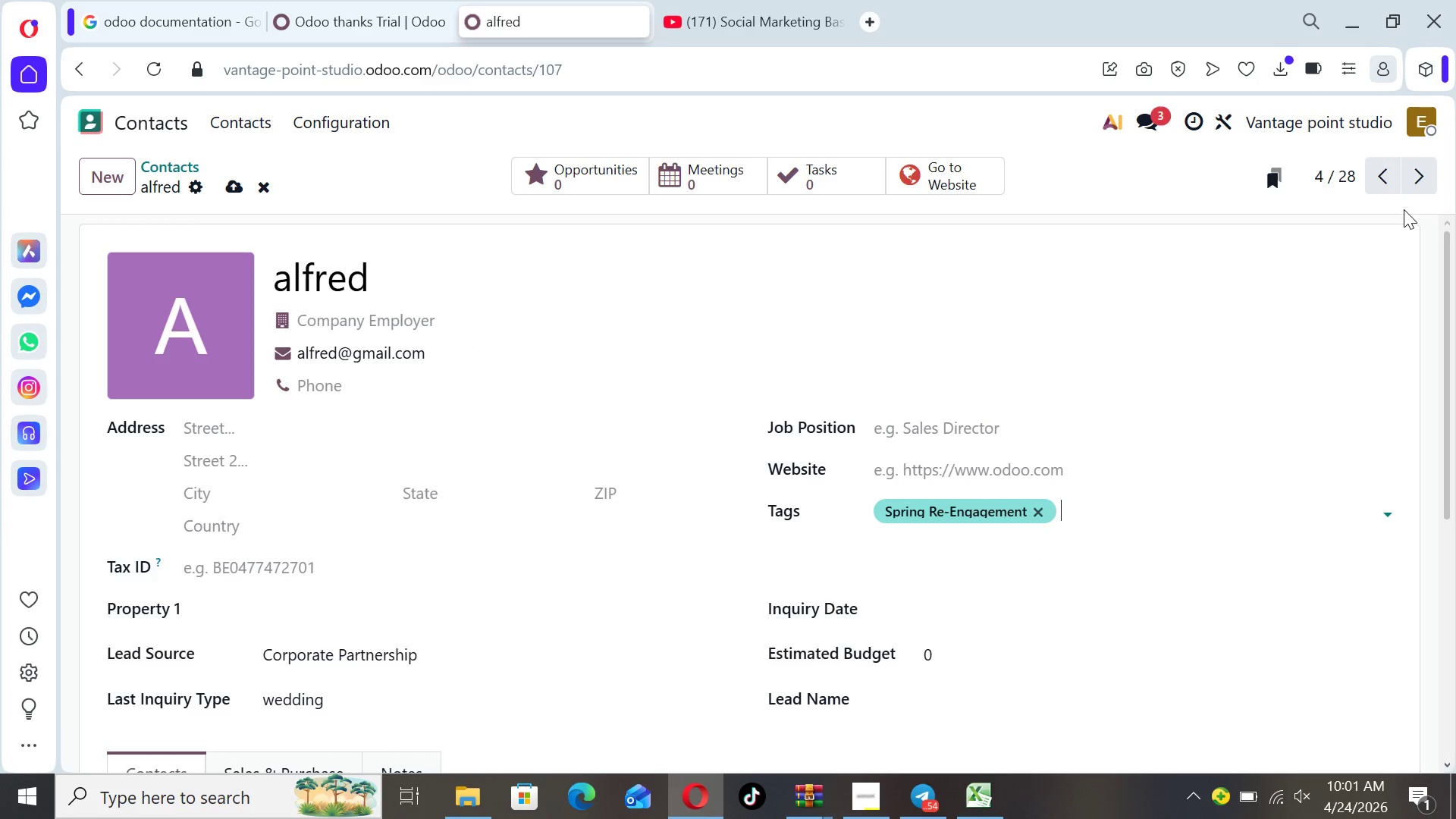 
left_click([1417, 186])
 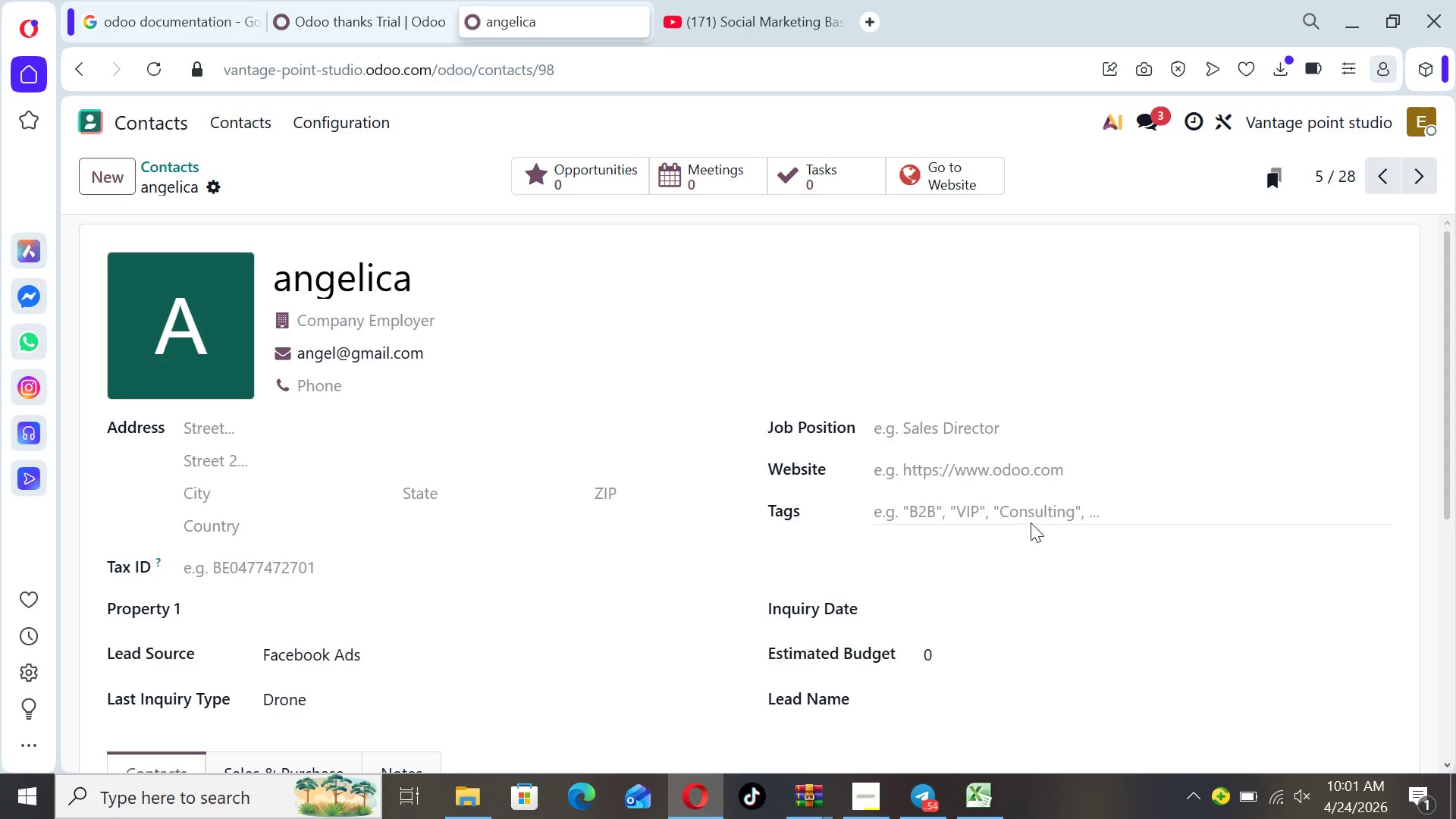 
left_click([1030, 516])
 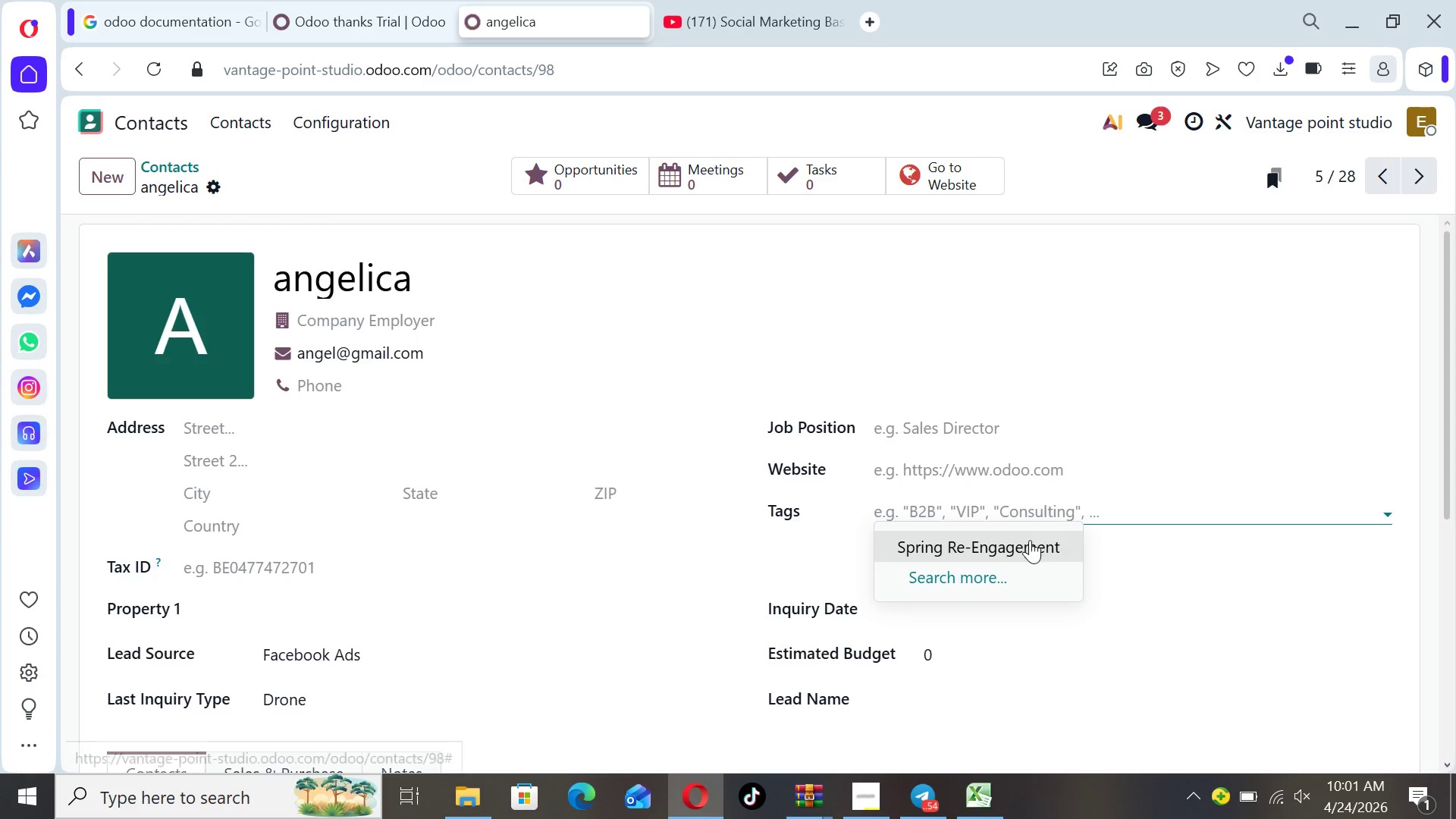 
left_click([1030, 541])
 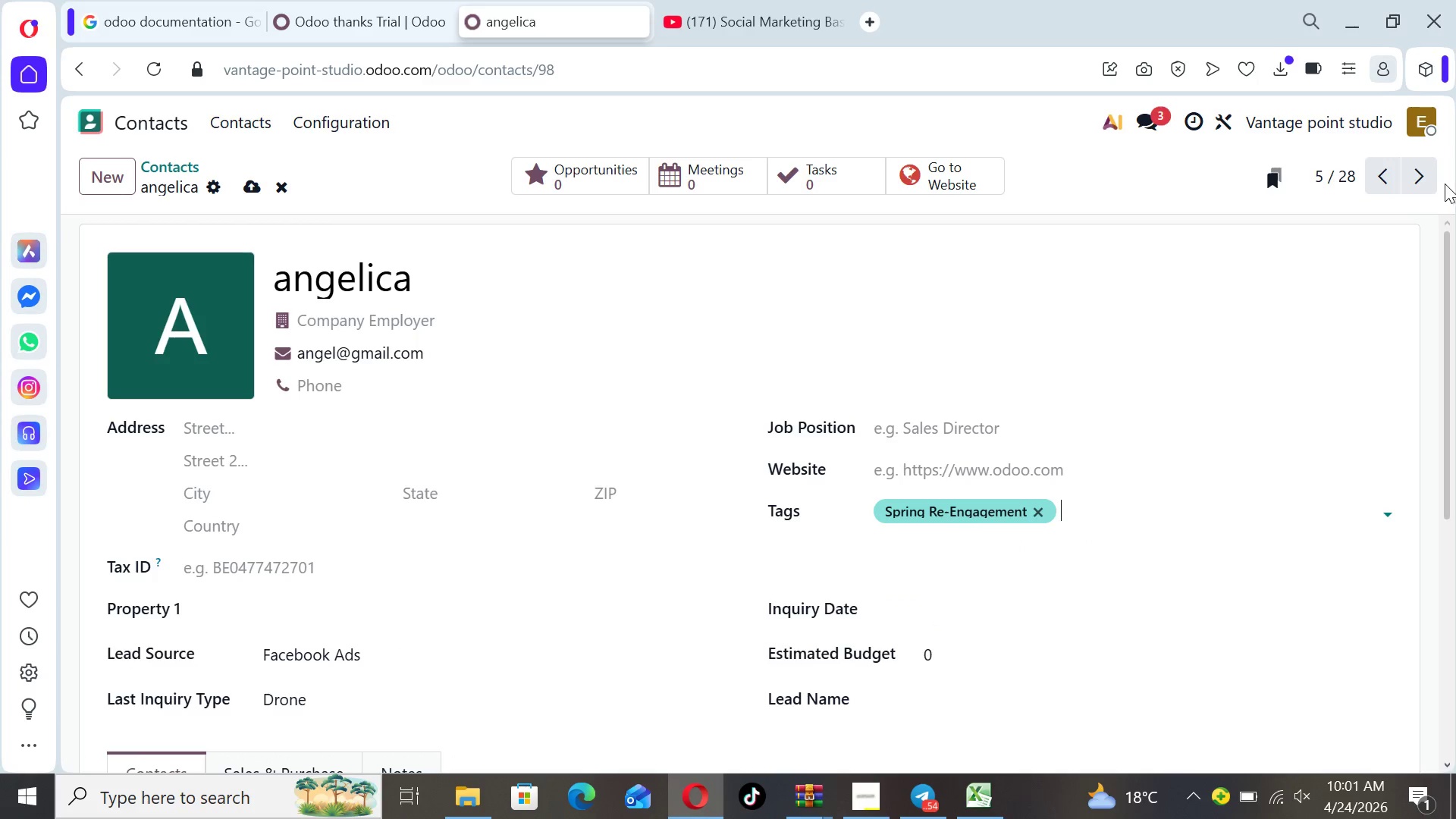 
left_click([1427, 177])
 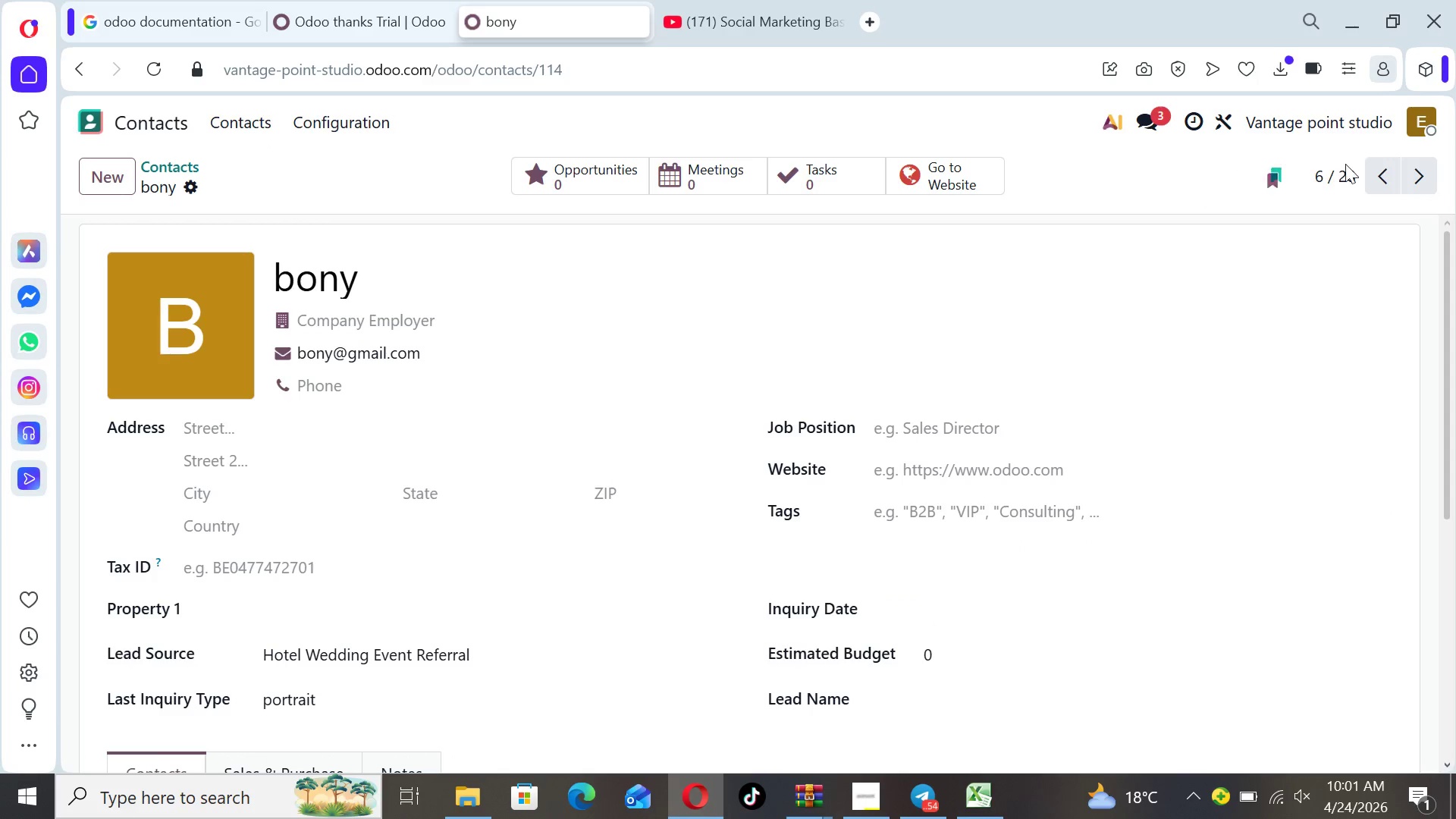 
left_click([1383, 162])
 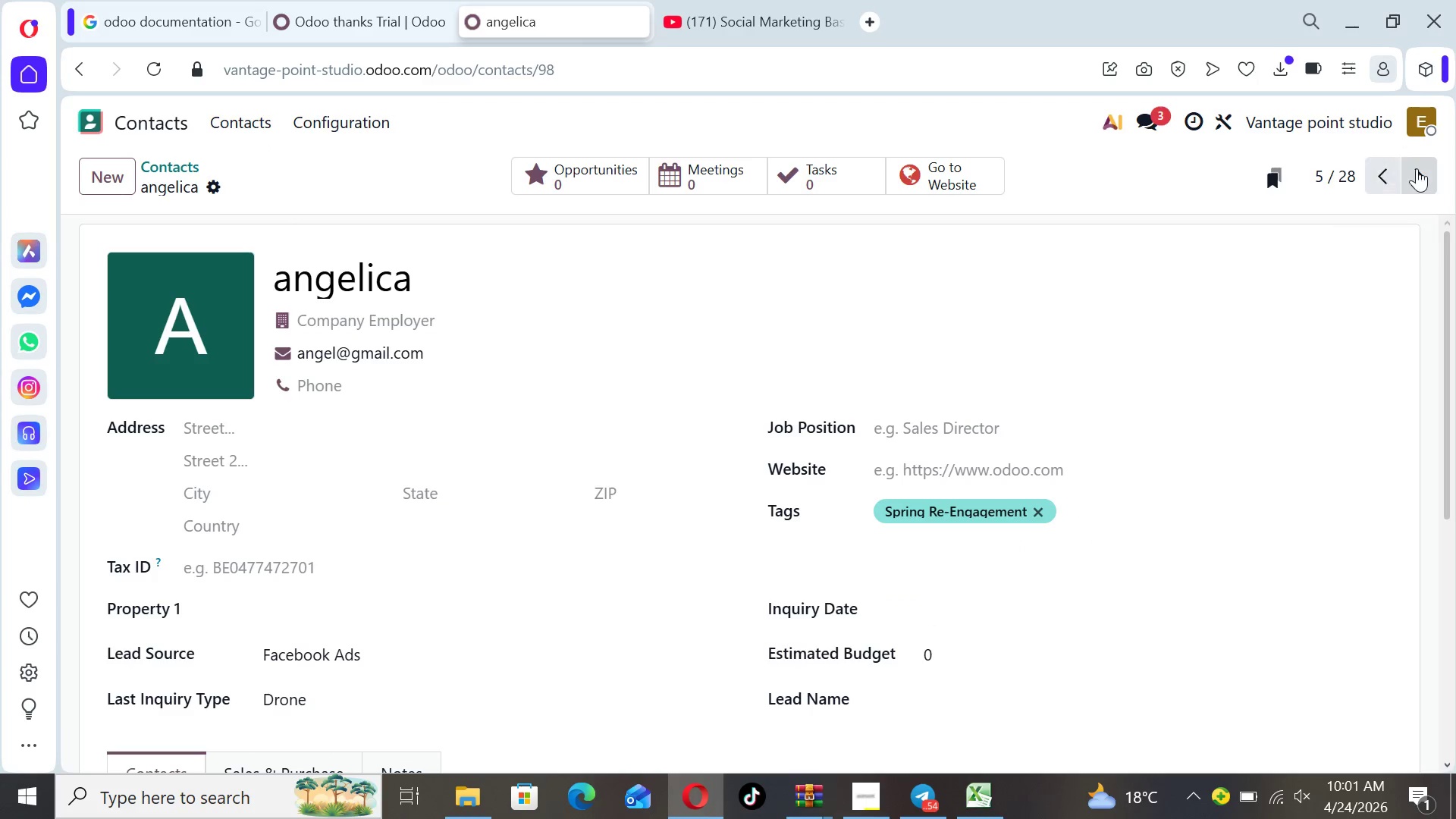 
left_click([1419, 168])
 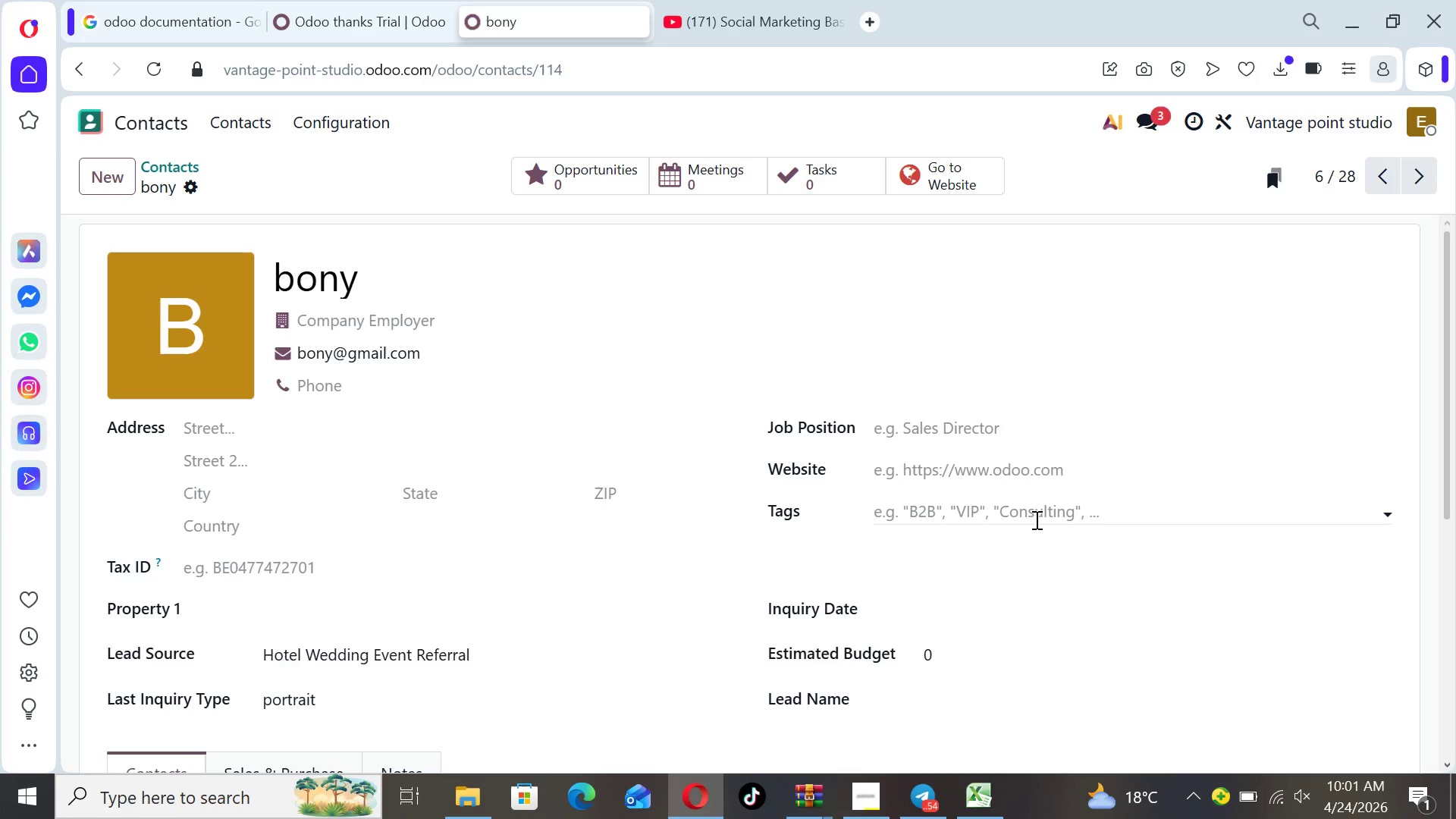 
left_click([1034, 511])
 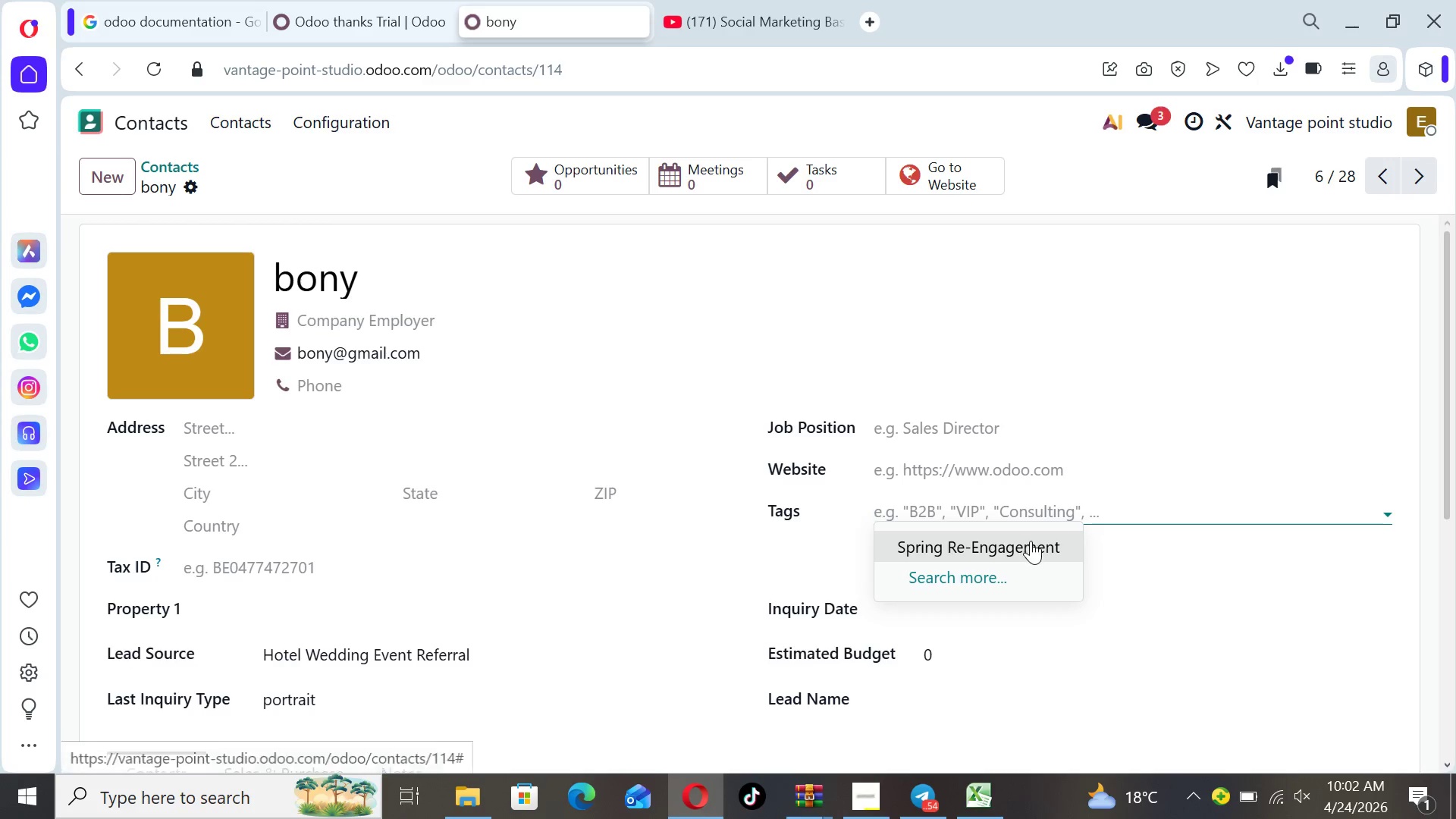 
left_click([1031, 541])
 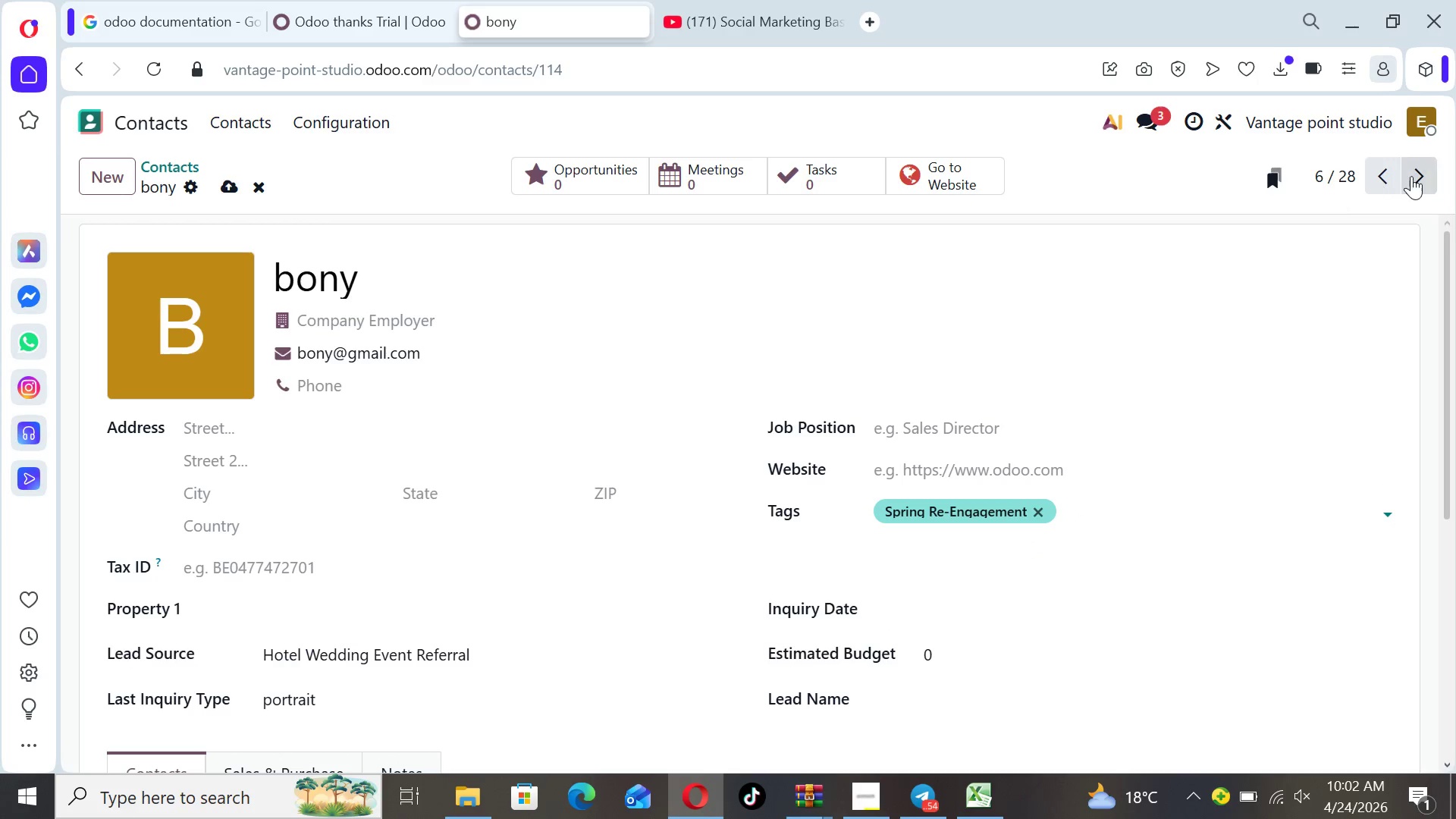 
left_click([1411, 176])
 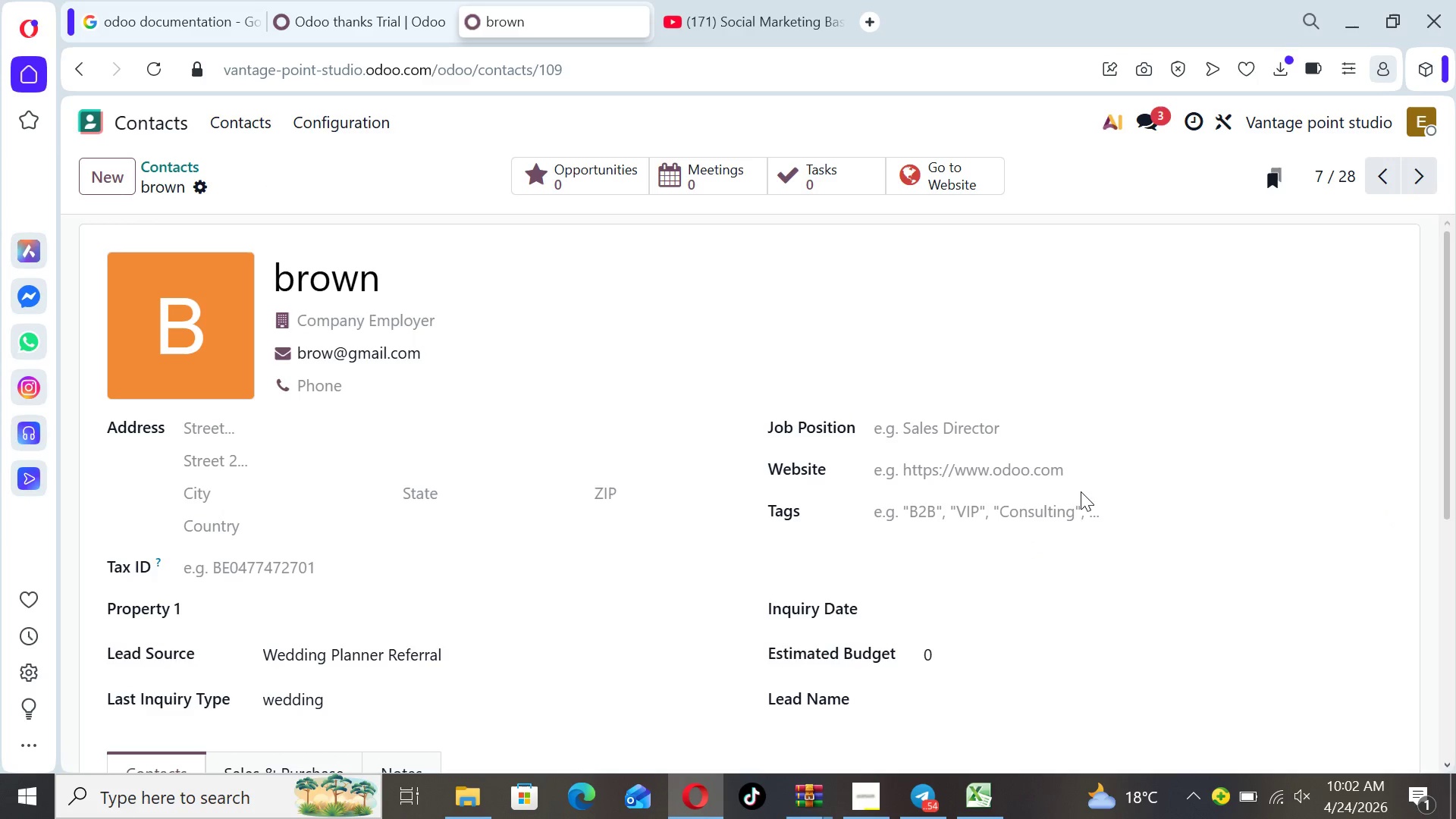 
left_click([1076, 507])
 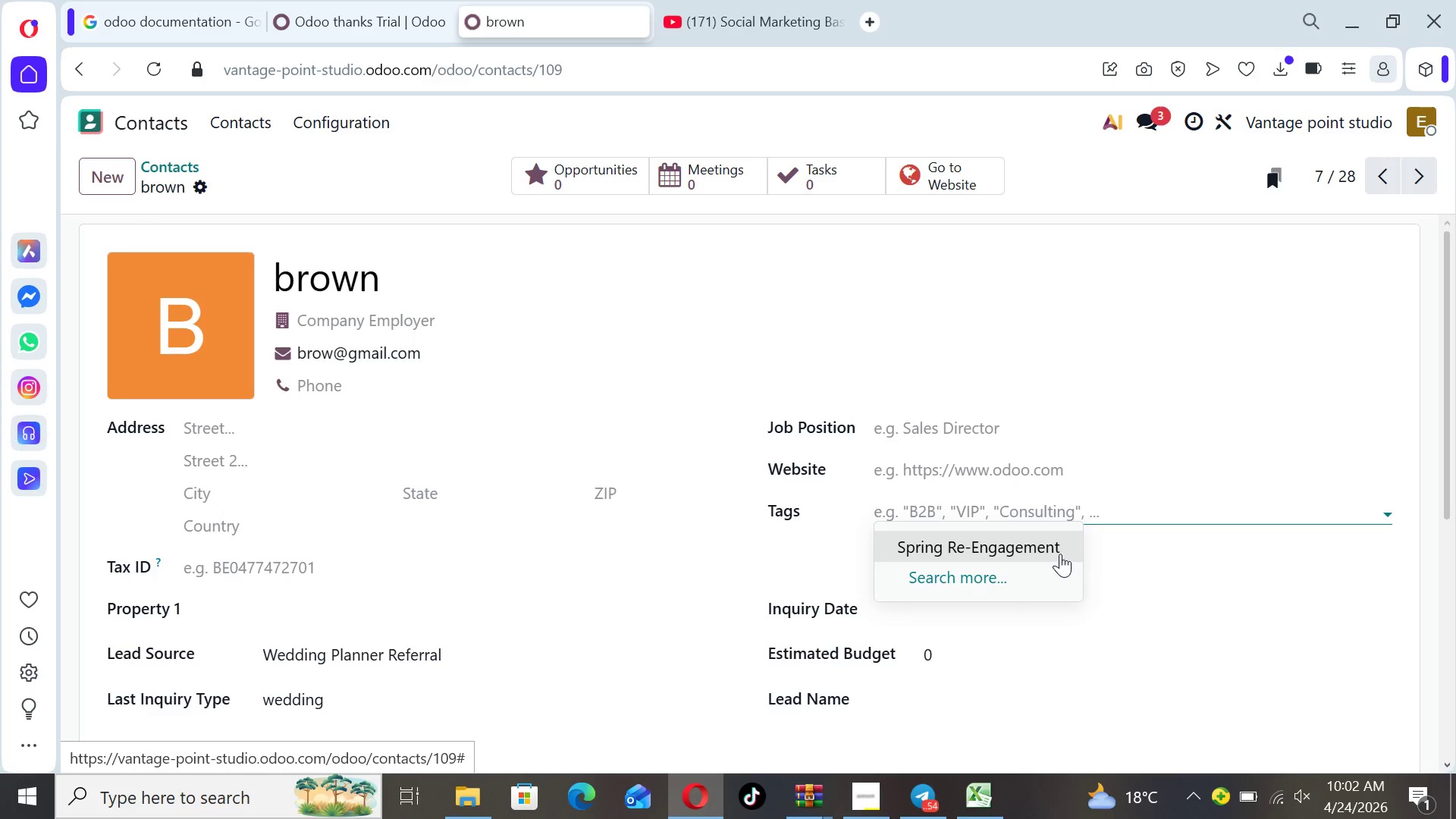 
left_click([1059, 552])
 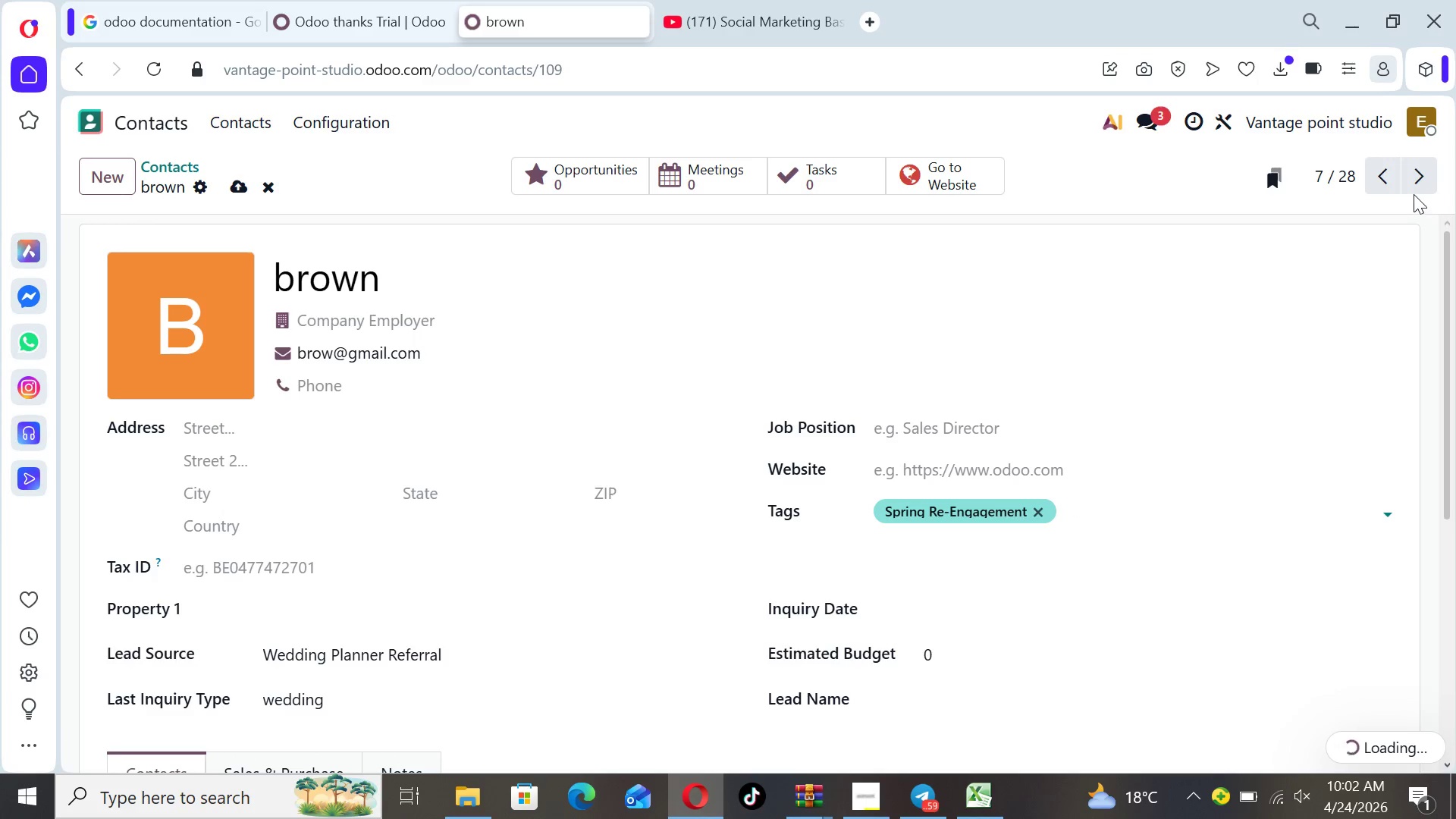 
left_click([1414, 188])
 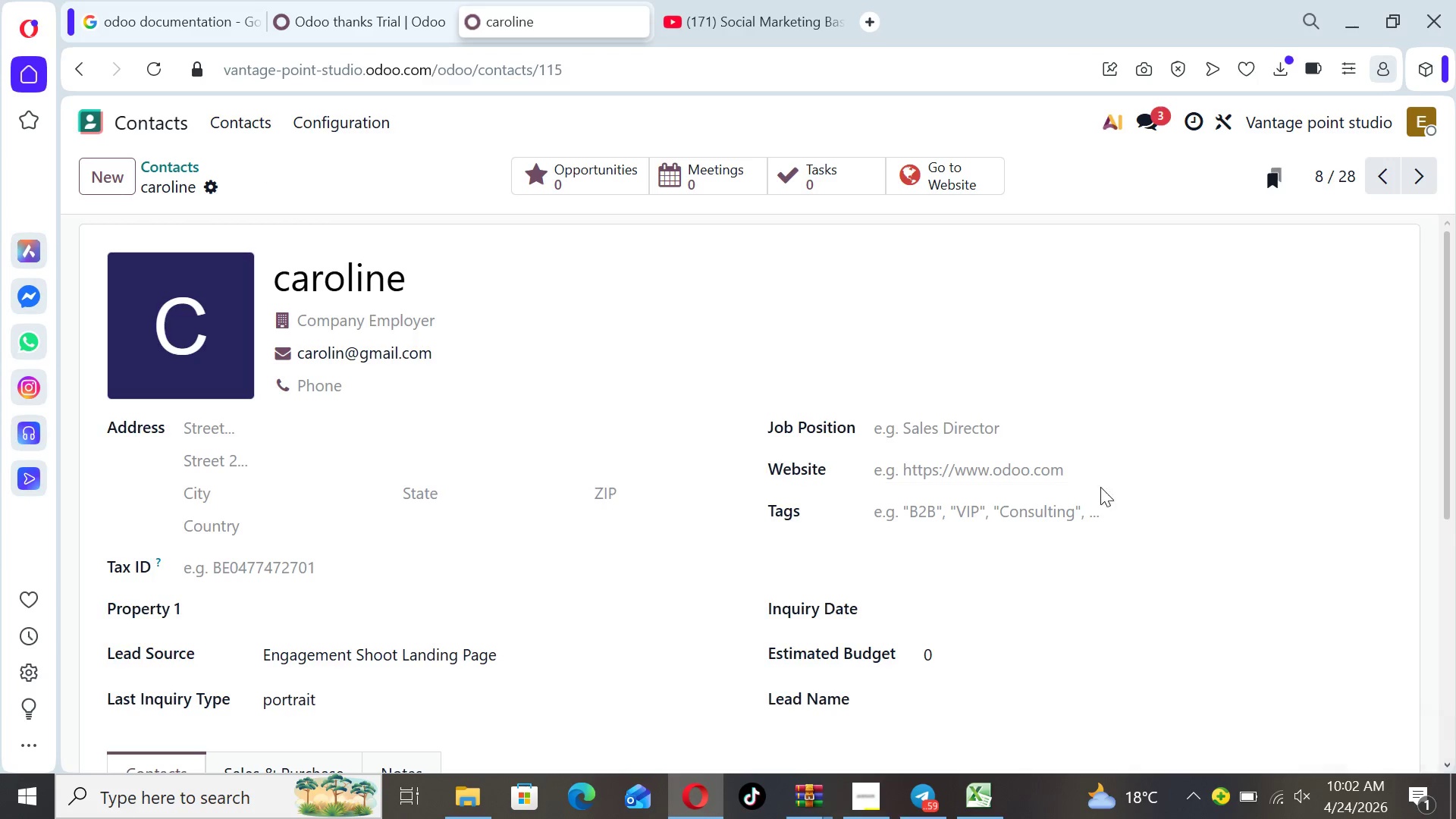 
left_click([1094, 504])
 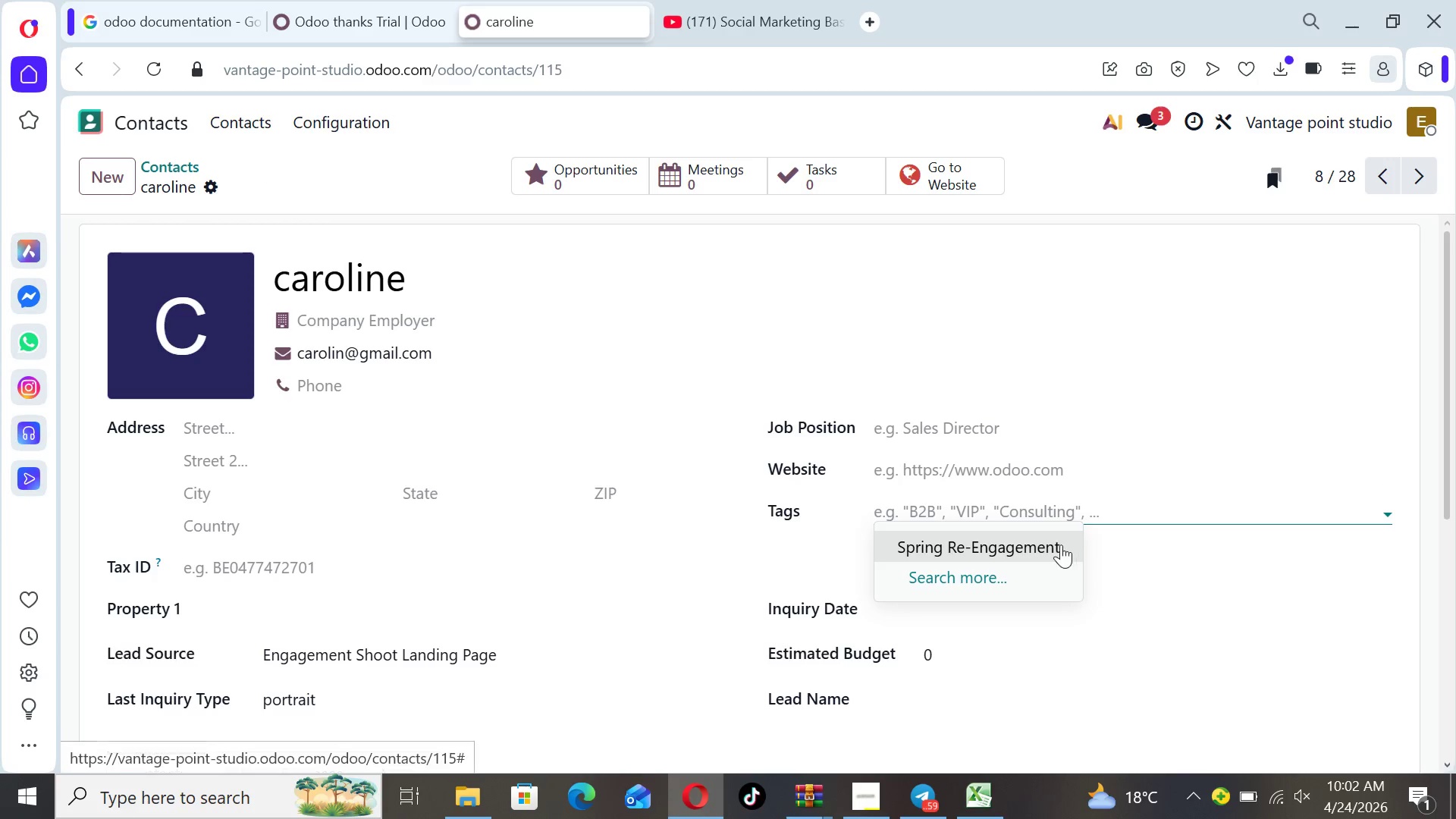 
left_click([1055, 544])
 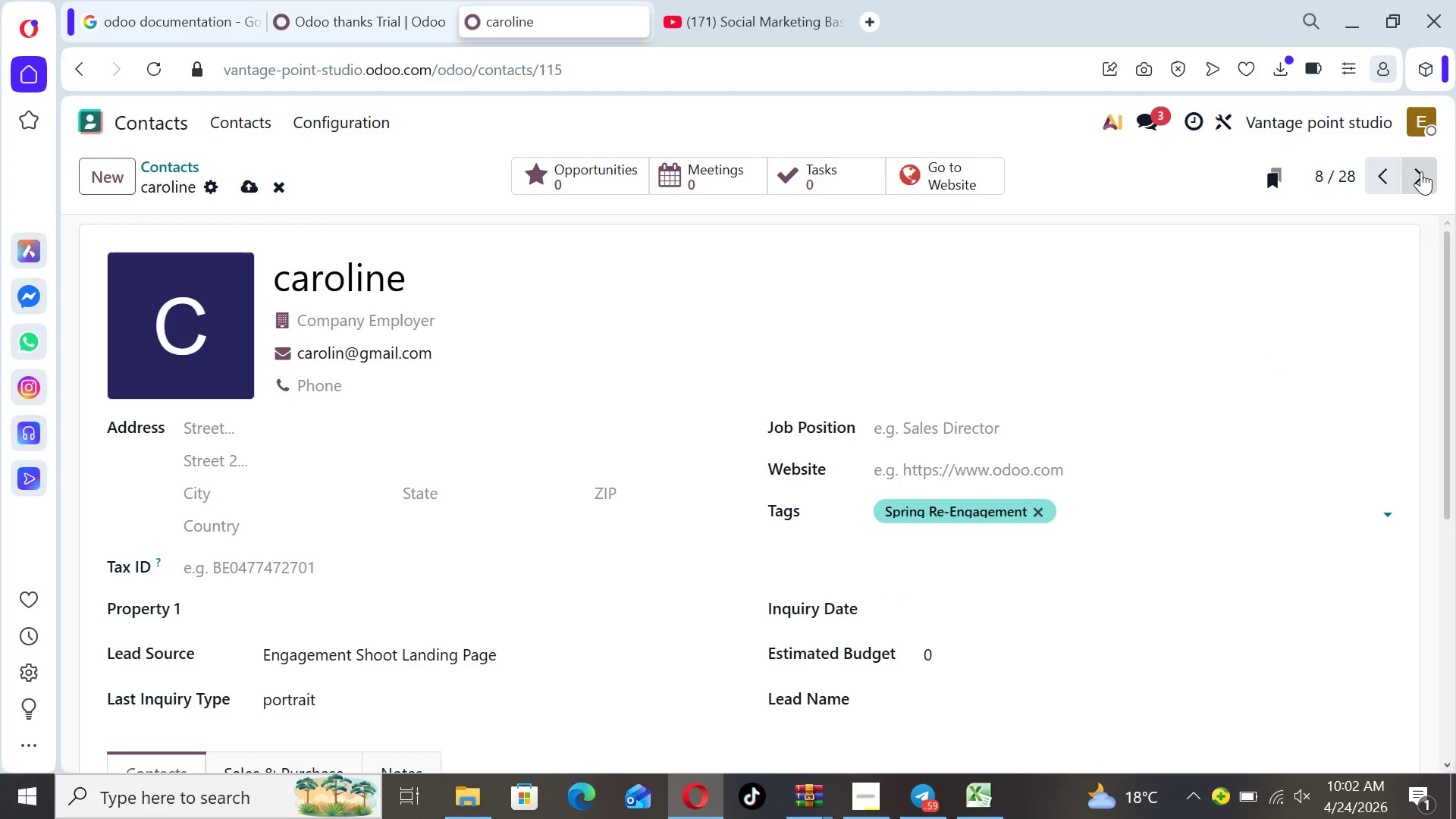 
left_click([1421, 171])
 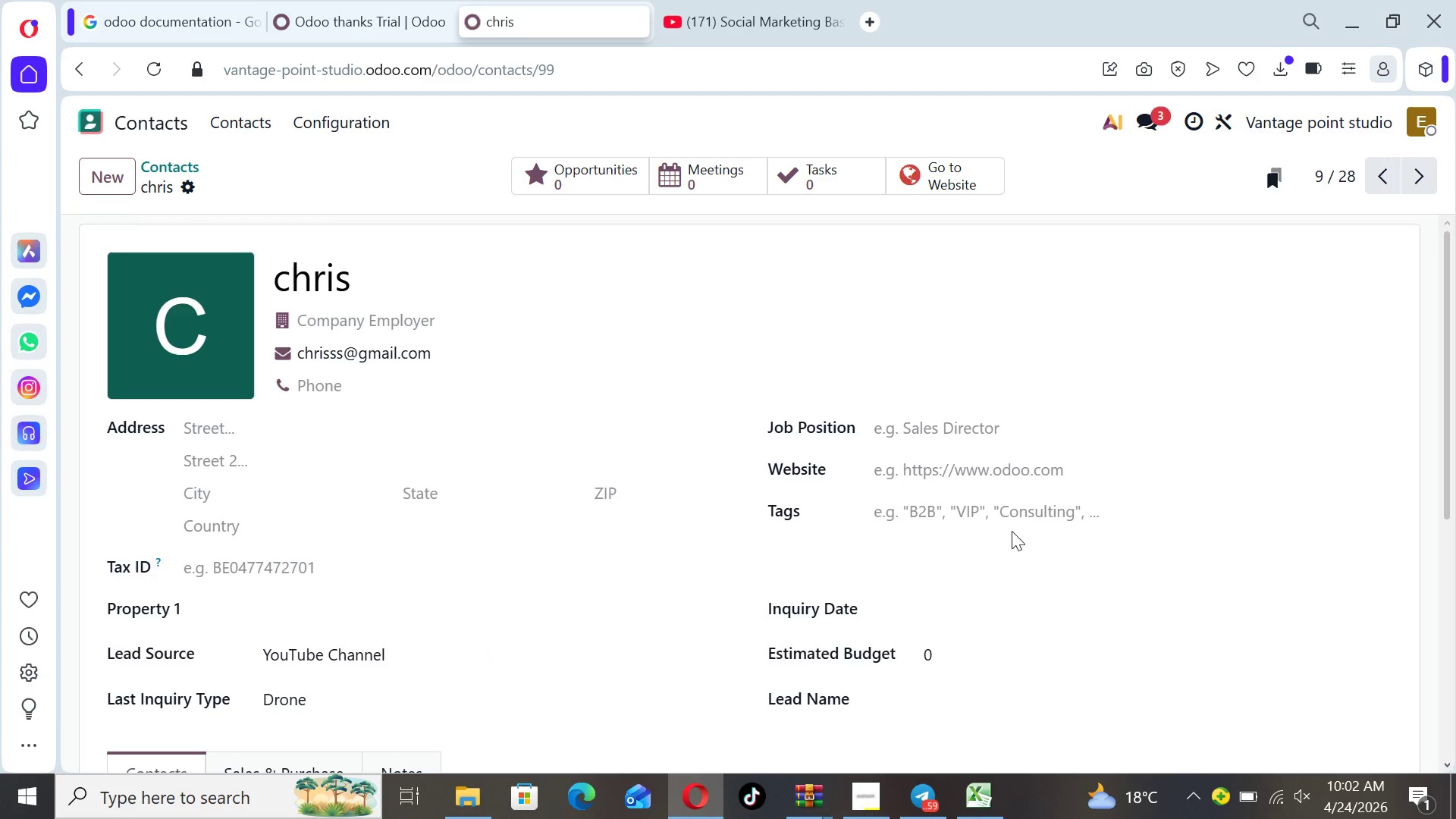 
left_click([1021, 510])
 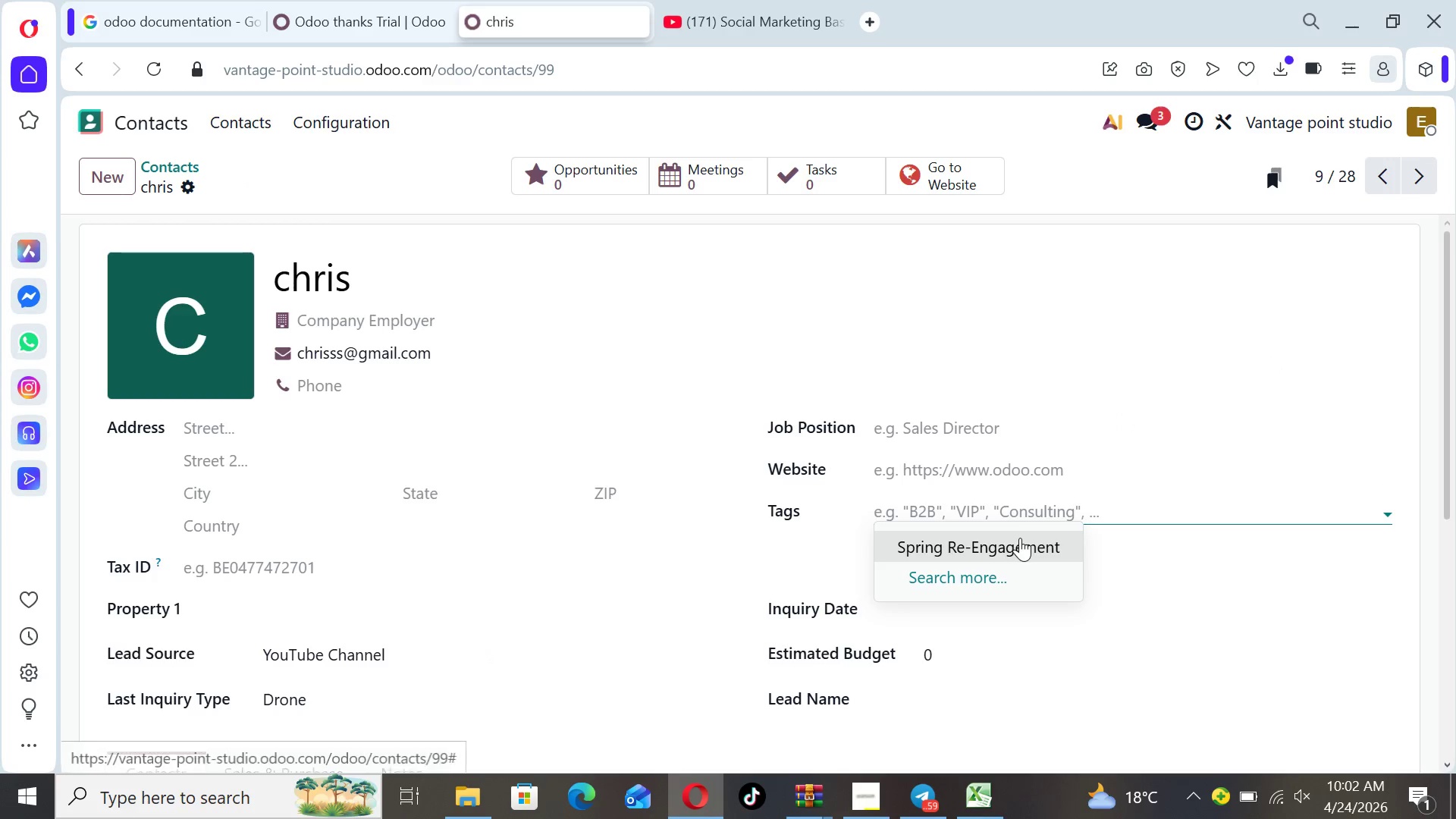 
left_click([1020, 538])
 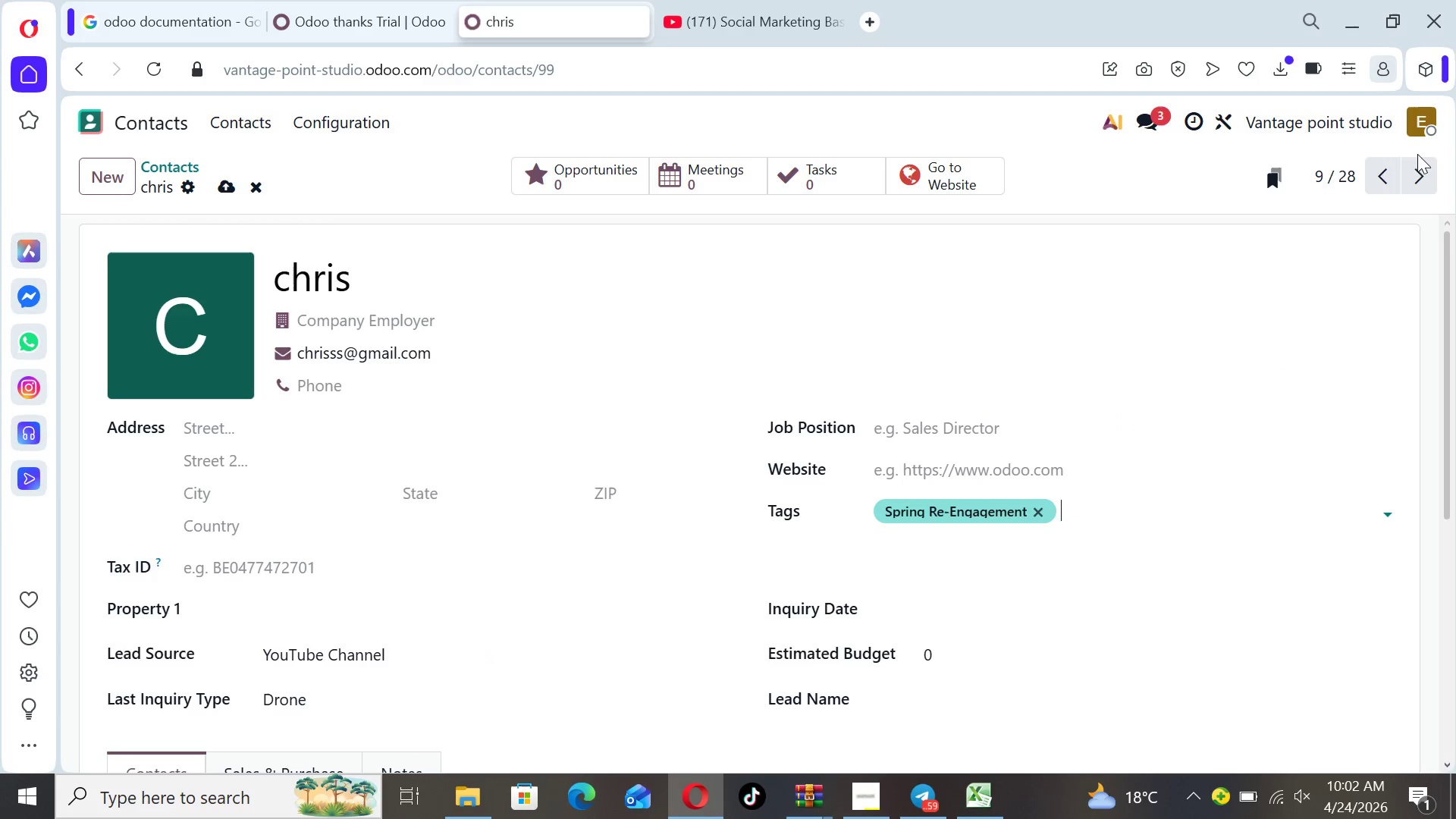 
left_click([1417, 163])
 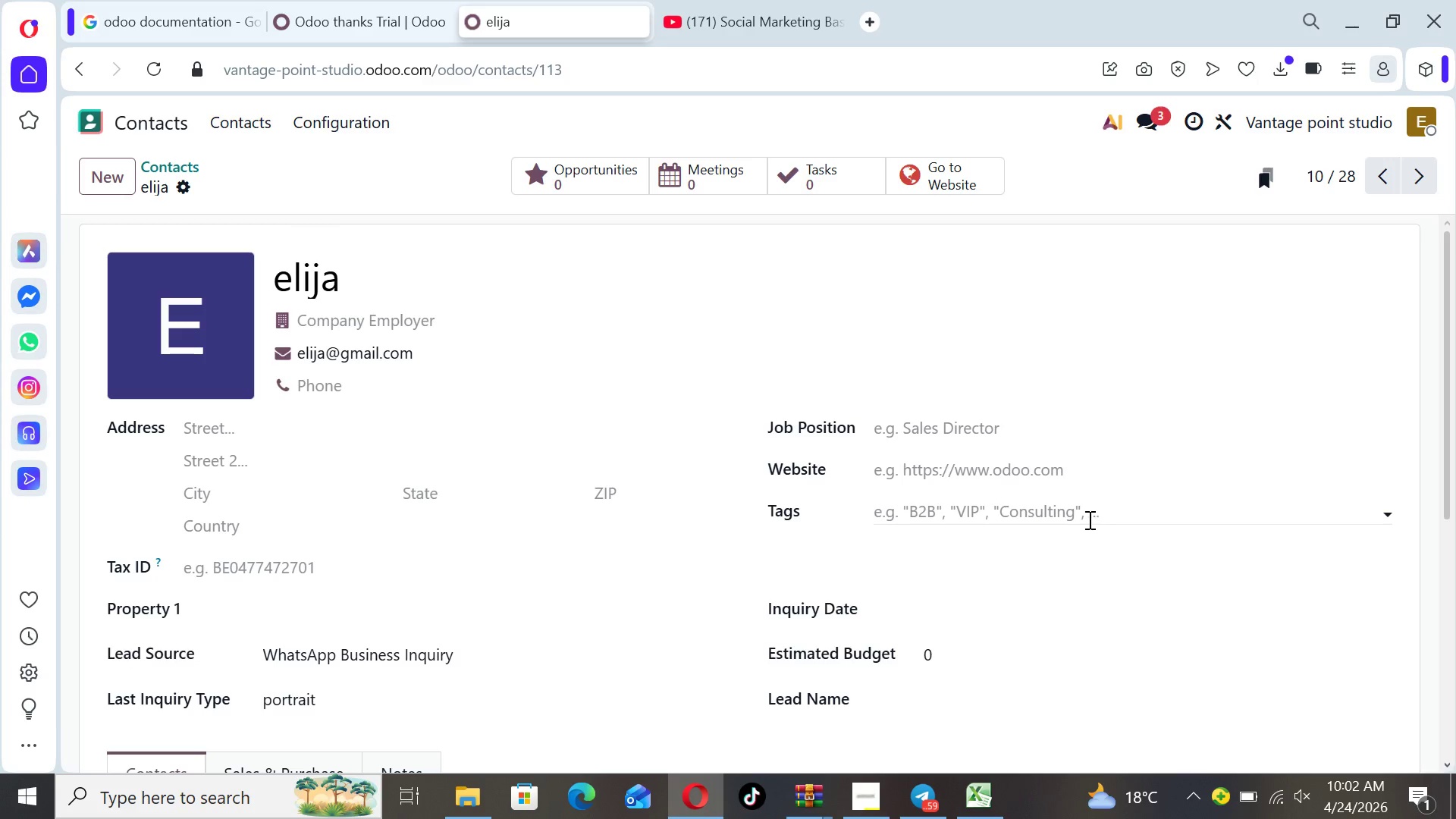 
left_click([1084, 519])
 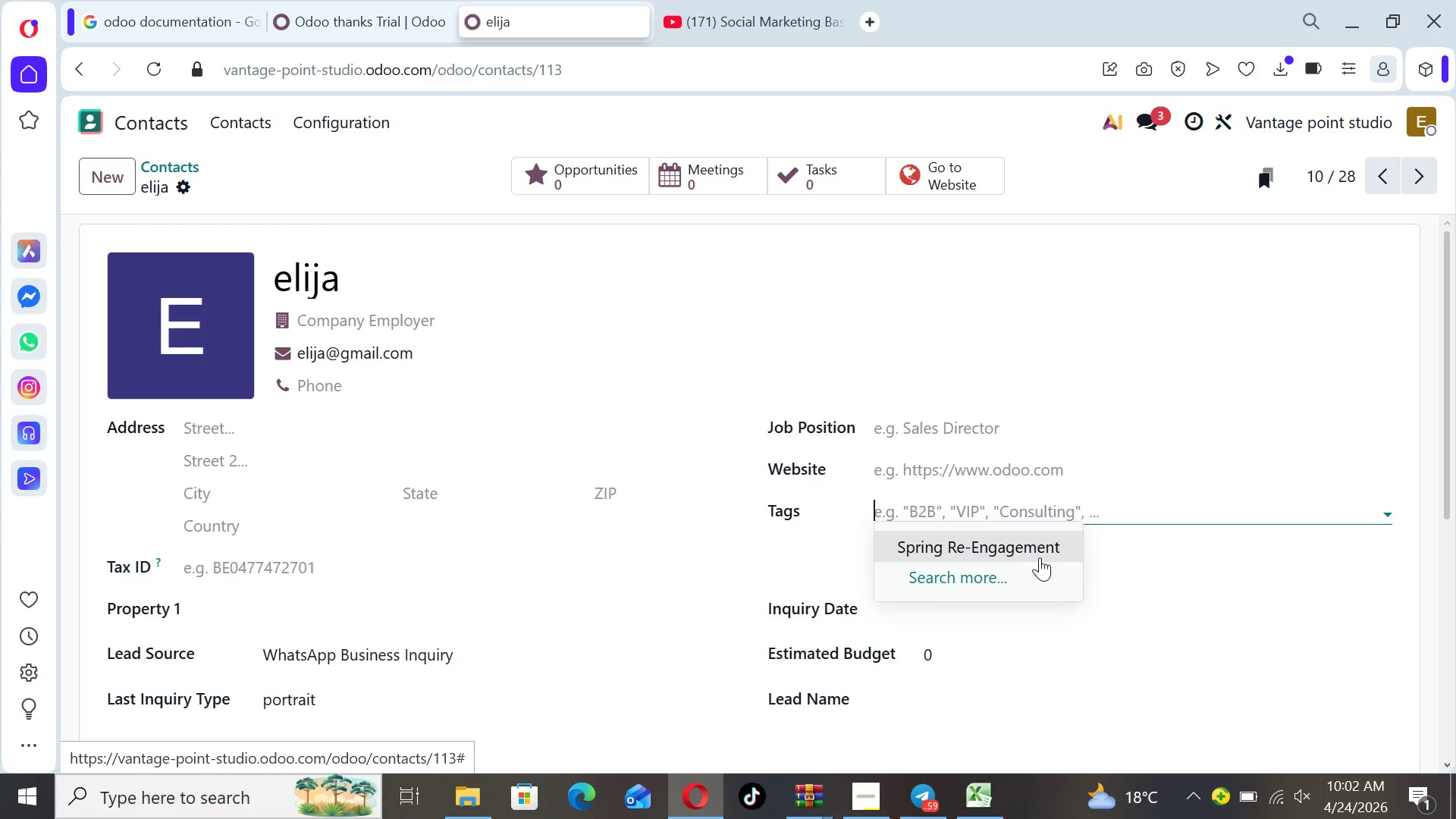 
left_click([1039, 554])
 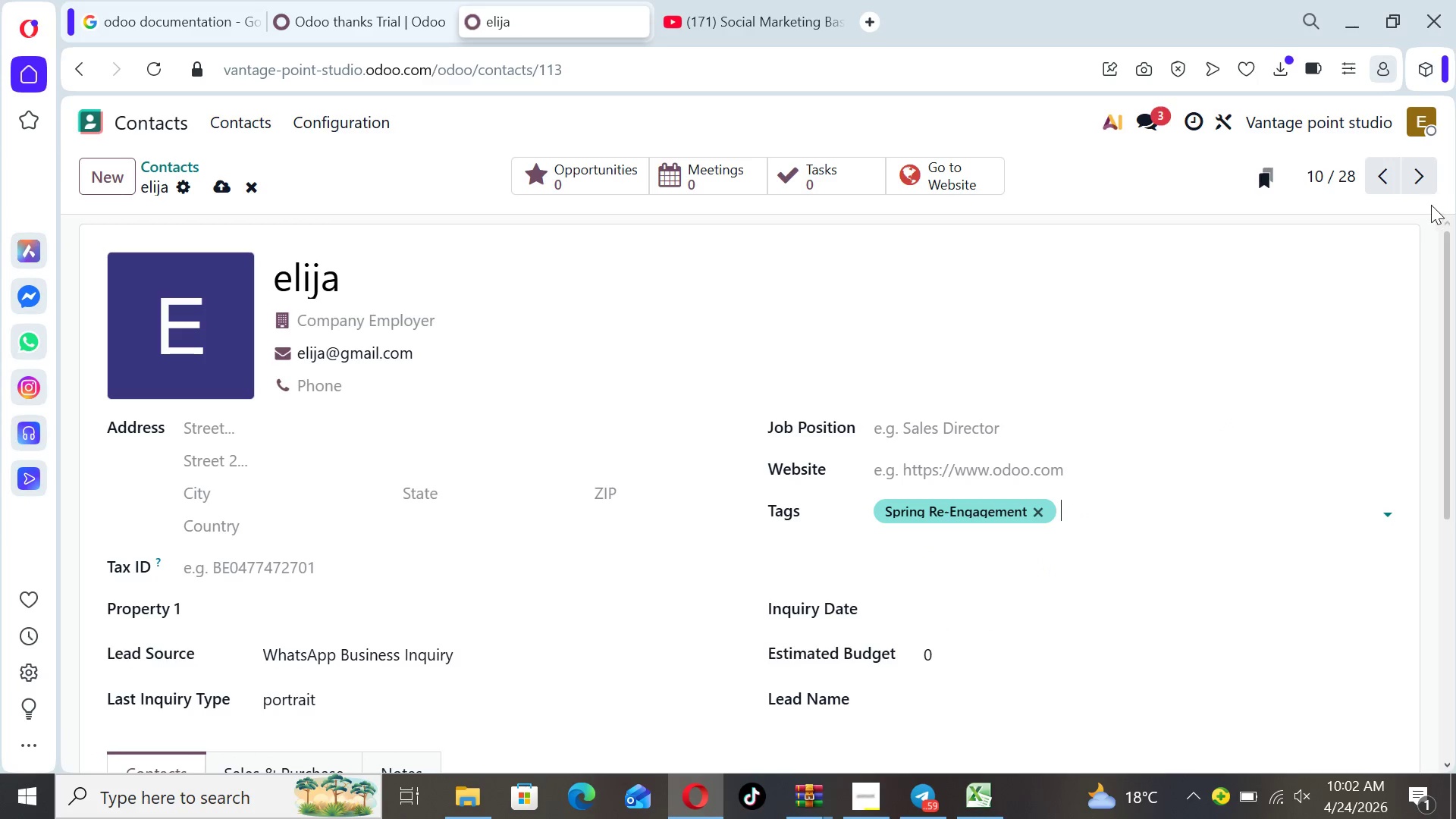 
left_click([1424, 182])
 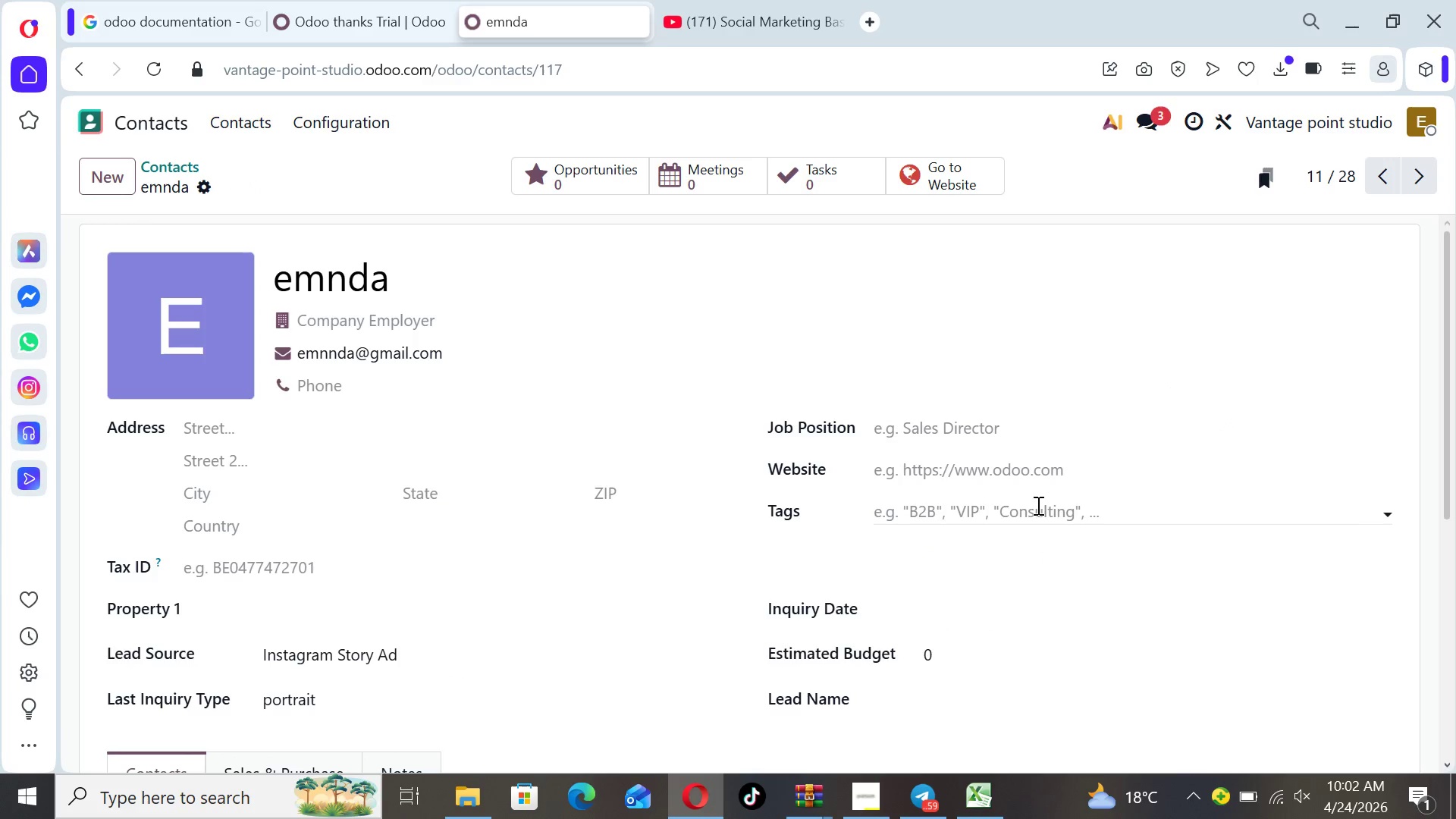 
left_click([1030, 508])
 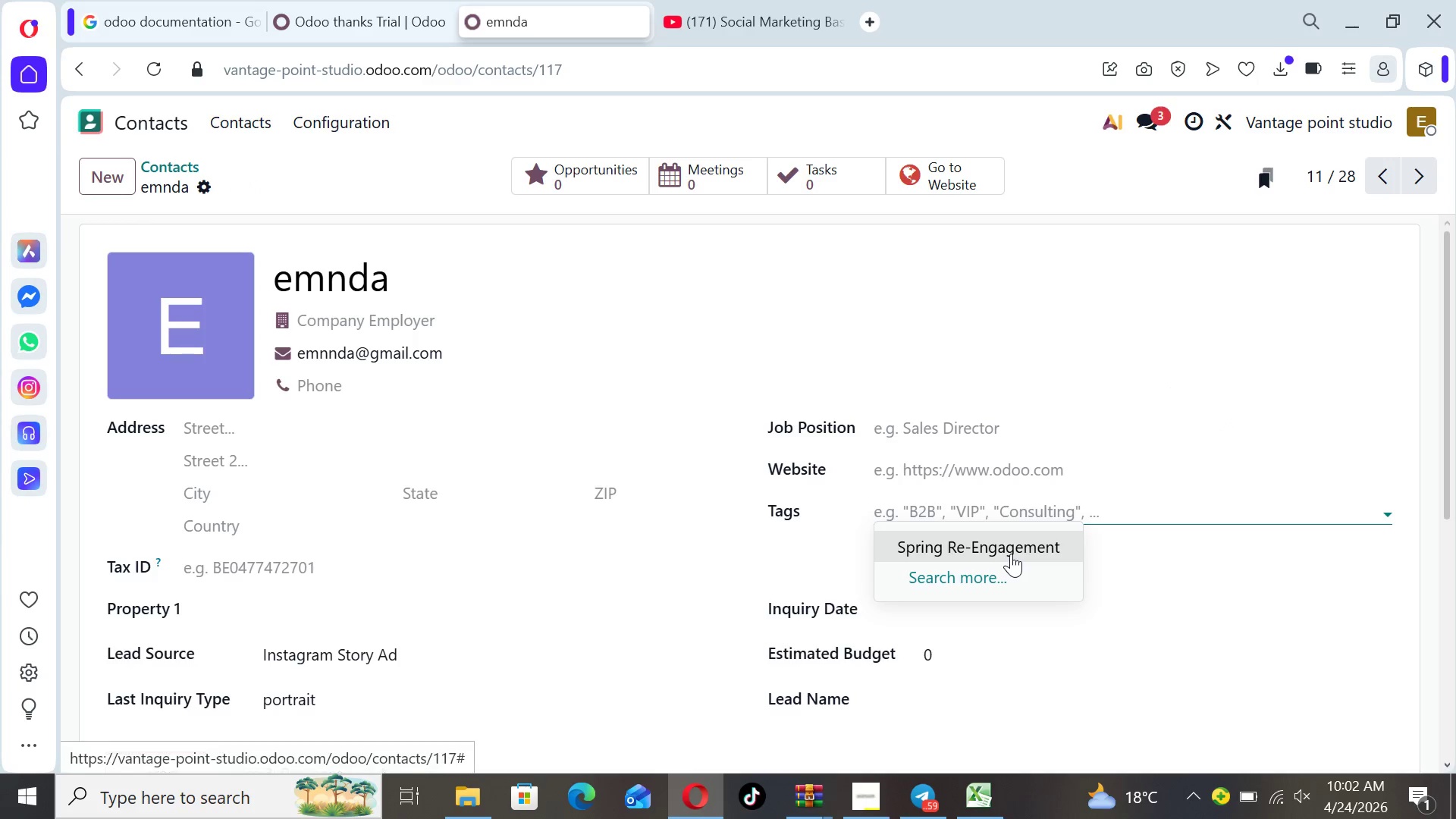 
left_click([1011, 554])
 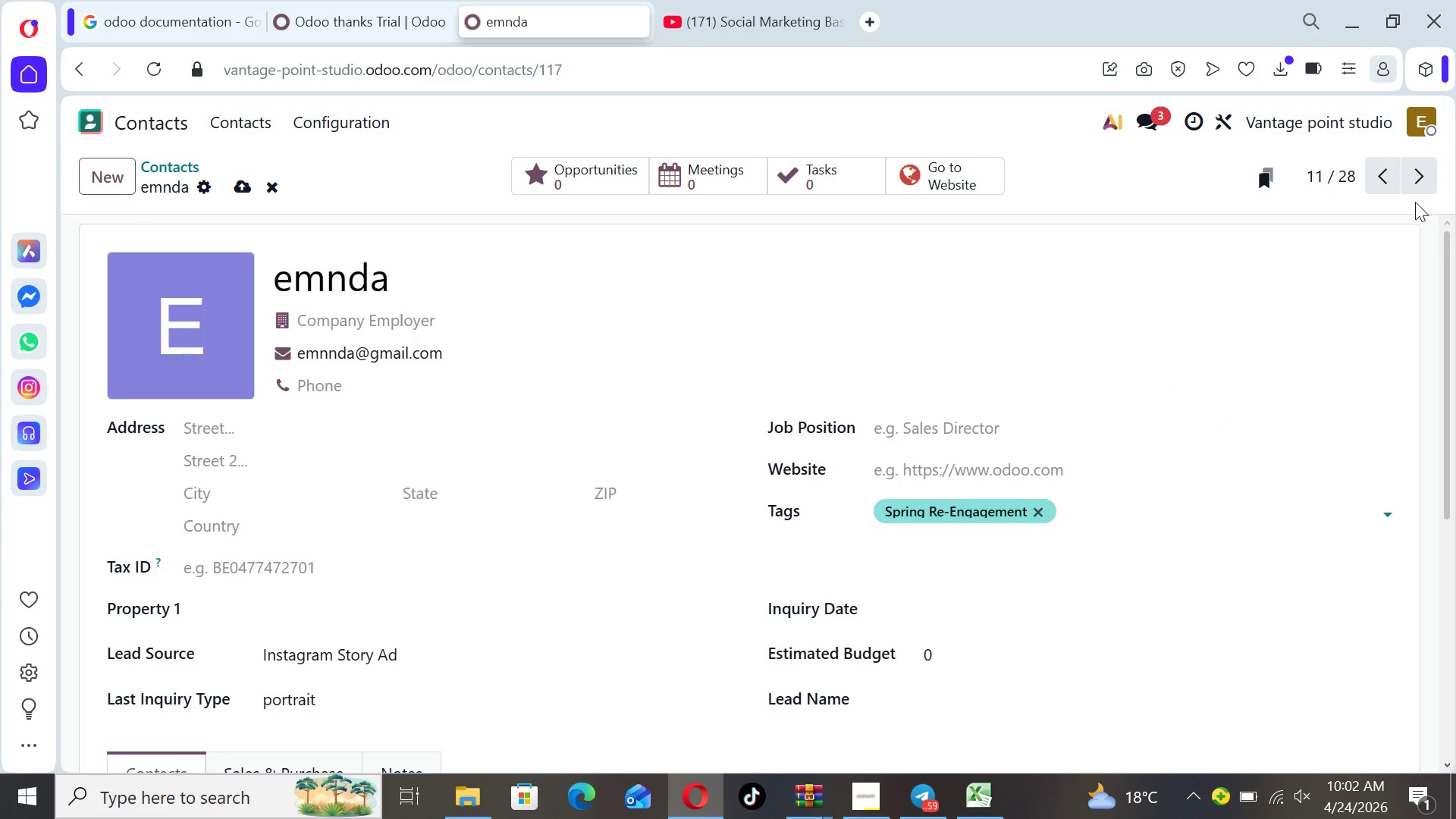 
left_click([1410, 181])
 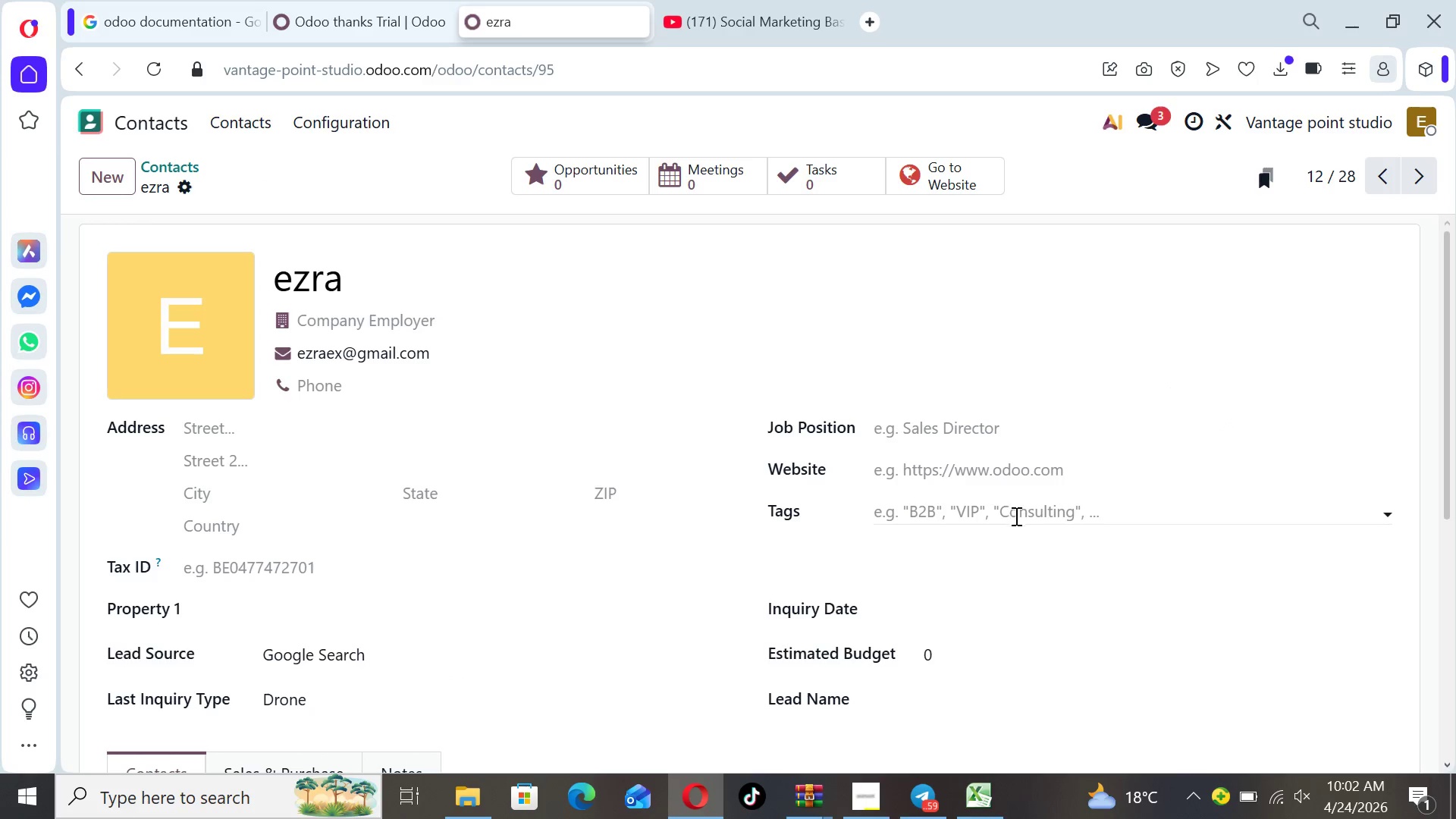 
left_click([1012, 516])
 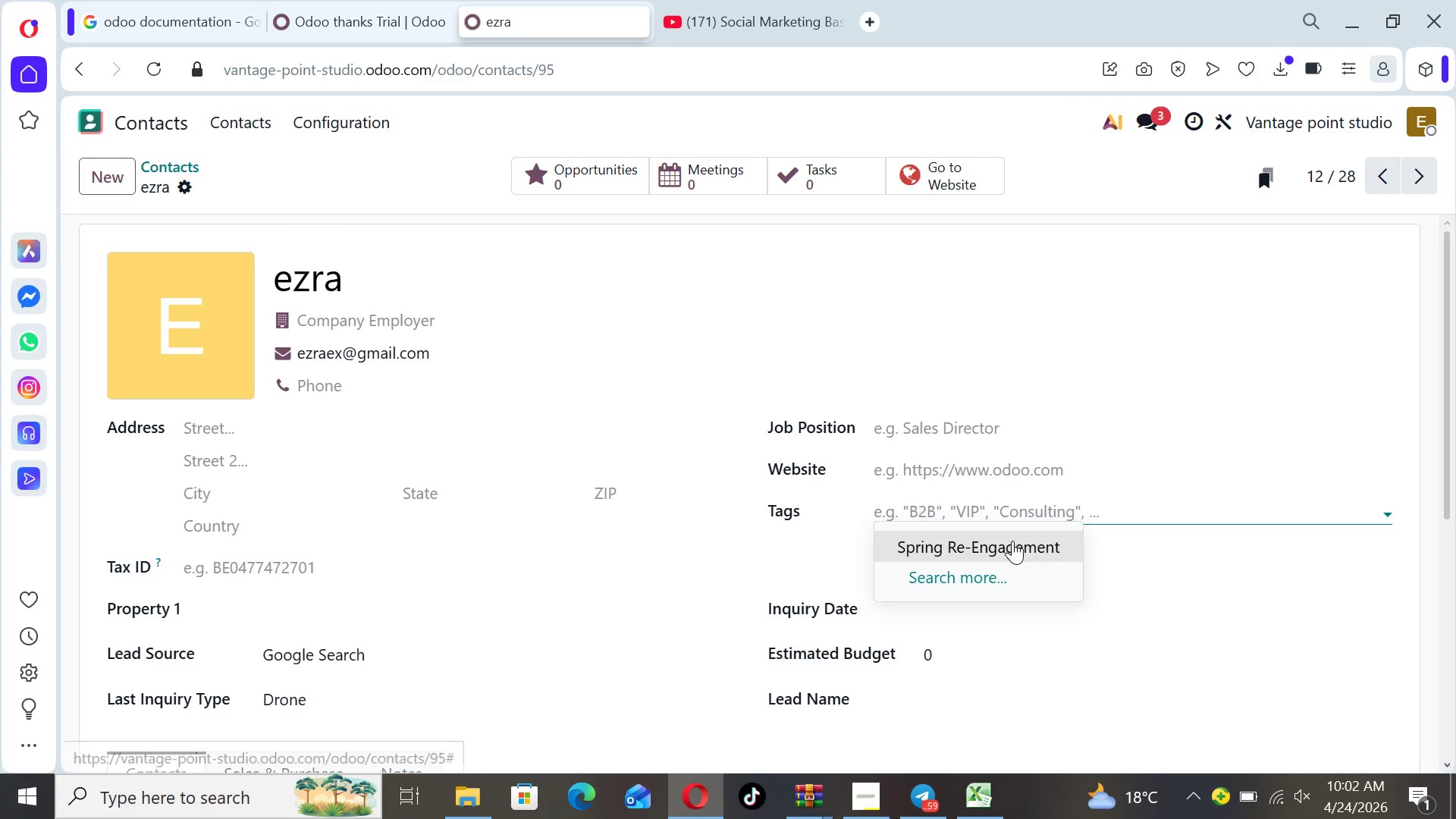 
left_click([1012, 541])
 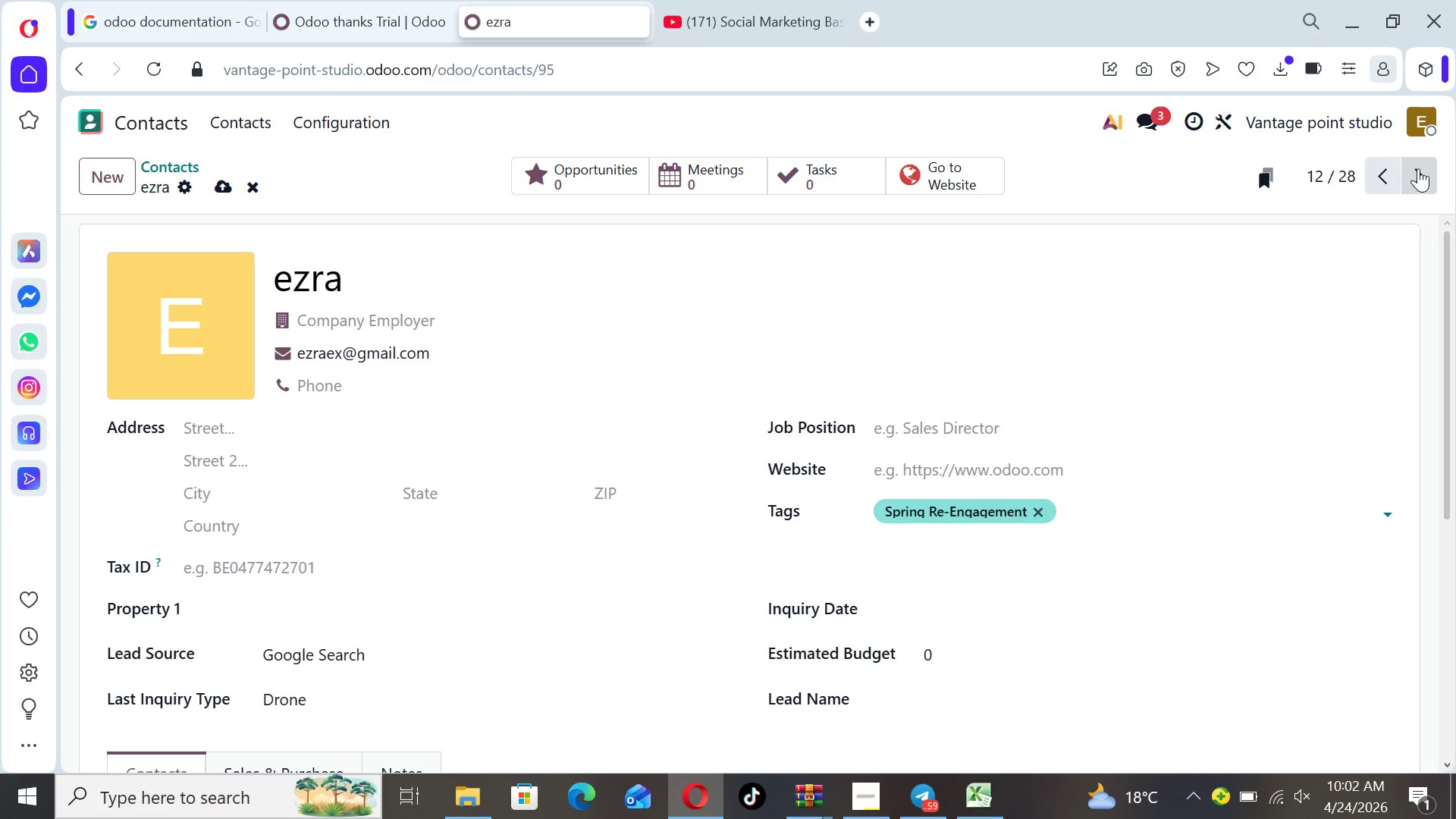 
left_click([1418, 168])
 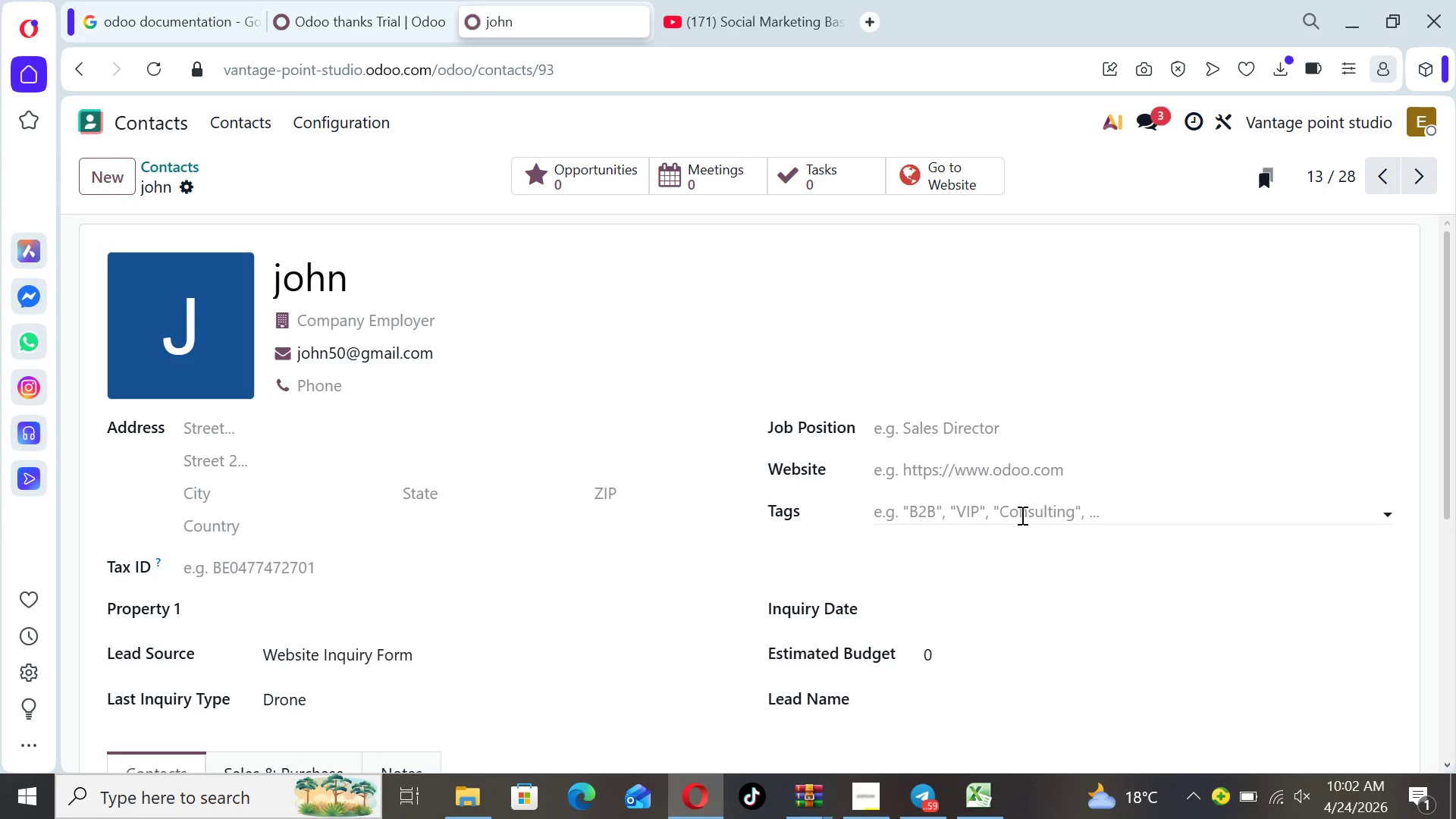 
left_click([1020, 517])
 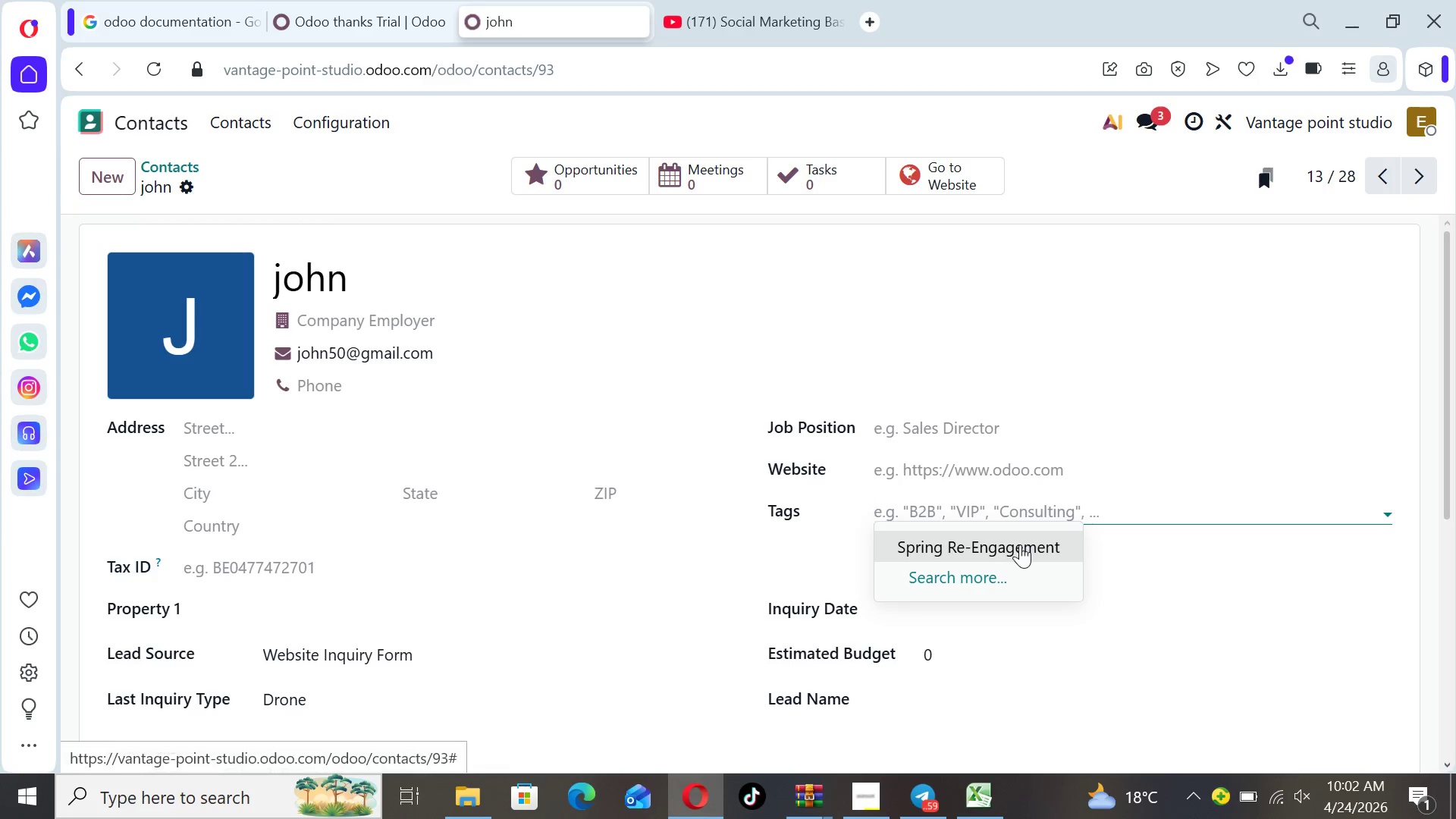 
left_click([1020, 544])
 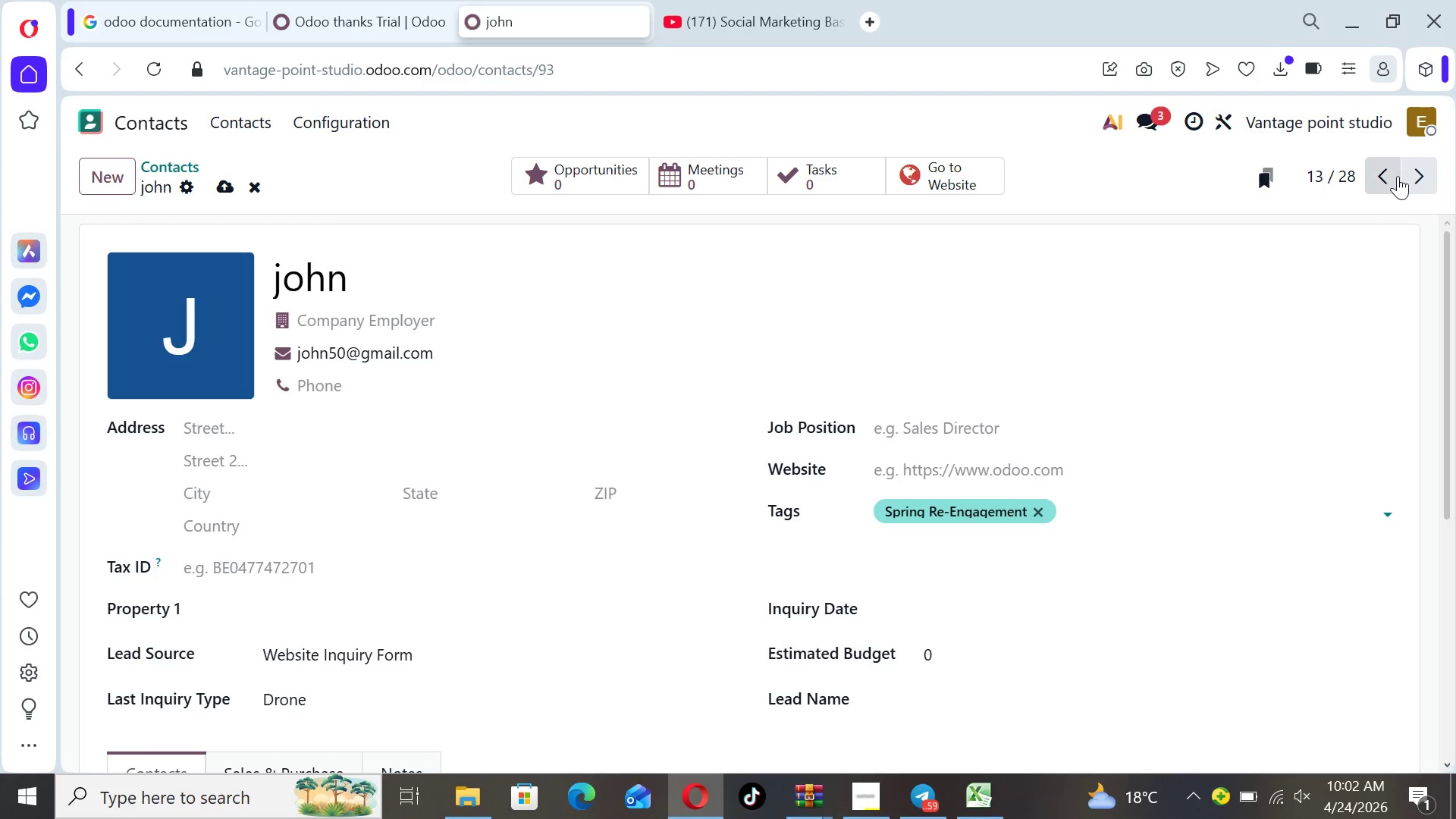 
left_click([1420, 165])
 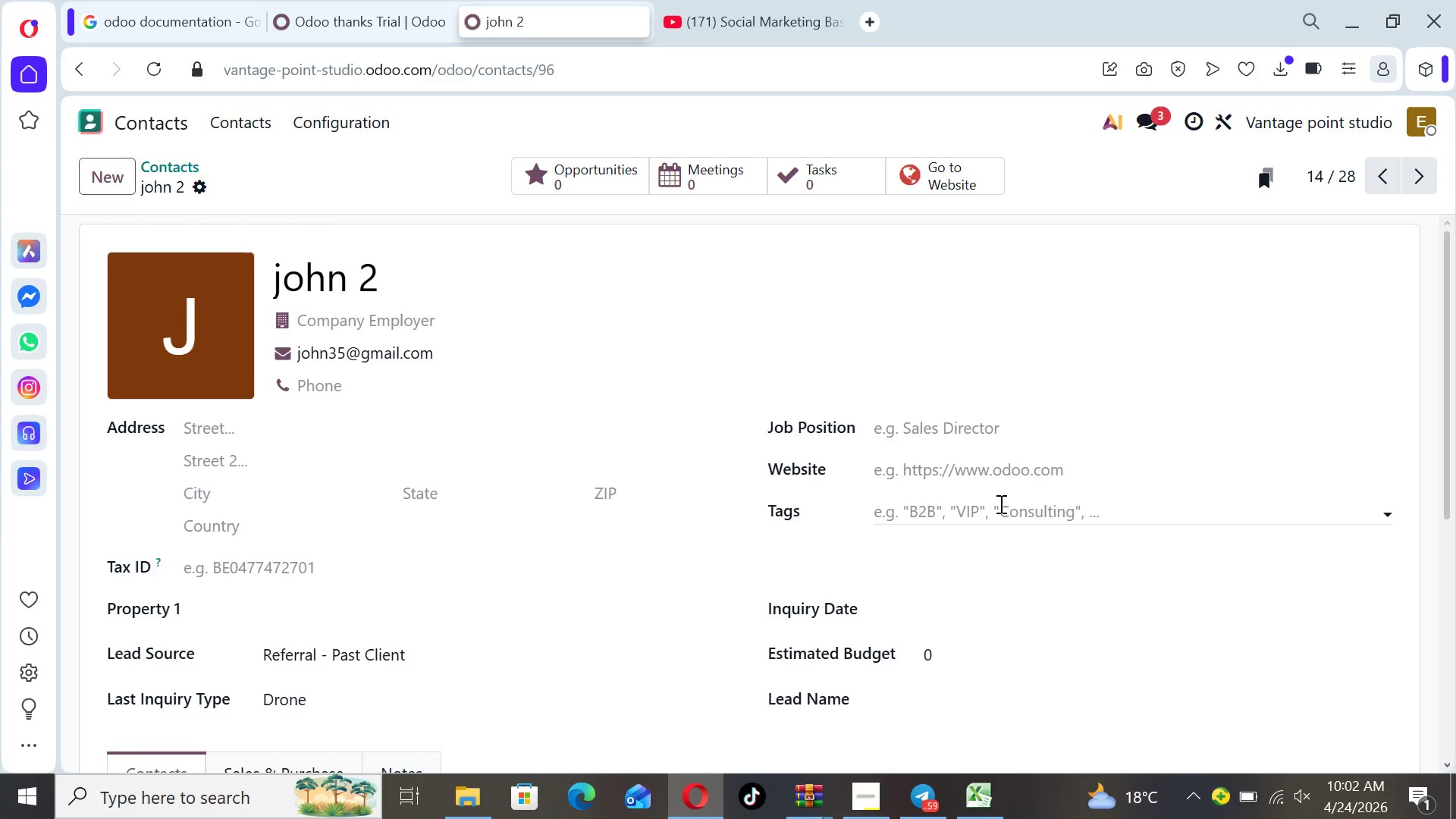 
left_click([999, 507])
 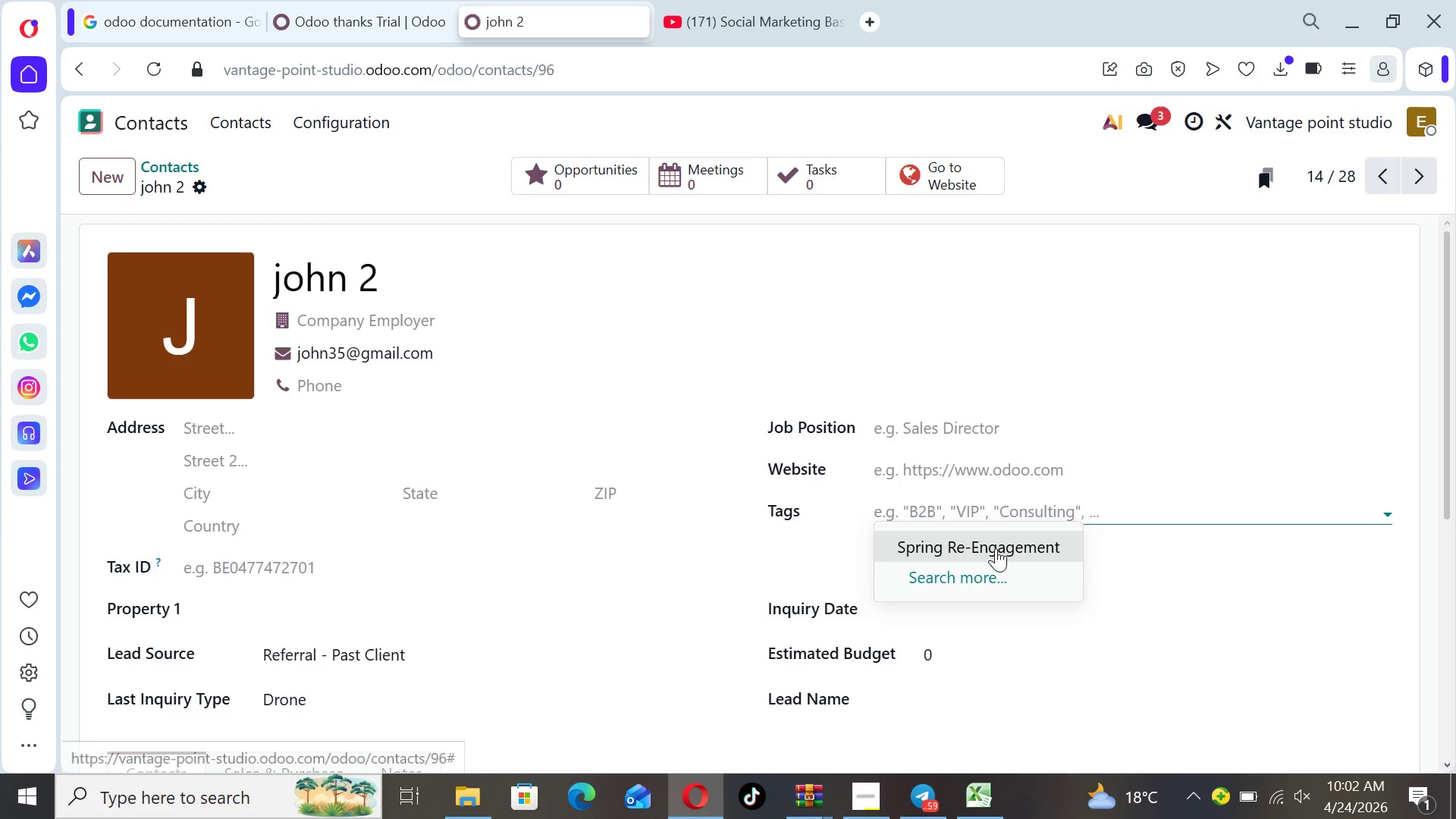 
left_click([996, 549])
 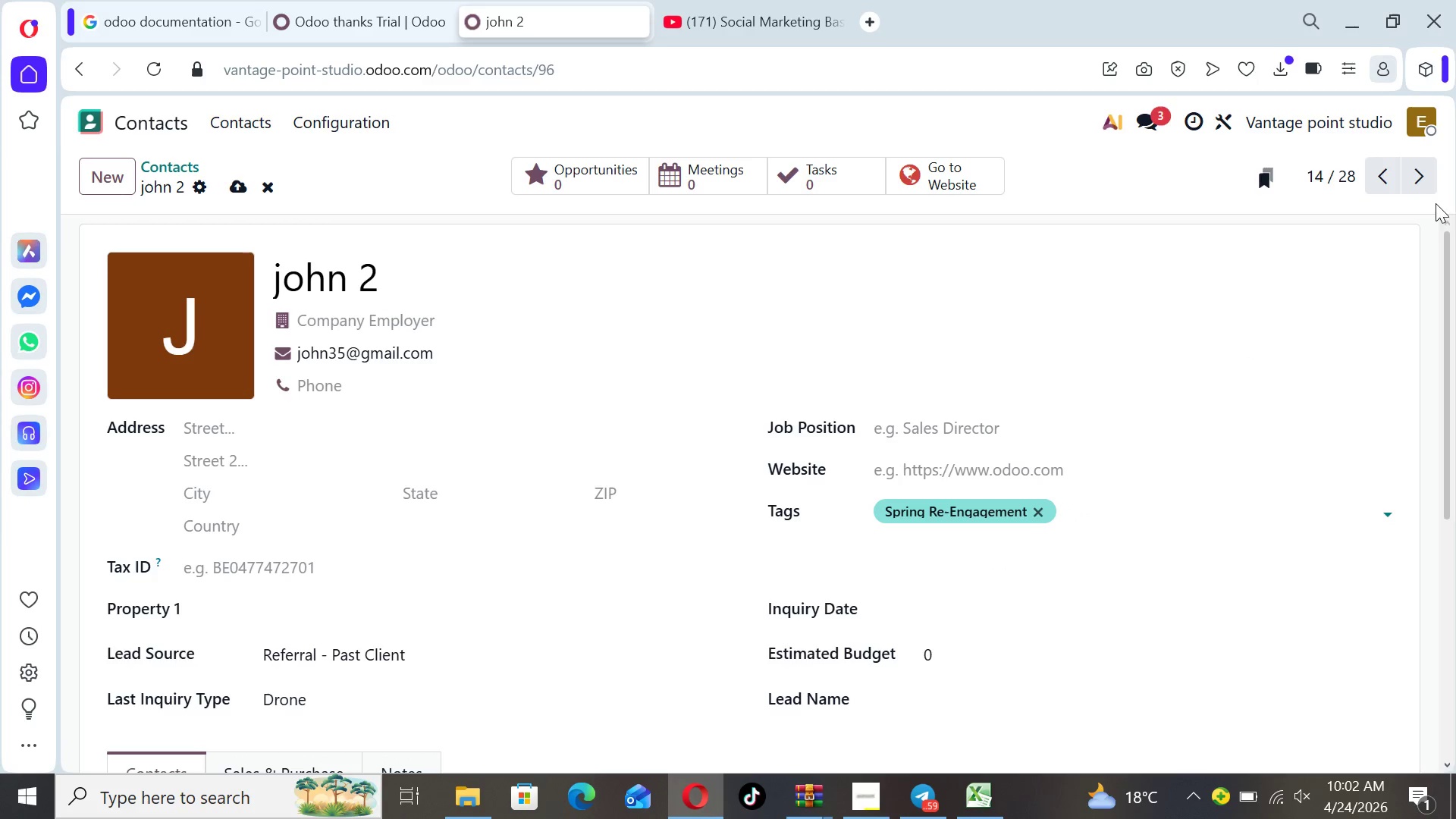 
left_click([1420, 181])
 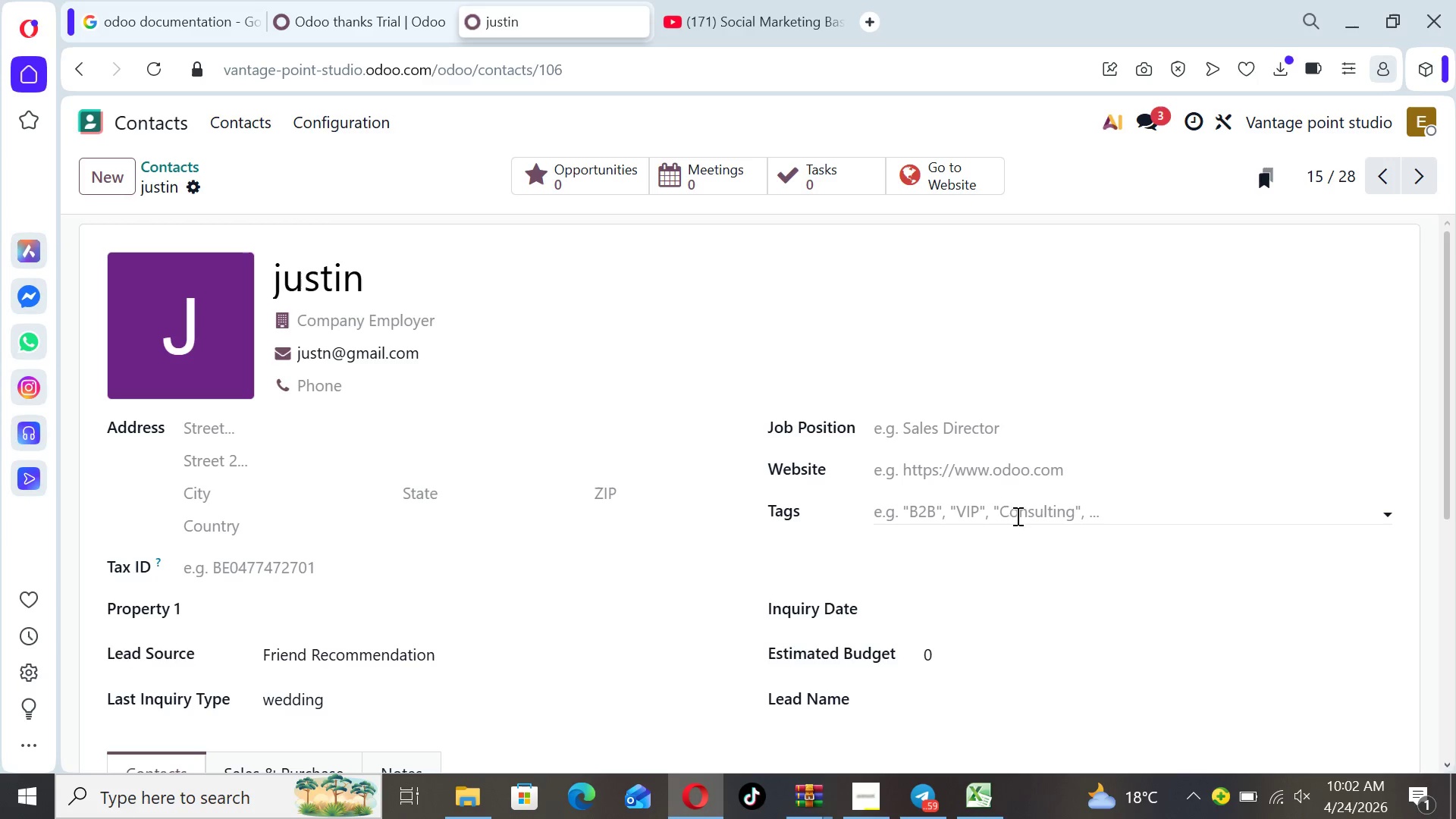 
left_click([1016, 508])
 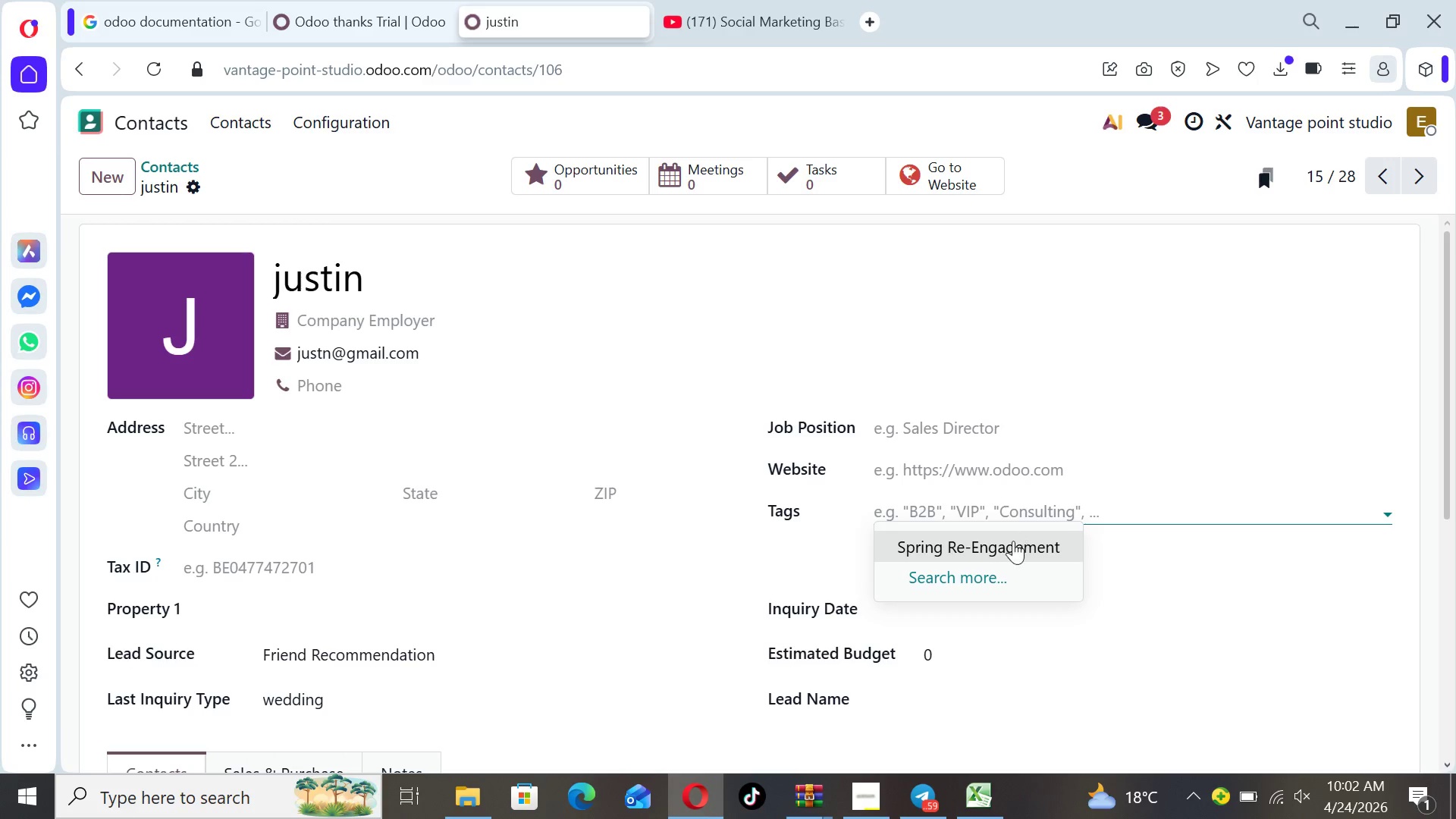 
left_click([1013, 541])
 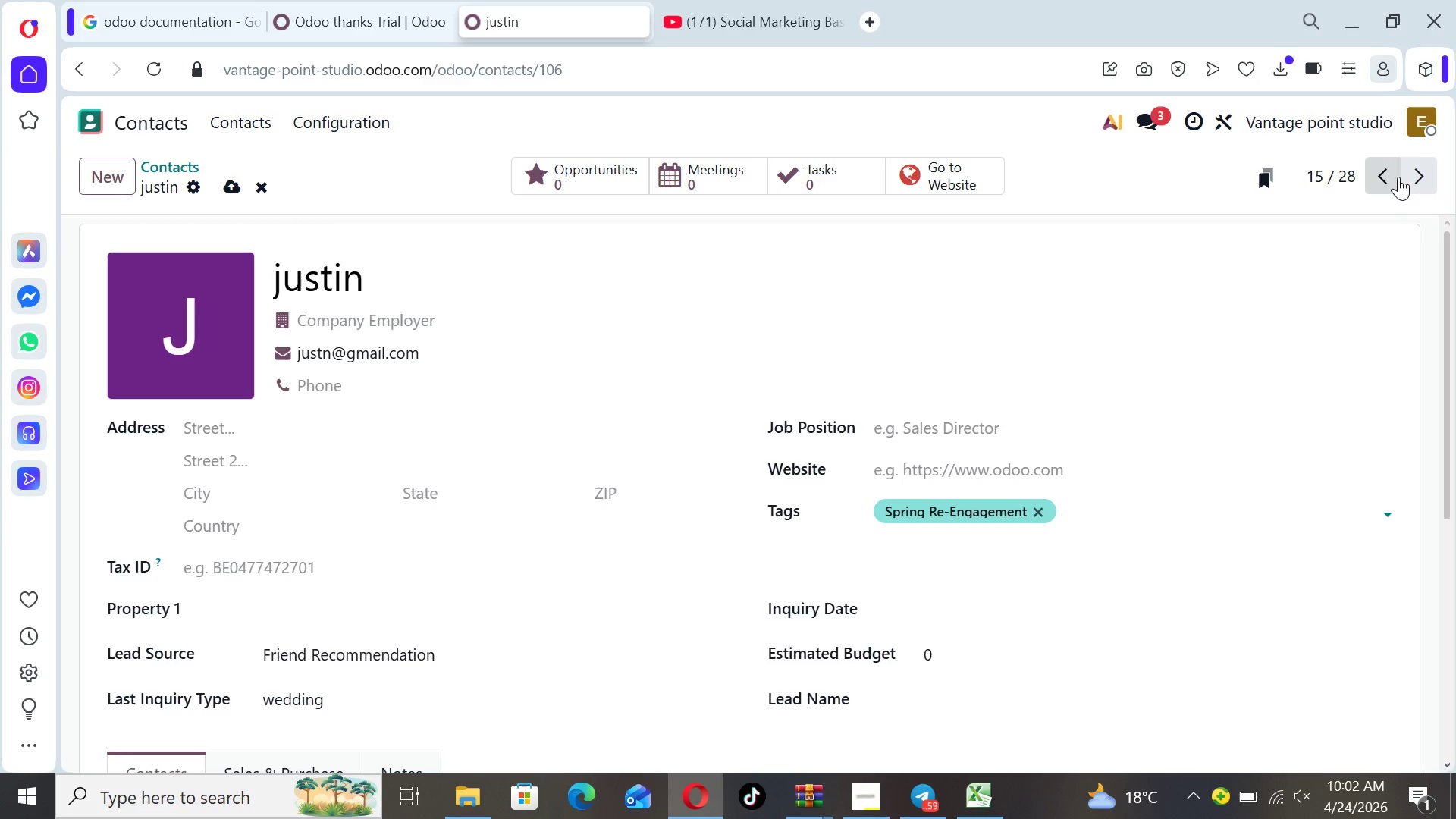 
left_click([1407, 173])
 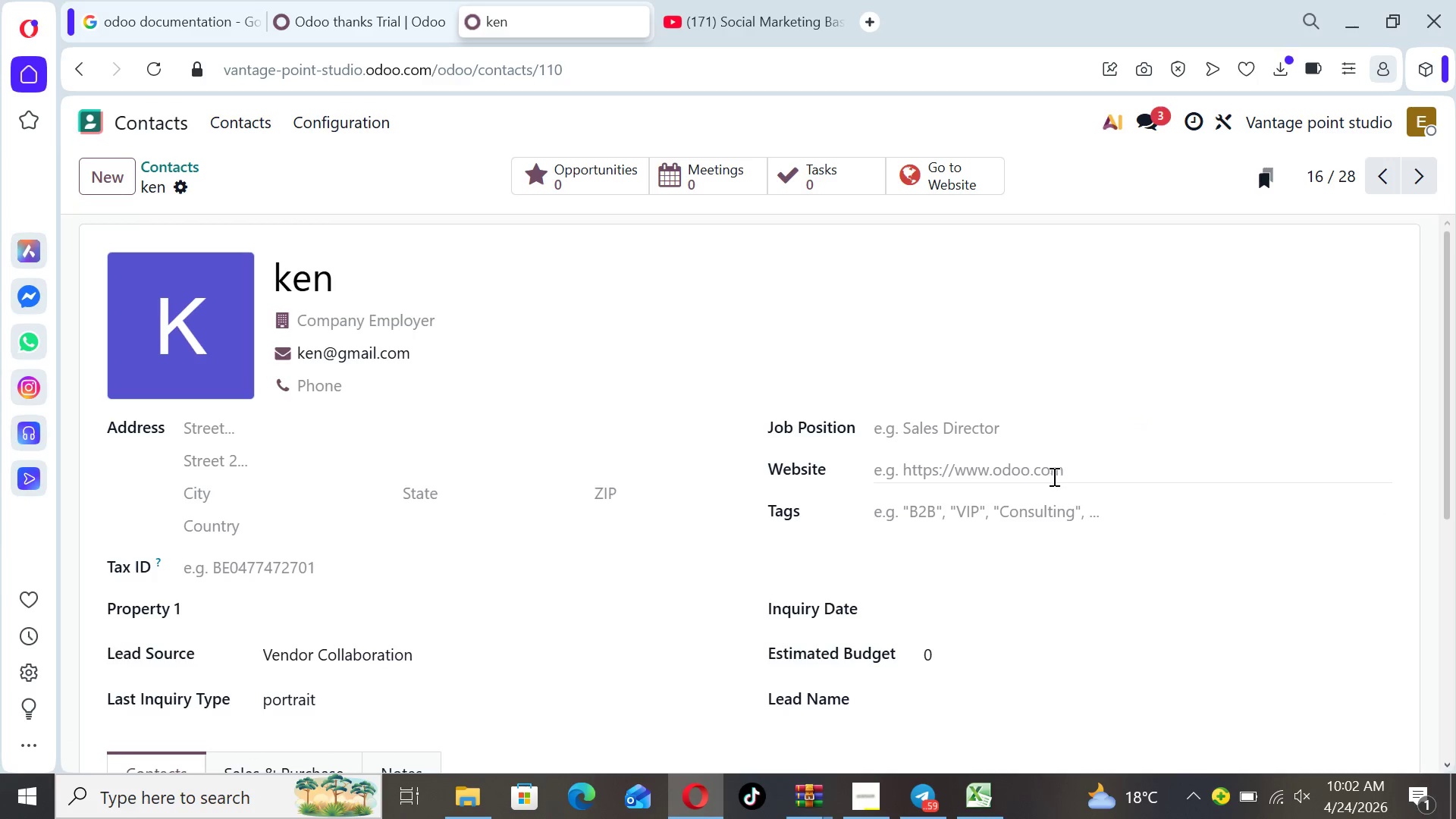 
left_click([1045, 496])
 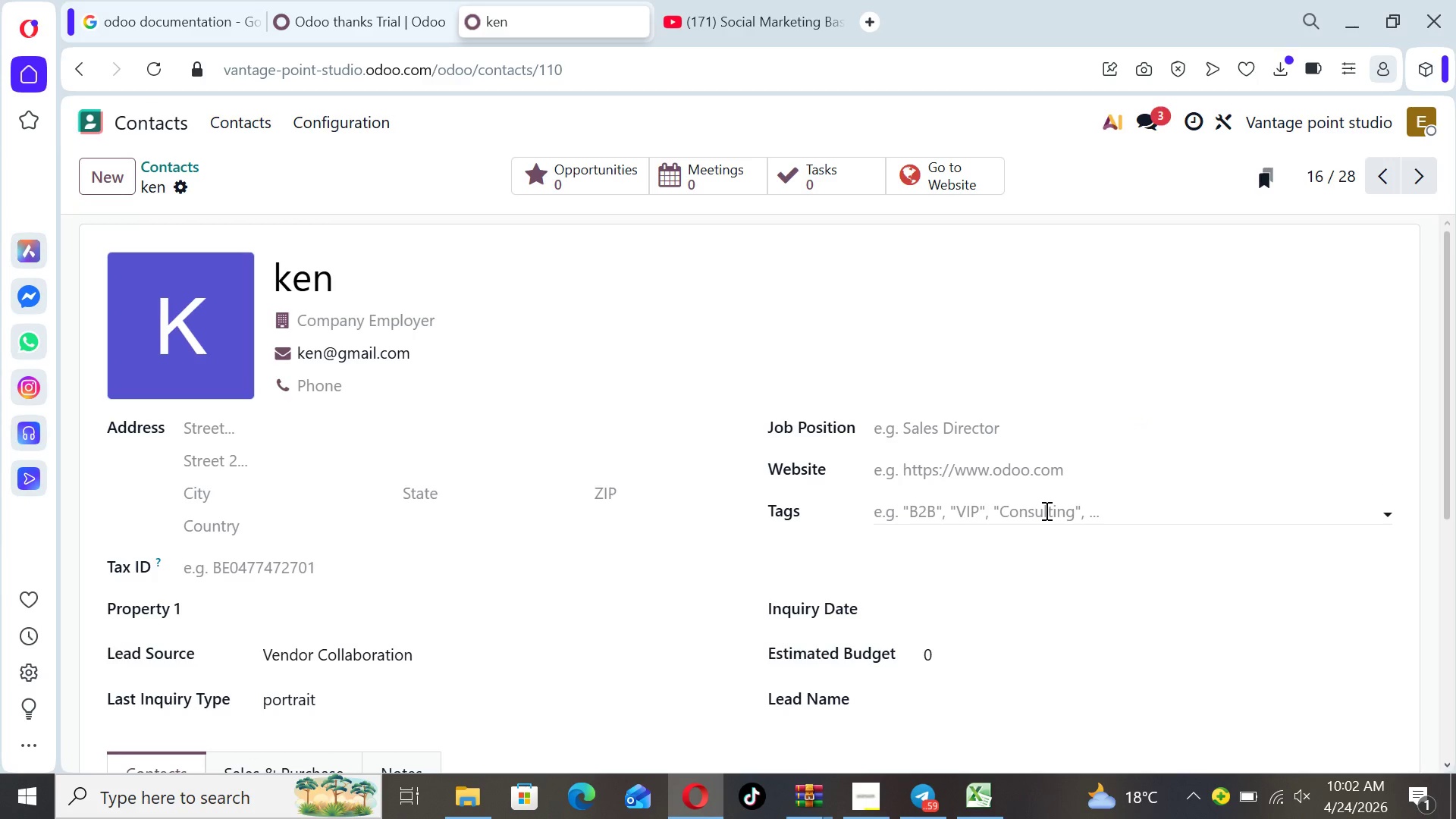 
left_click_drag(start_coordinate=[1045, 510], to_coordinate=[1027, 523])
 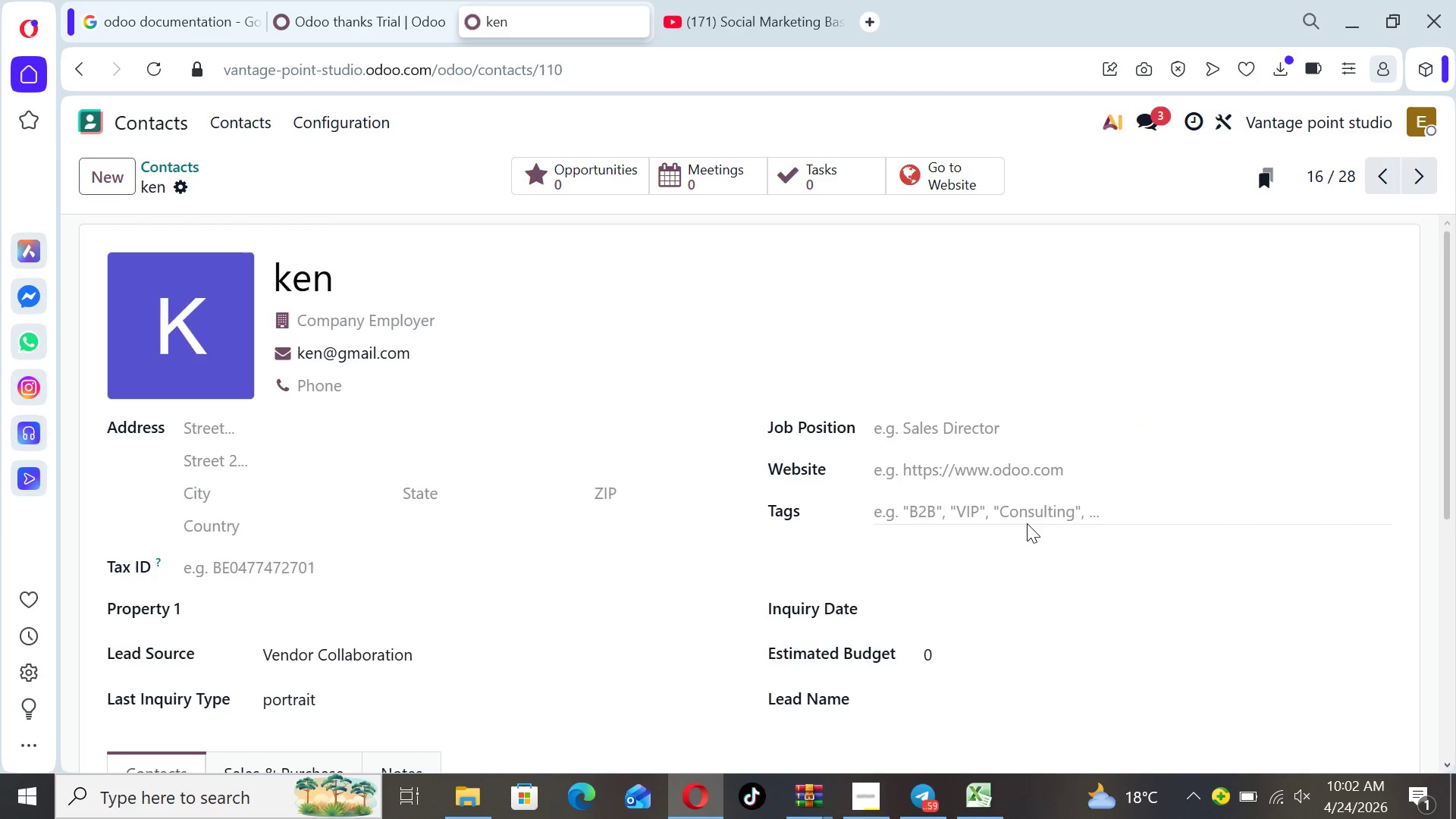 
left_click([1027, 523])
 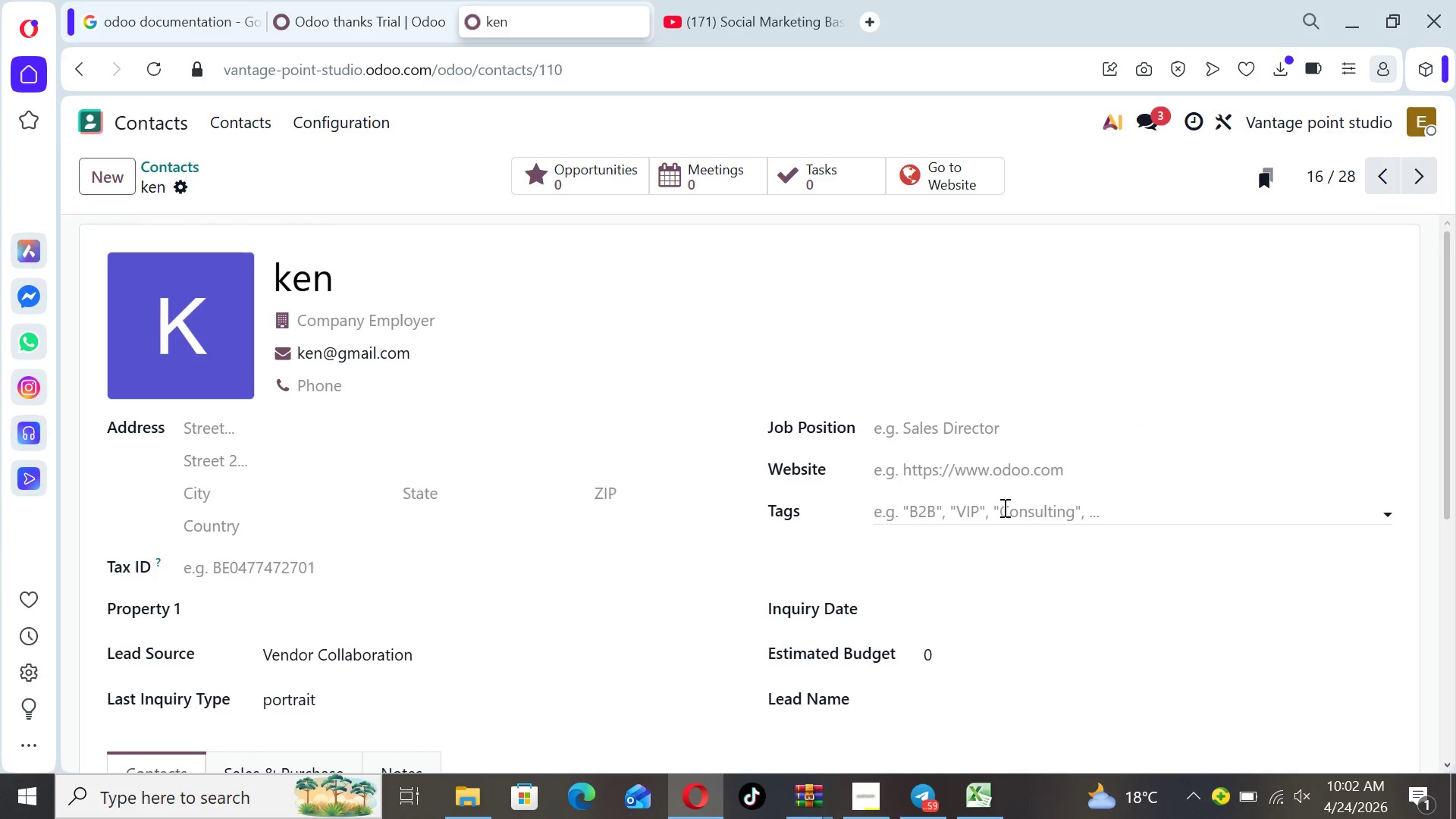 
left_click([1002, 500])
 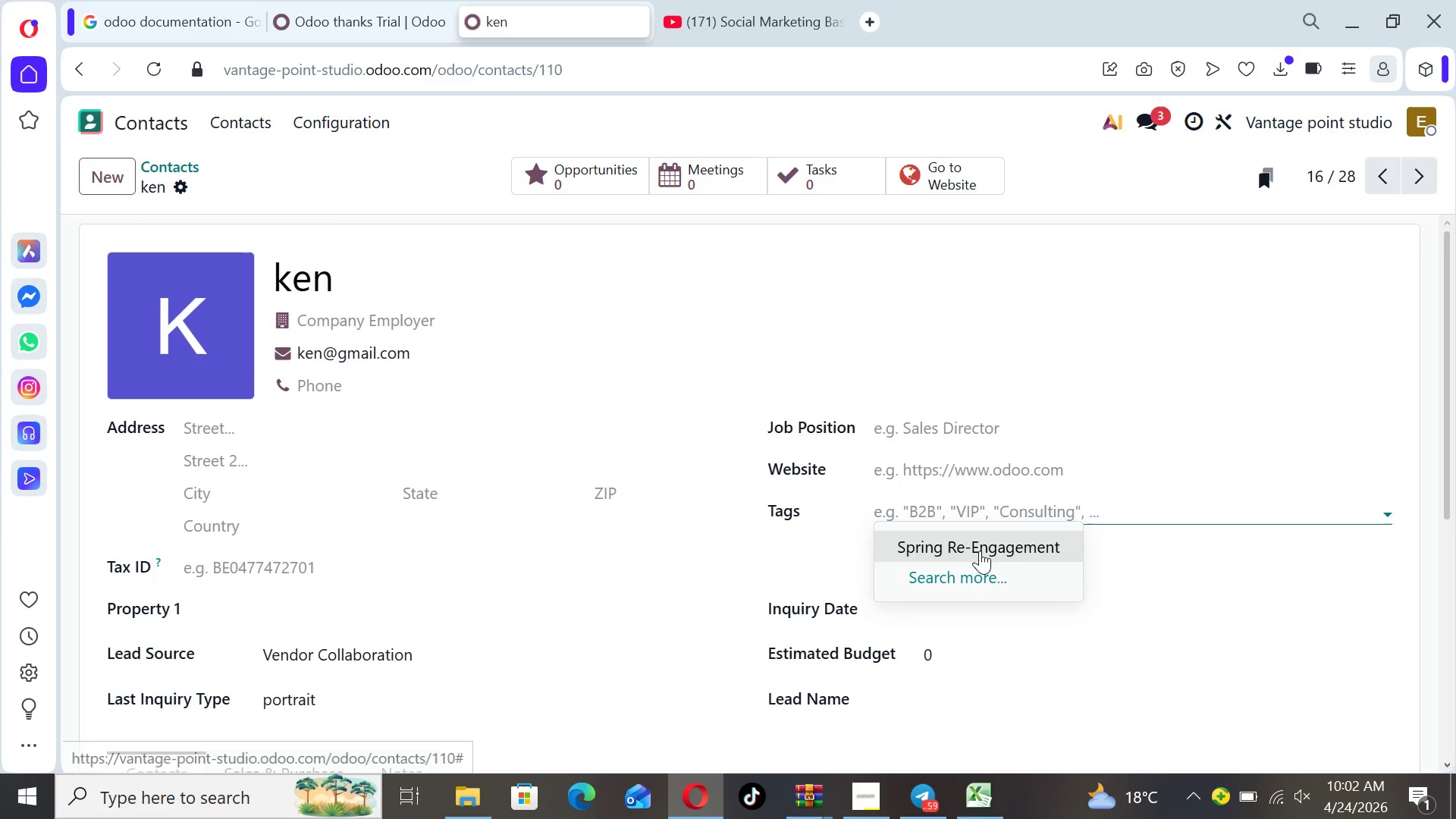 
left_click([980, 551])
 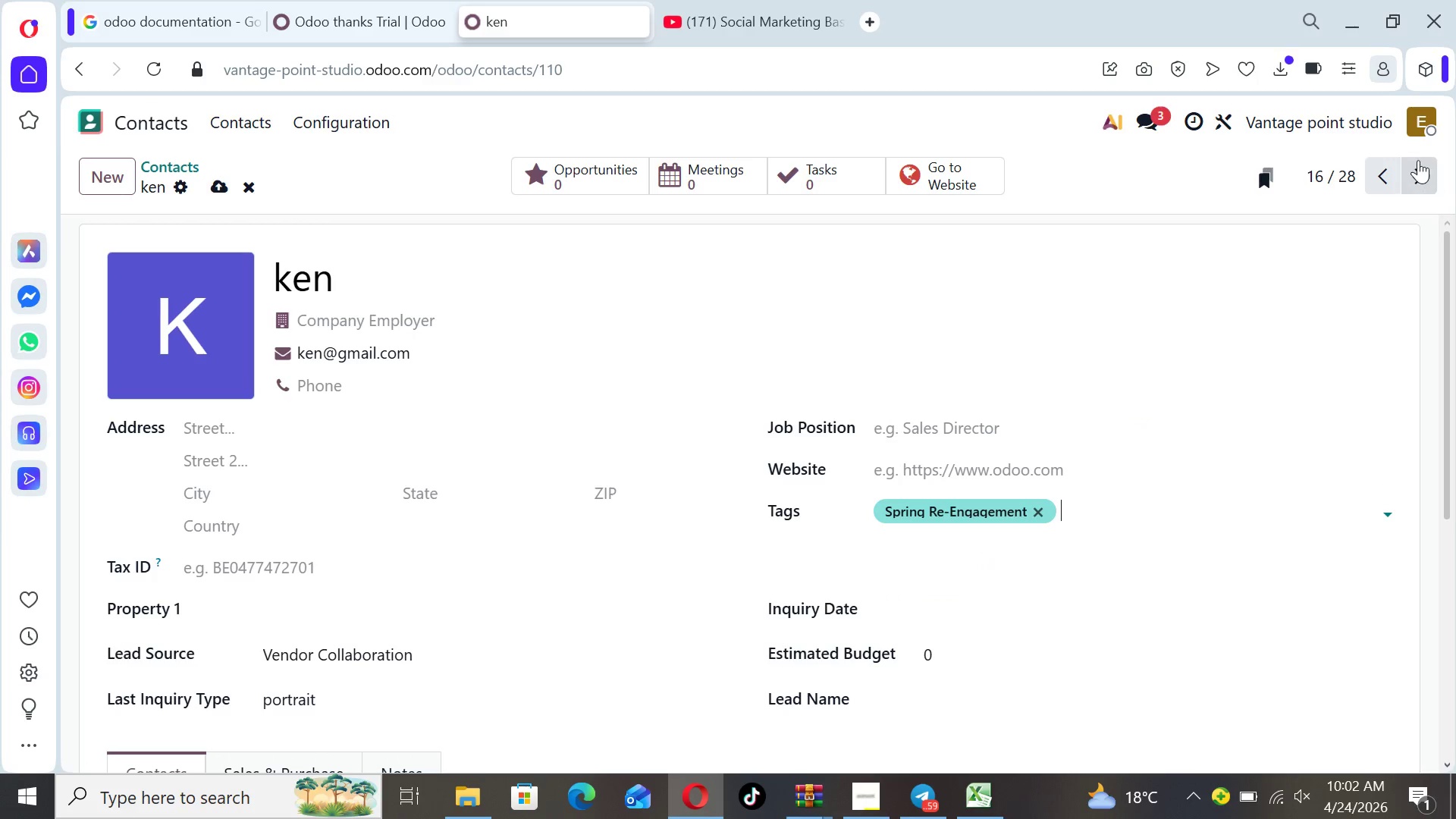 
left_click_drag(start_coordinate=[1418, 156], to_coordinate=[1418, 160])
 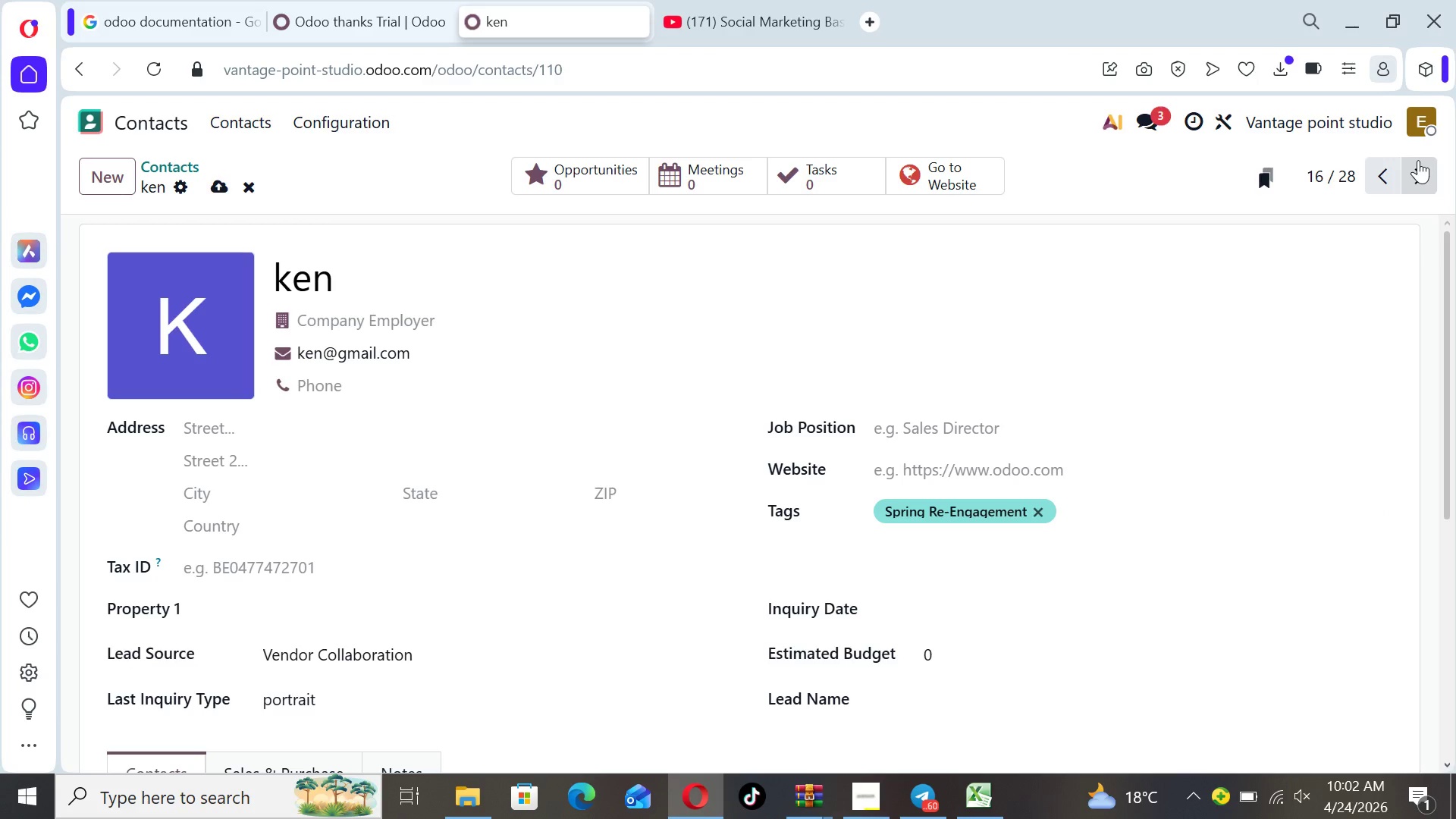 
left_click([1418, 160])
 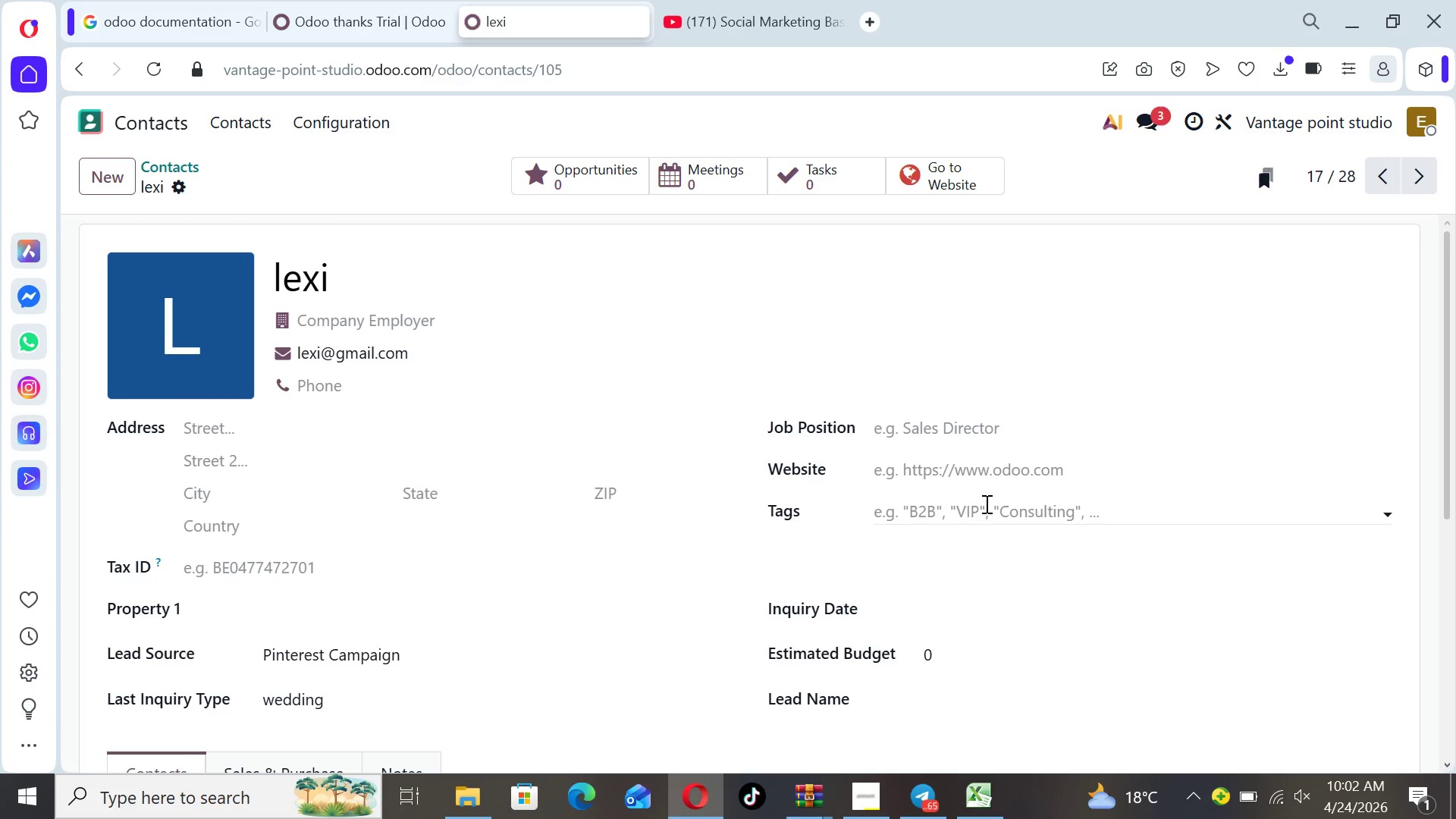 
left_click([986, 504])
 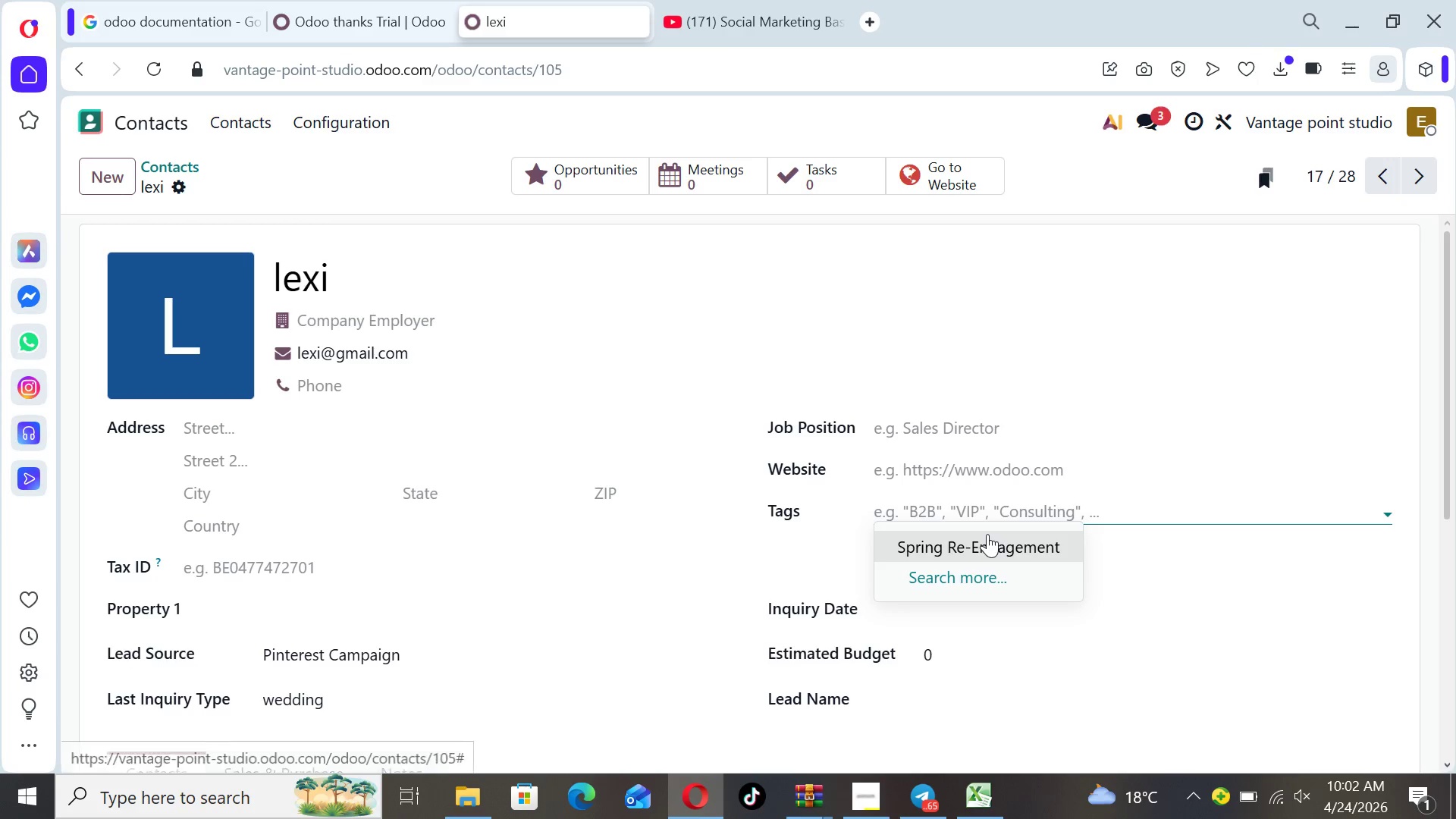 
left_click([987, 534])
 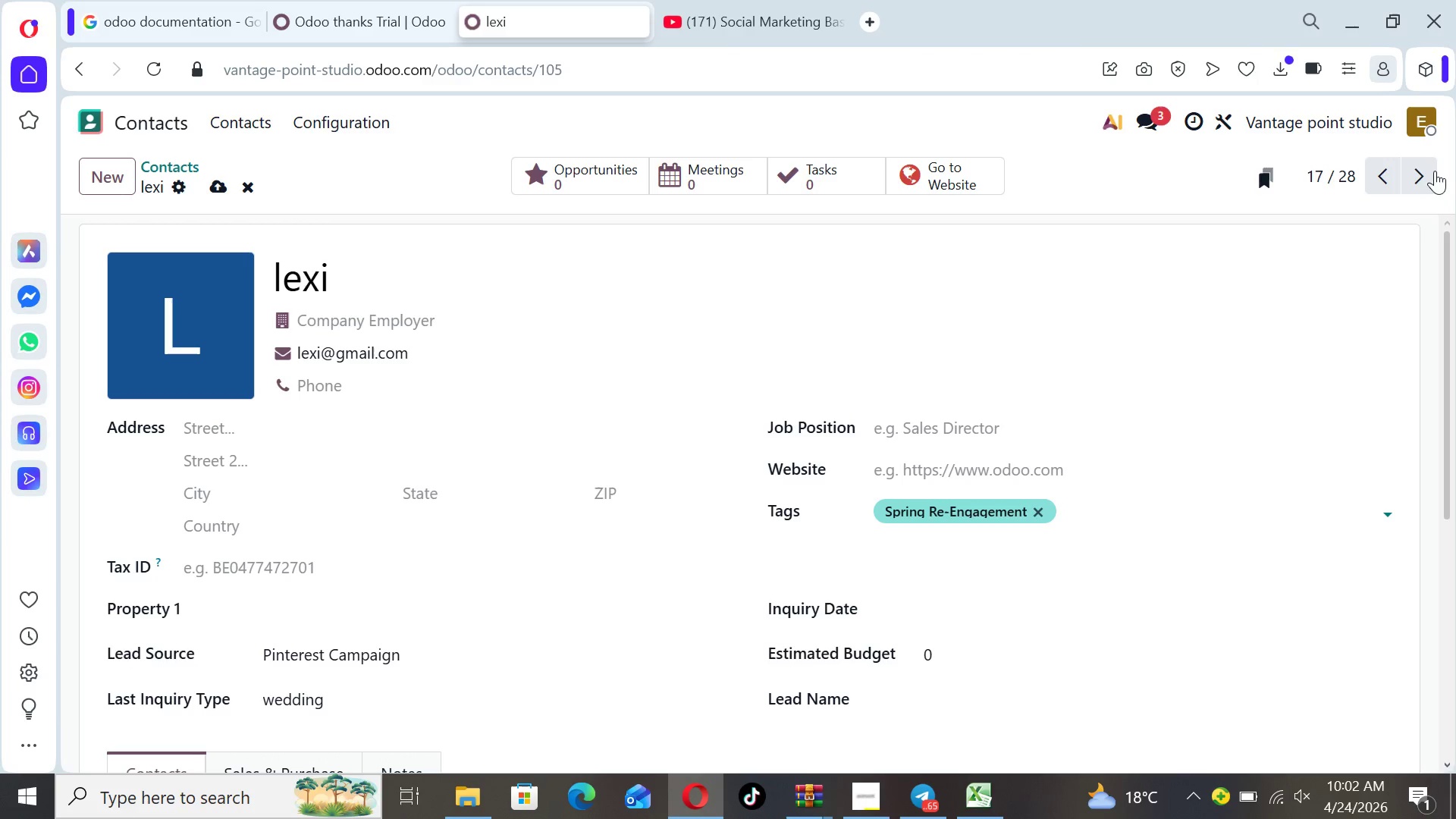 
left_click([1430, 163])
 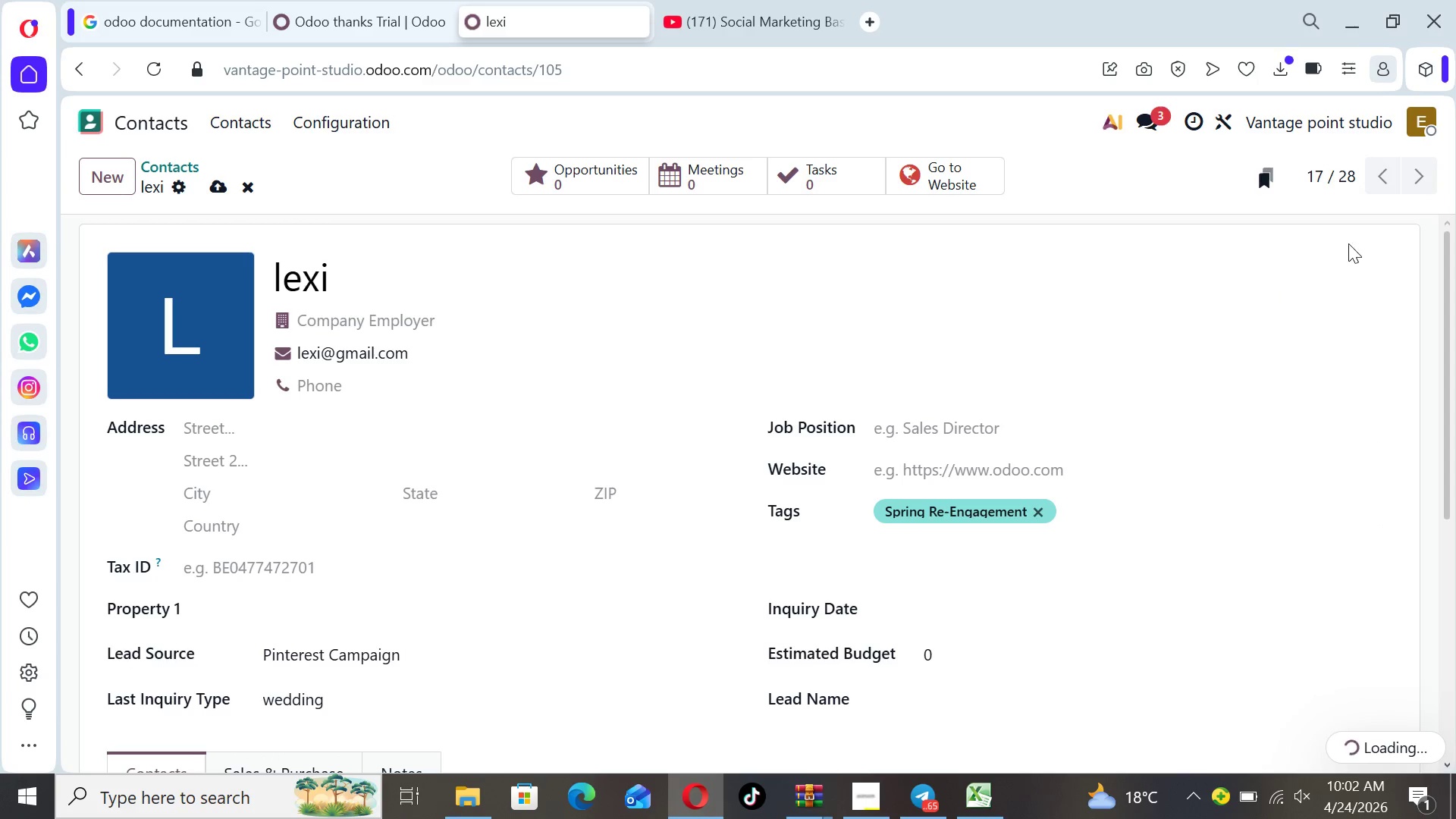 
left_click([1421, 186])
 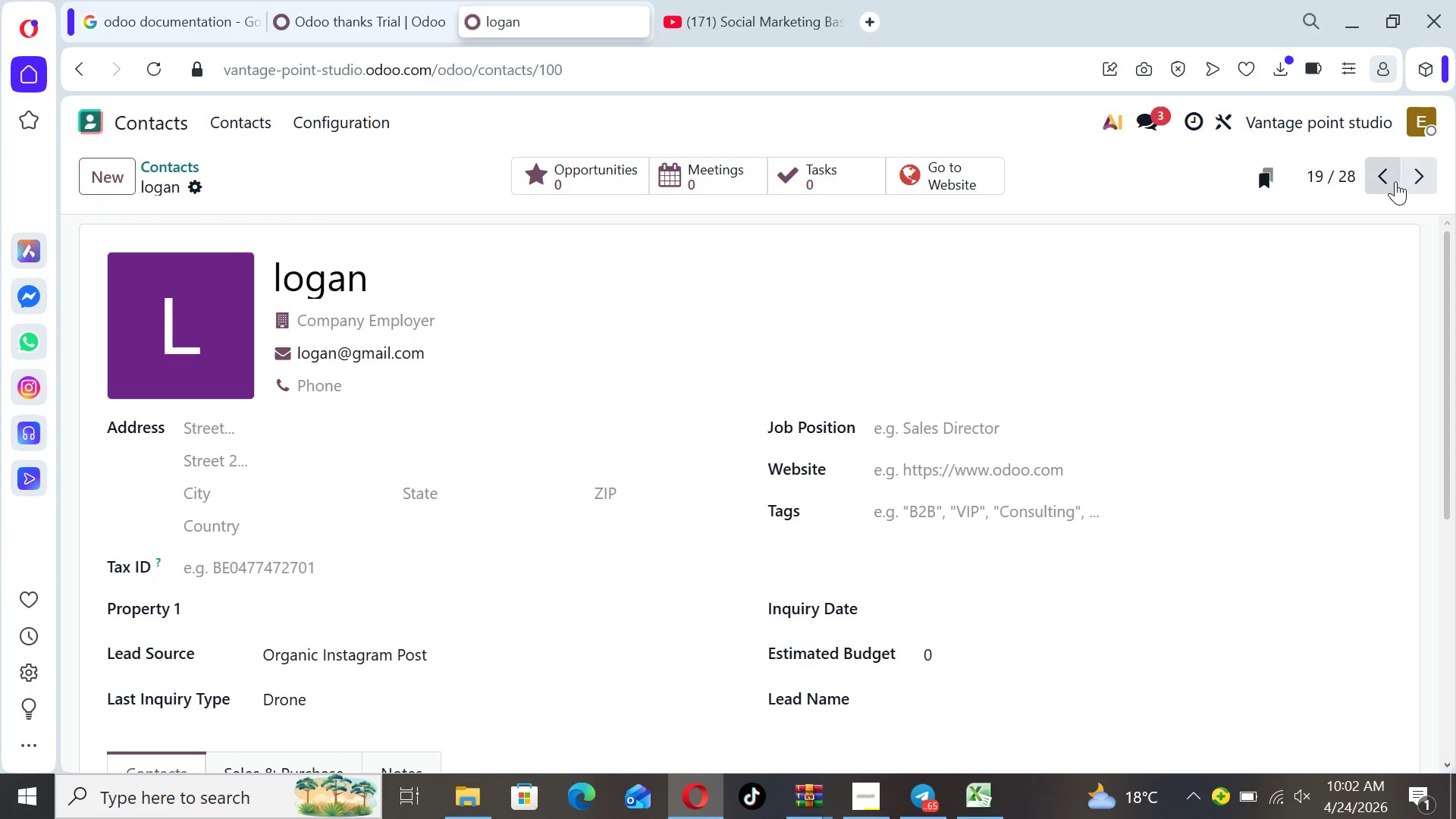 
left_click([1390, 177])
 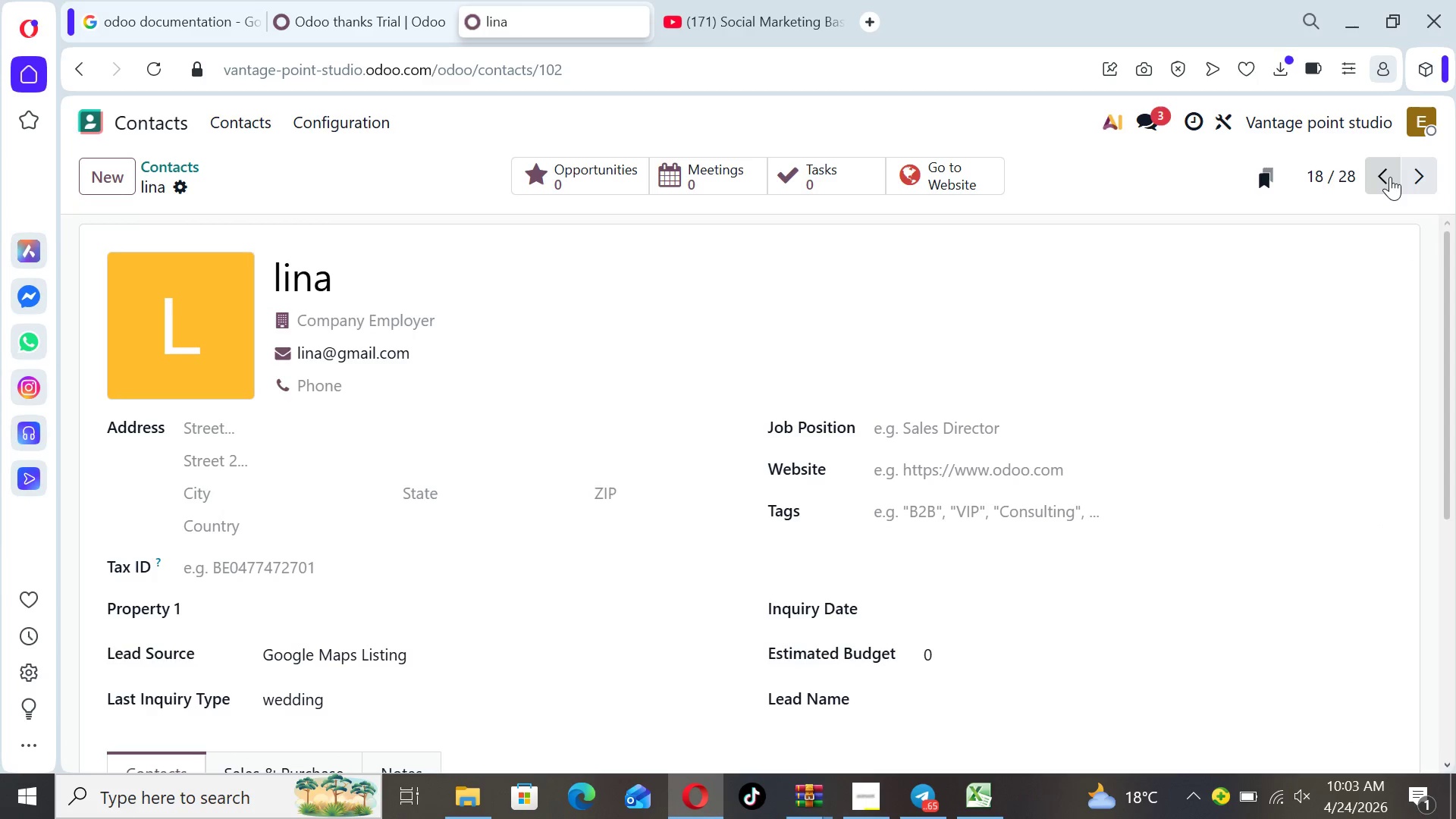 
left_click([1390, 177])
 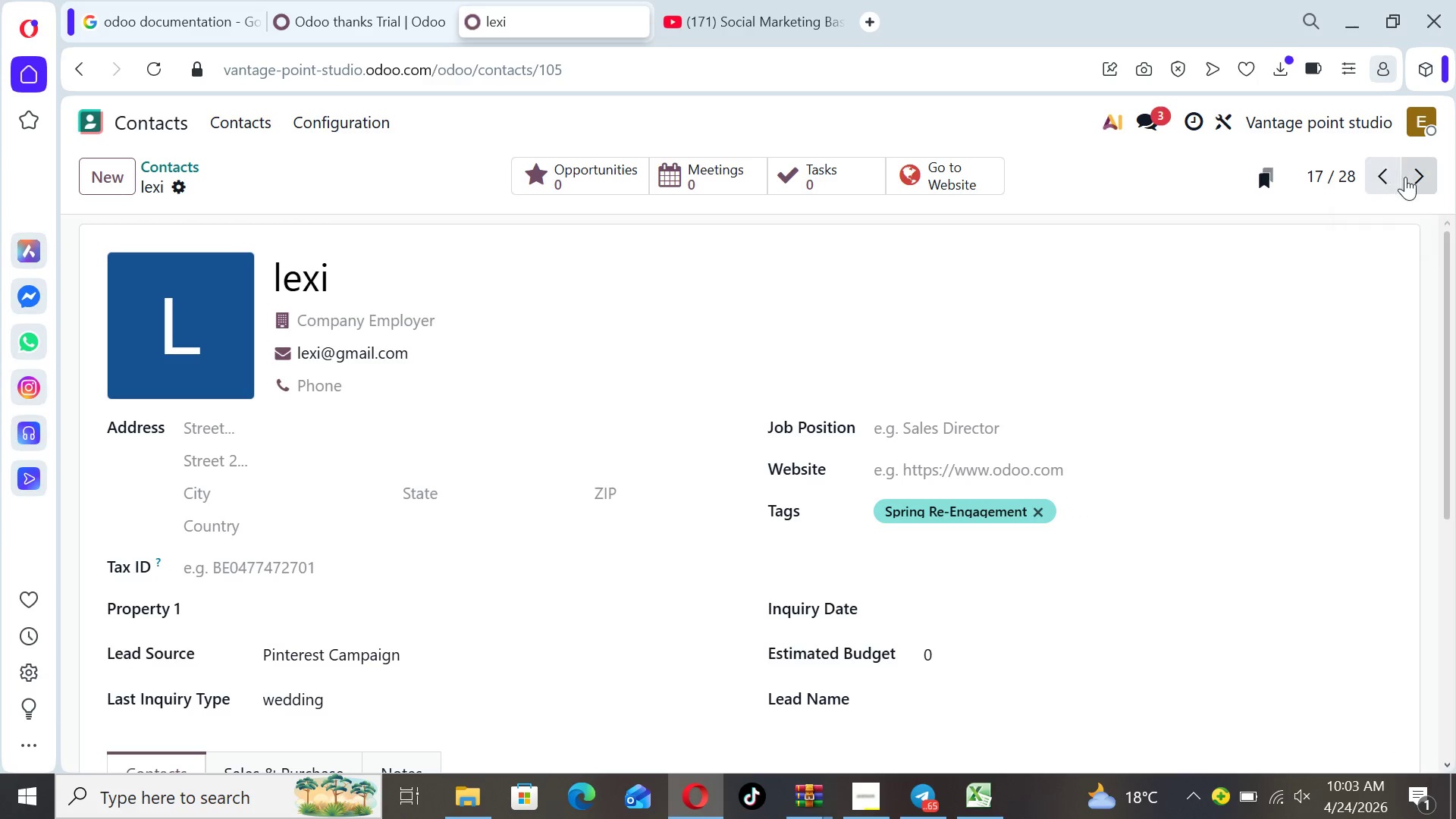 
left_click([1420, 177])
 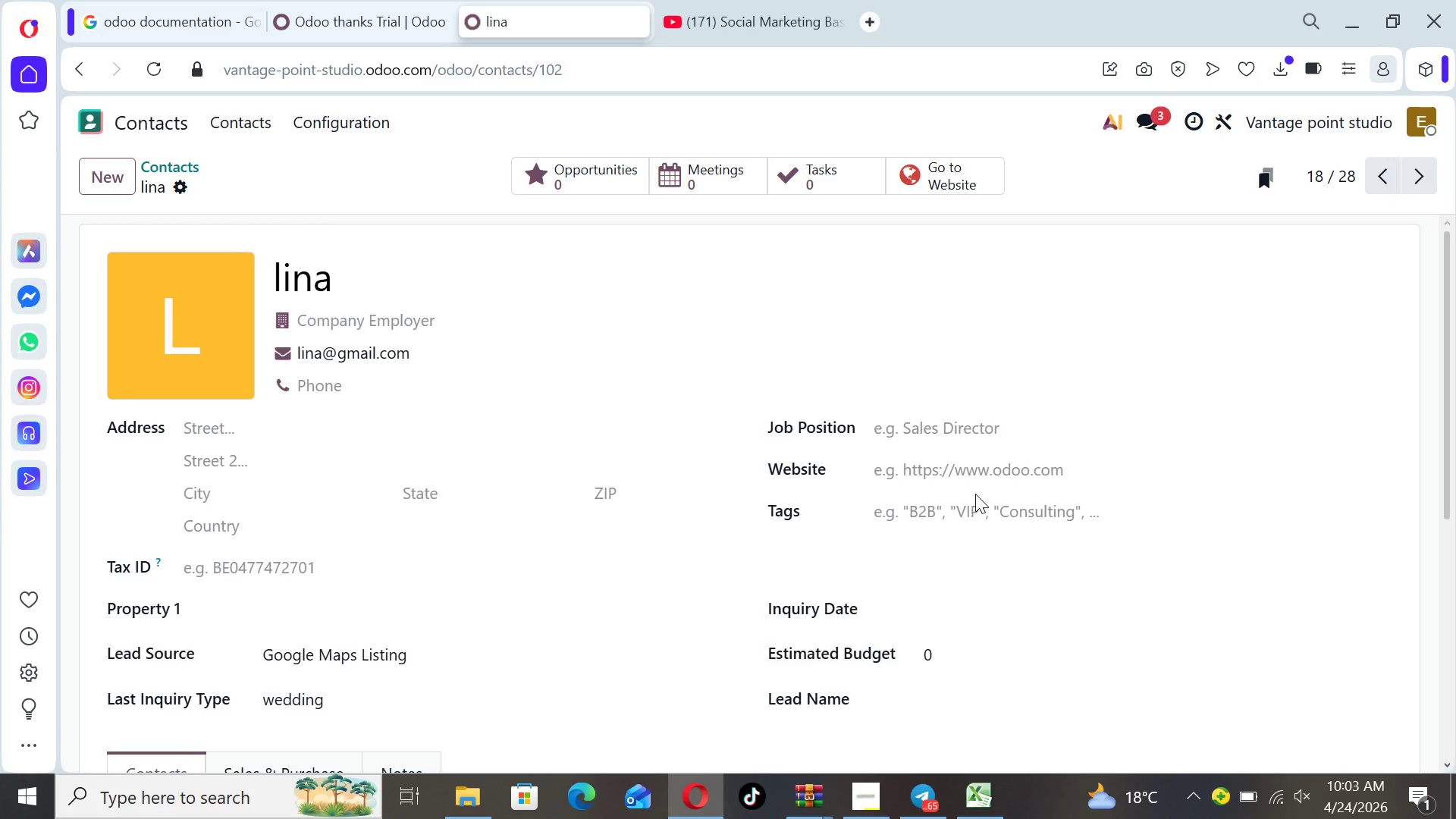 
left_click([975, 500])
 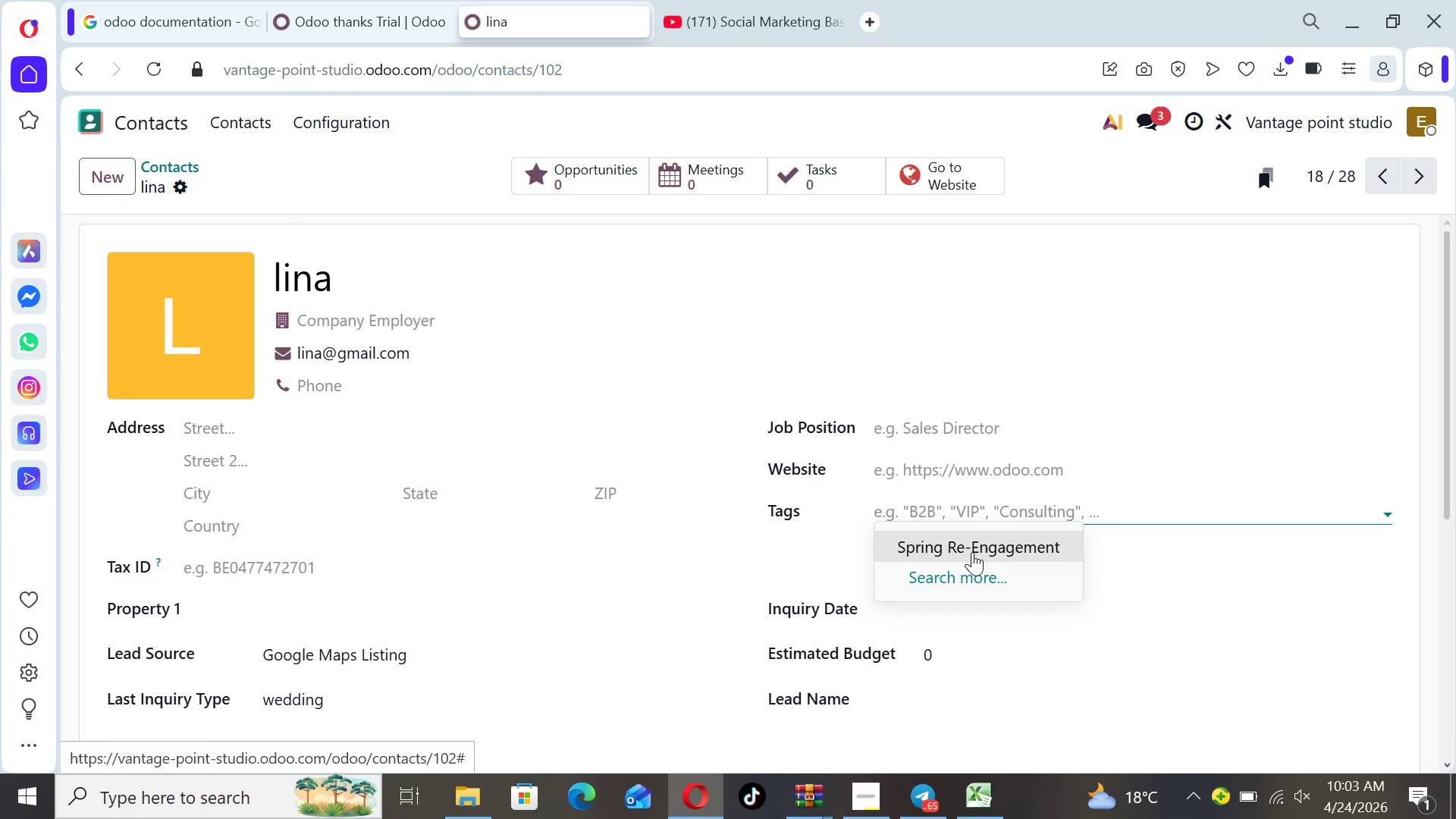 
left_click([972, 552])
 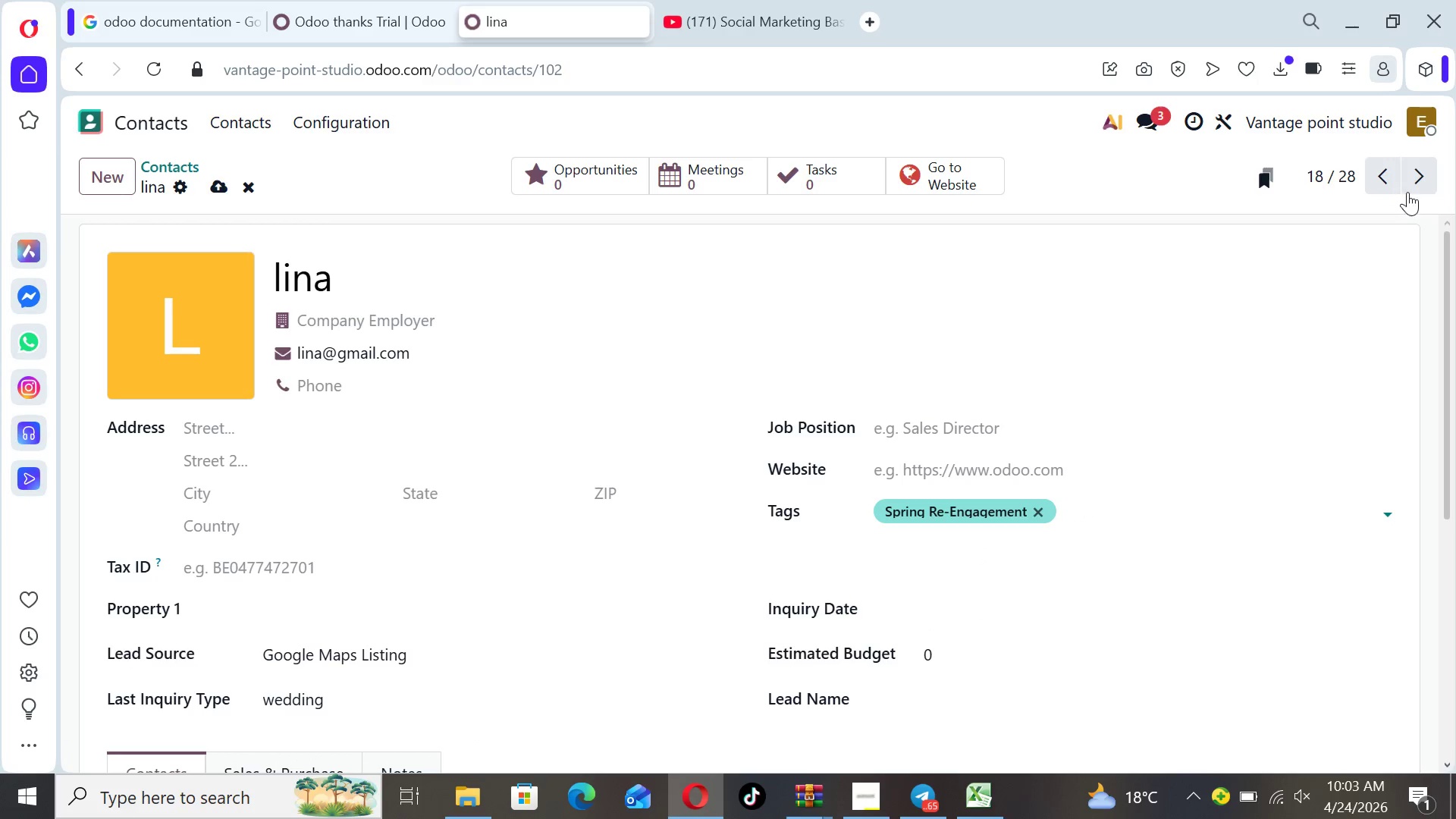 
left_click([1409, 188])
 